 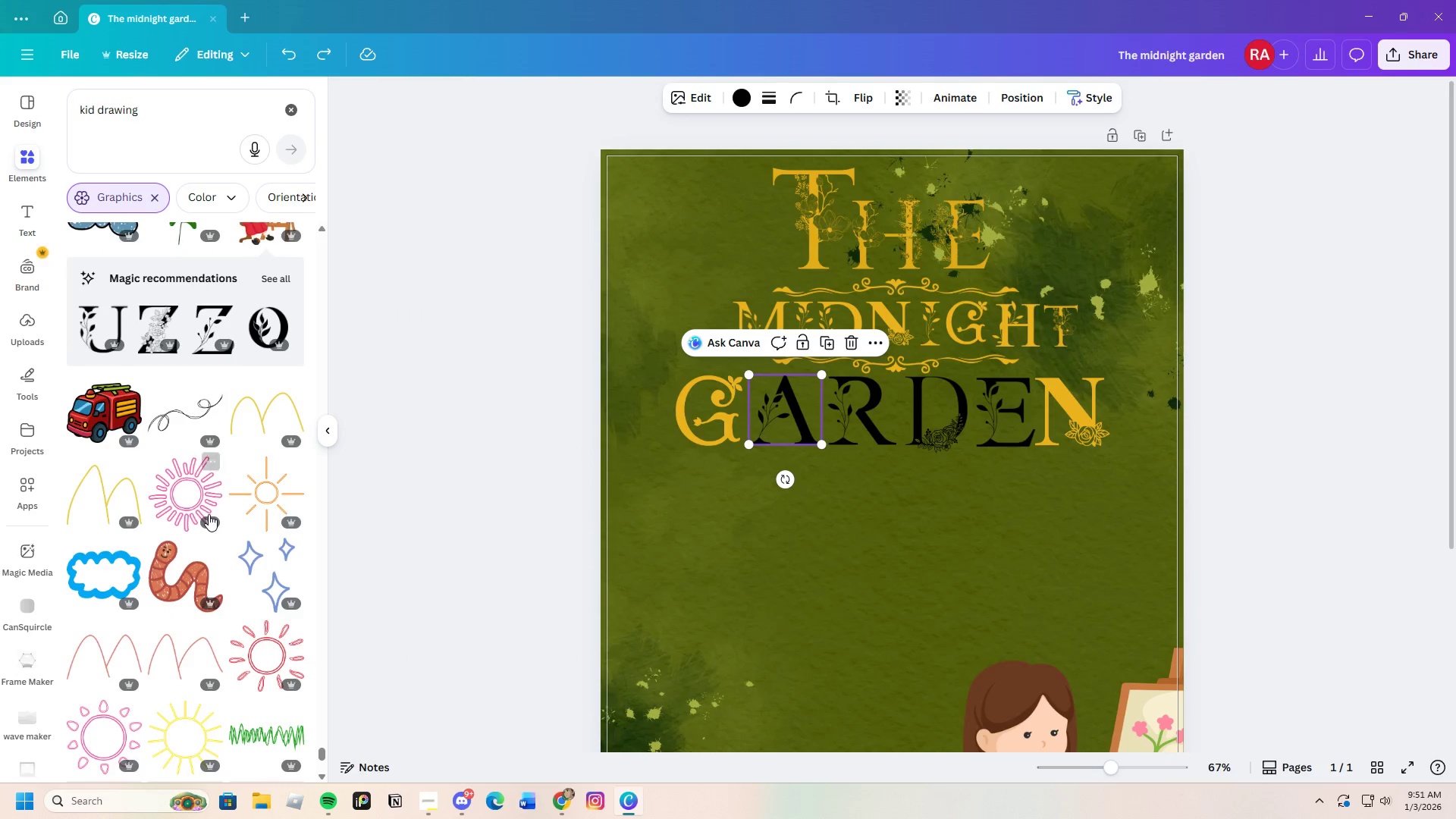 
left_click([547, 482])
 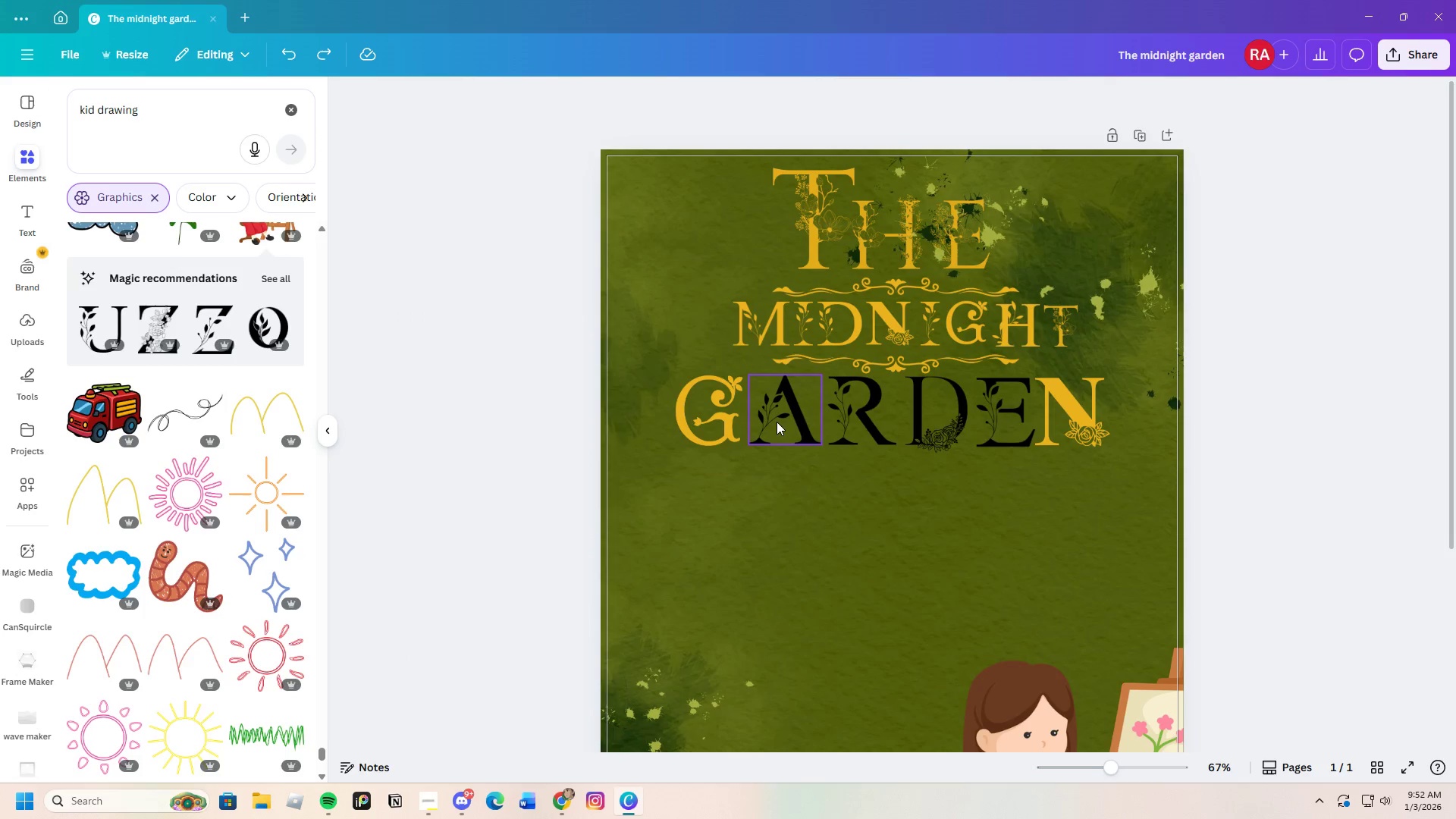 
double_click([860, 415])
 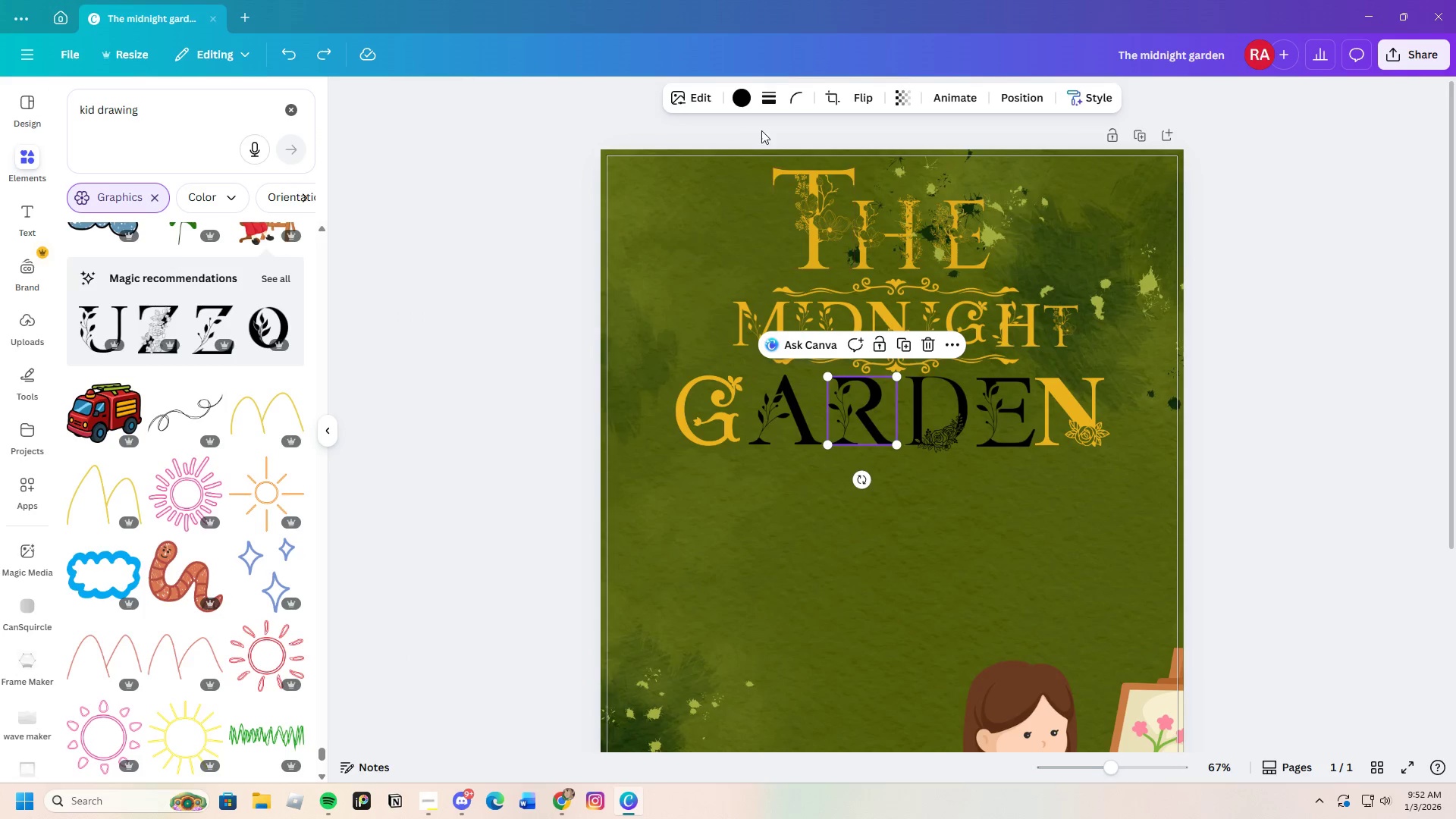 
left_click([736, 96])
 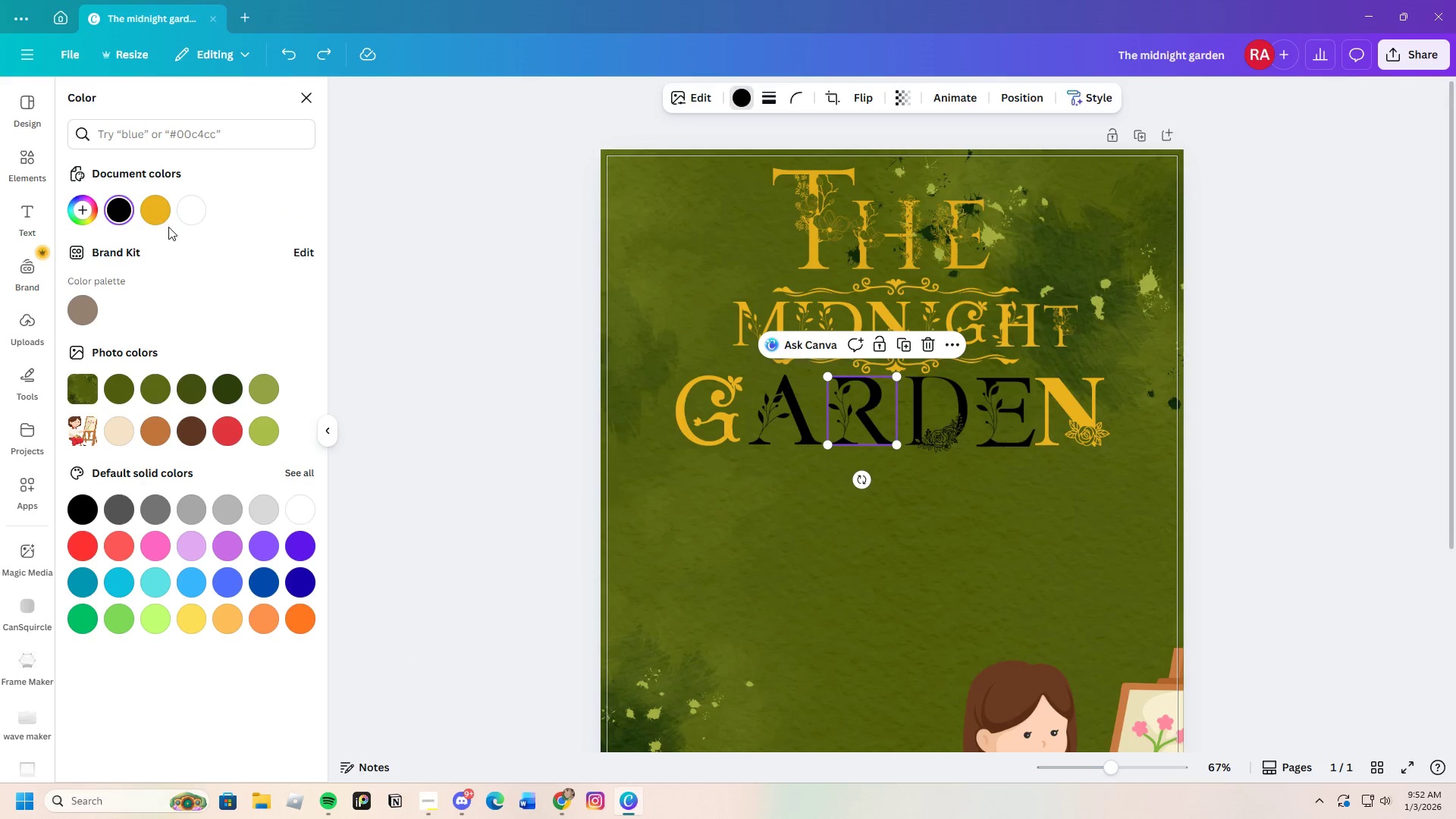 
left_click([153, 203])
 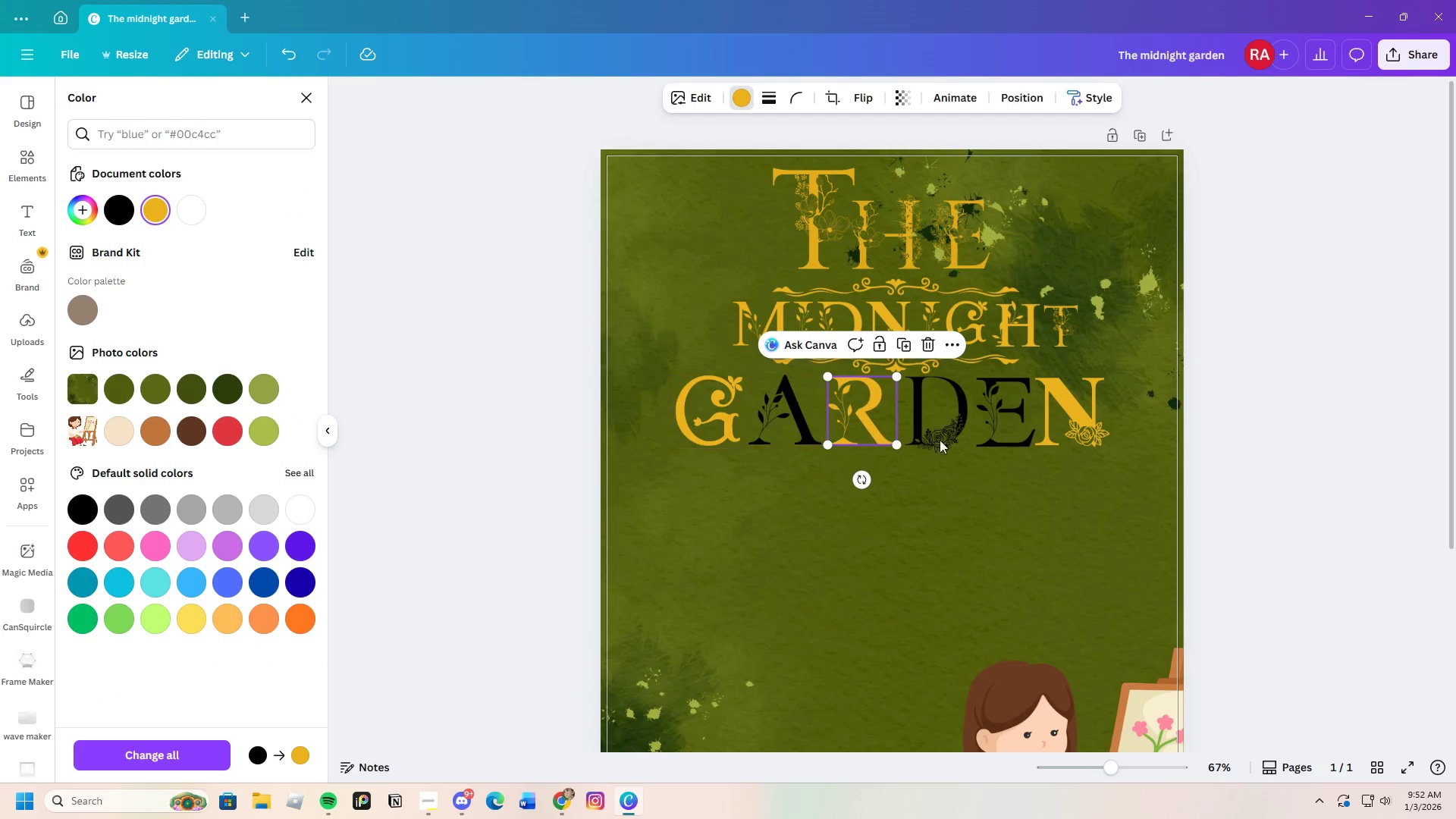 
left_click([949, 422])
 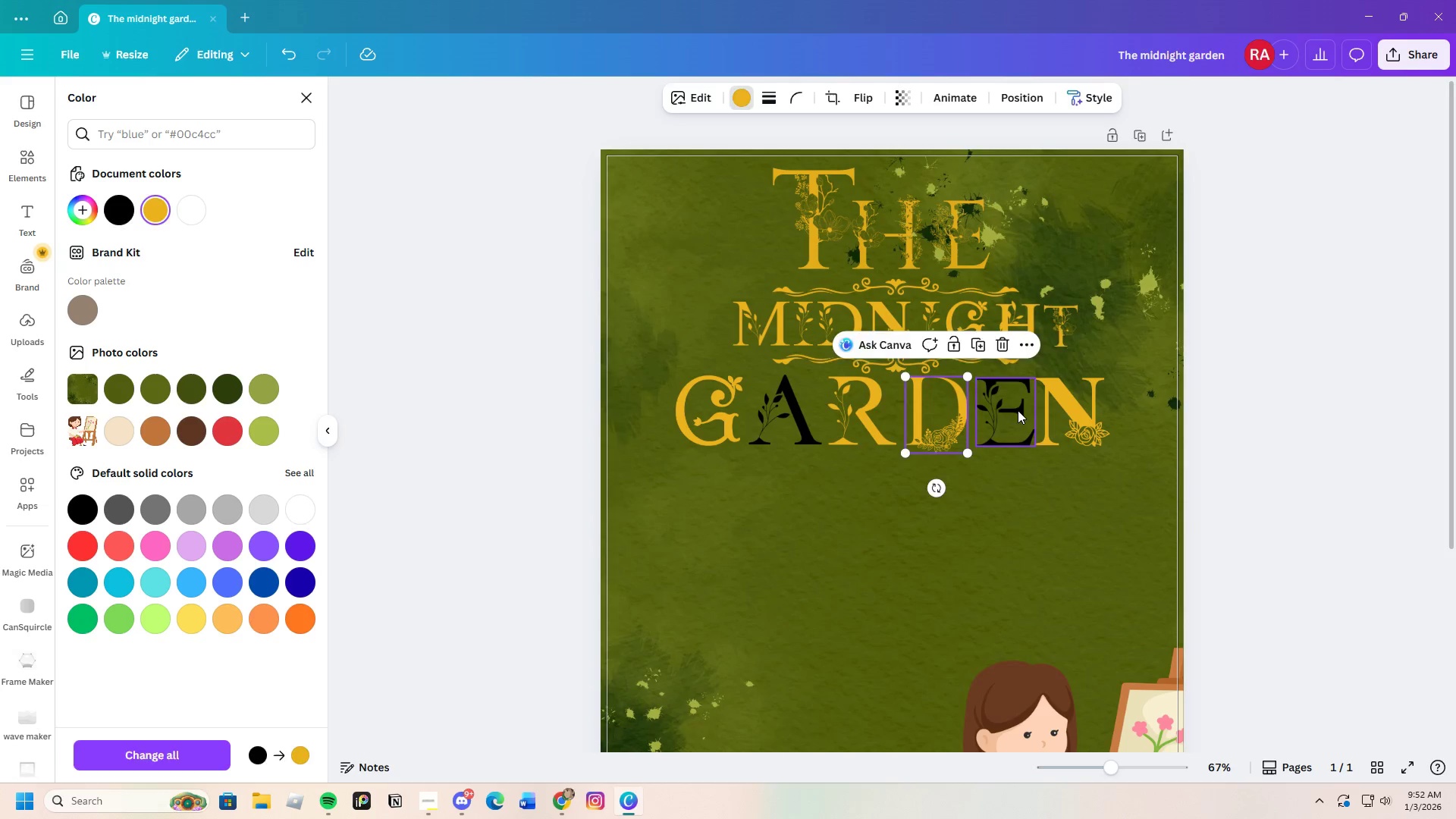 
left_click([157, 205])
 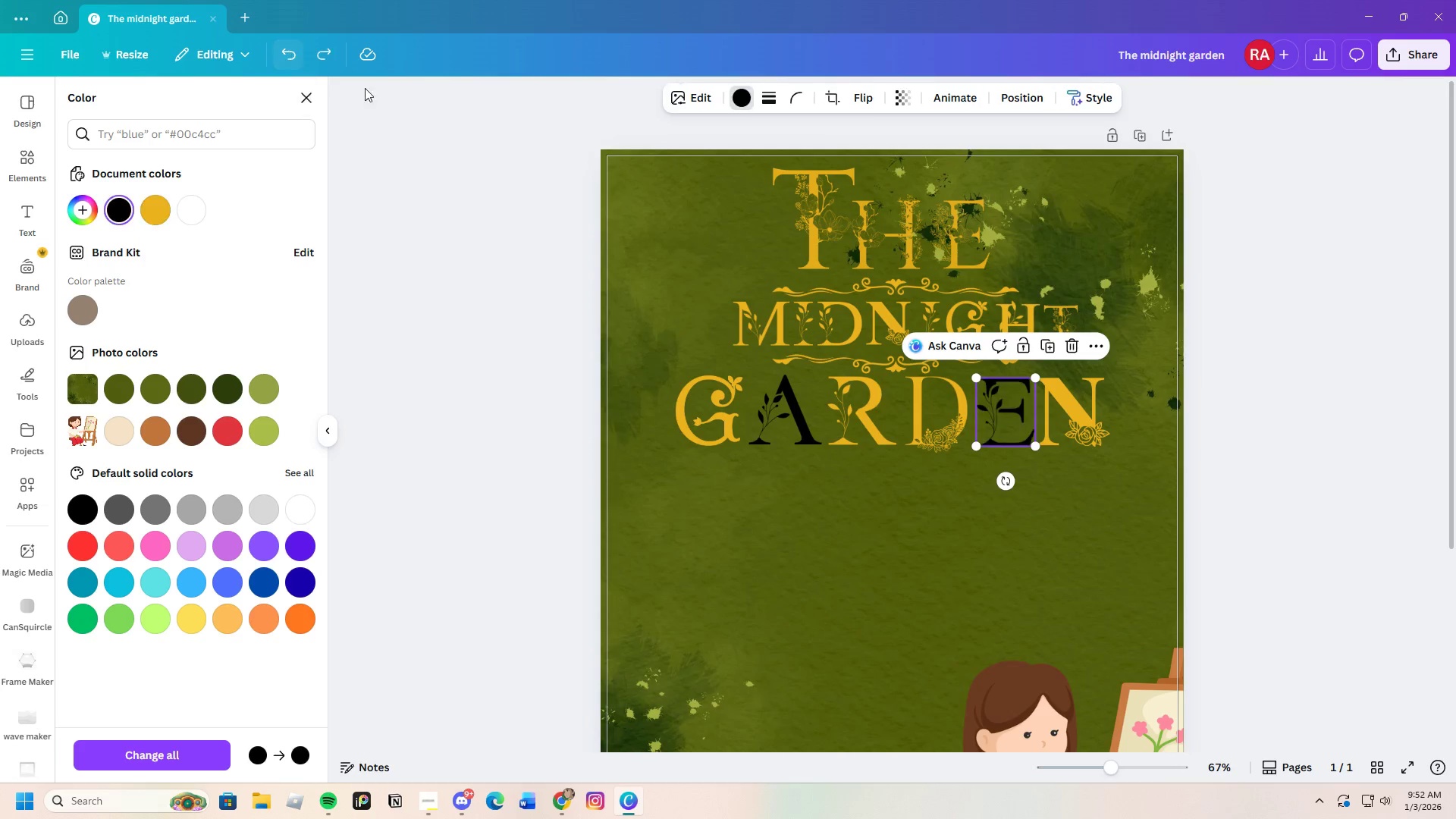 
left_click([1336, 500])
 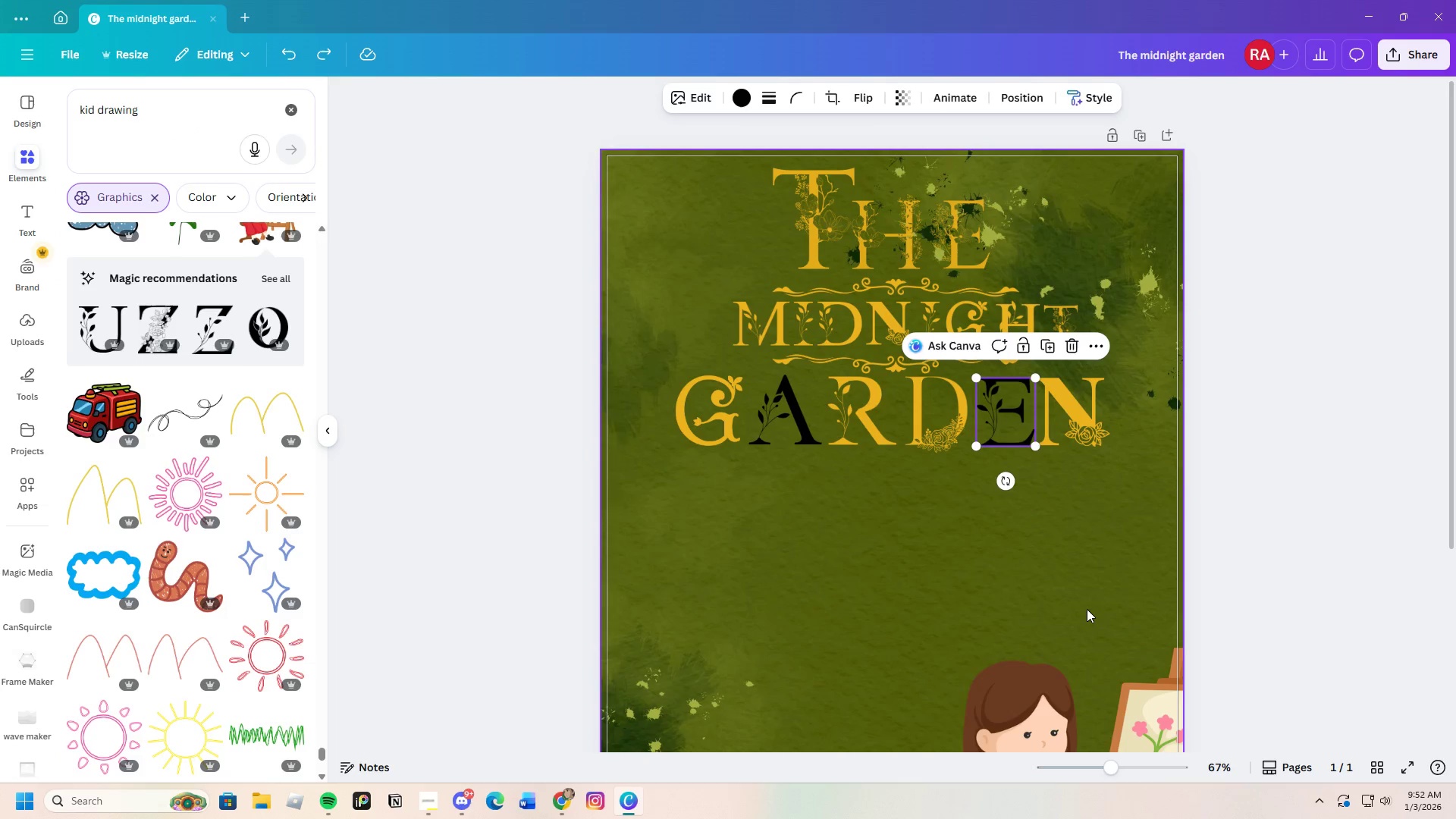 
left_click([1317, 527])
 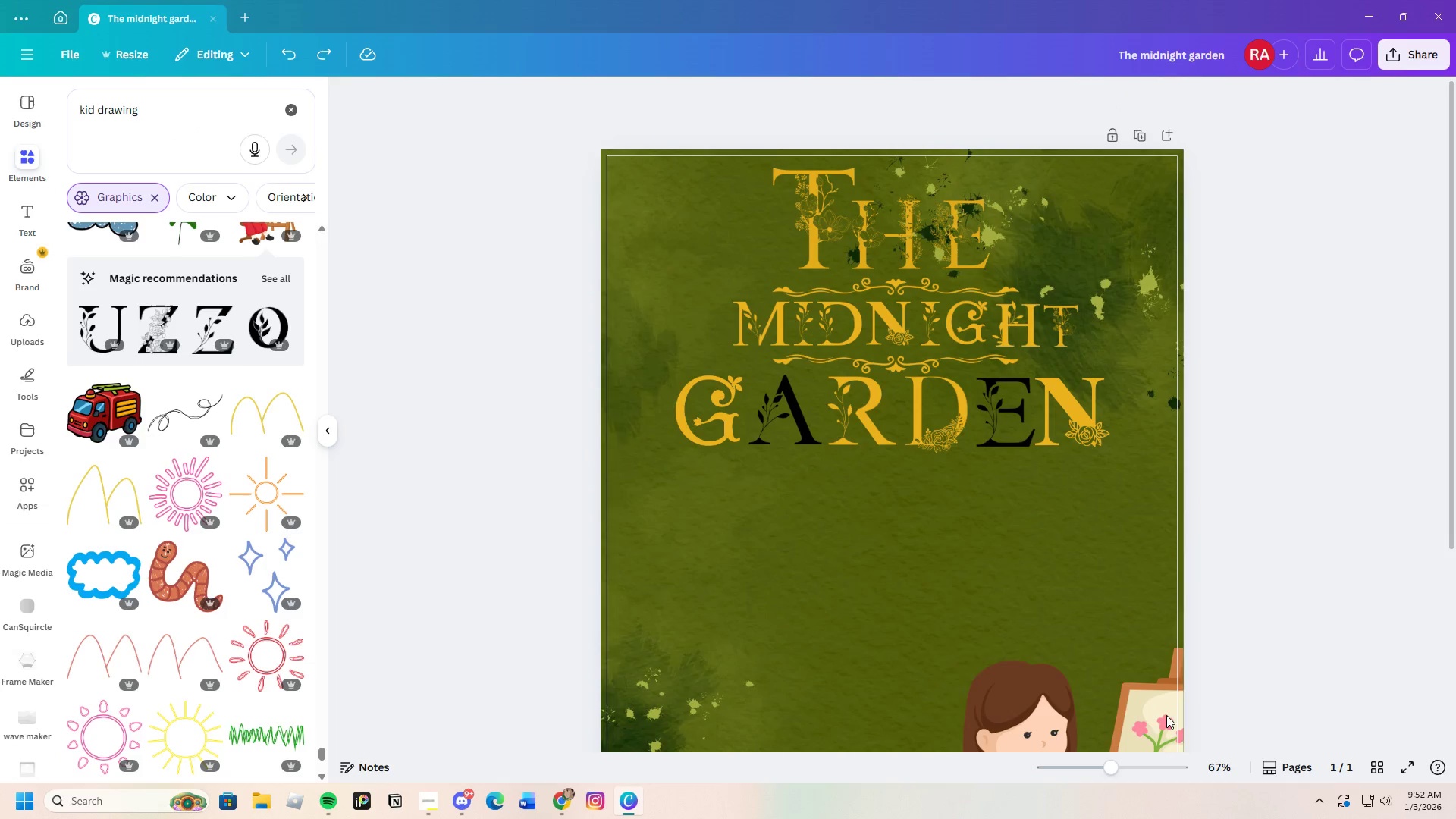 
scroll: coordinate [1146, 729], scroll_direction: down, amount: 1.0
 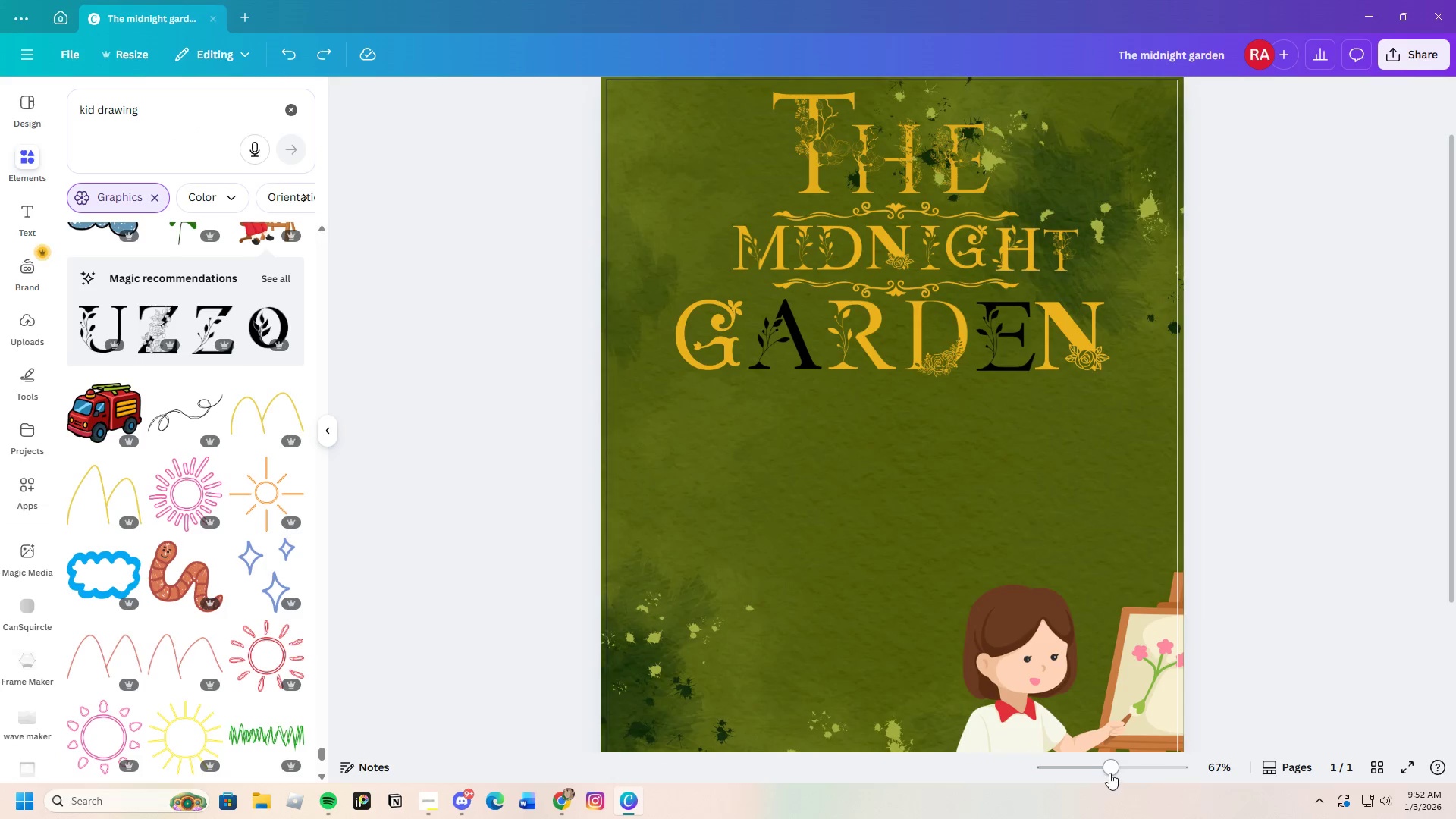 
left_click_drag(start_coordinate=[1109, 773], to_coordinate=[1103, 779])
 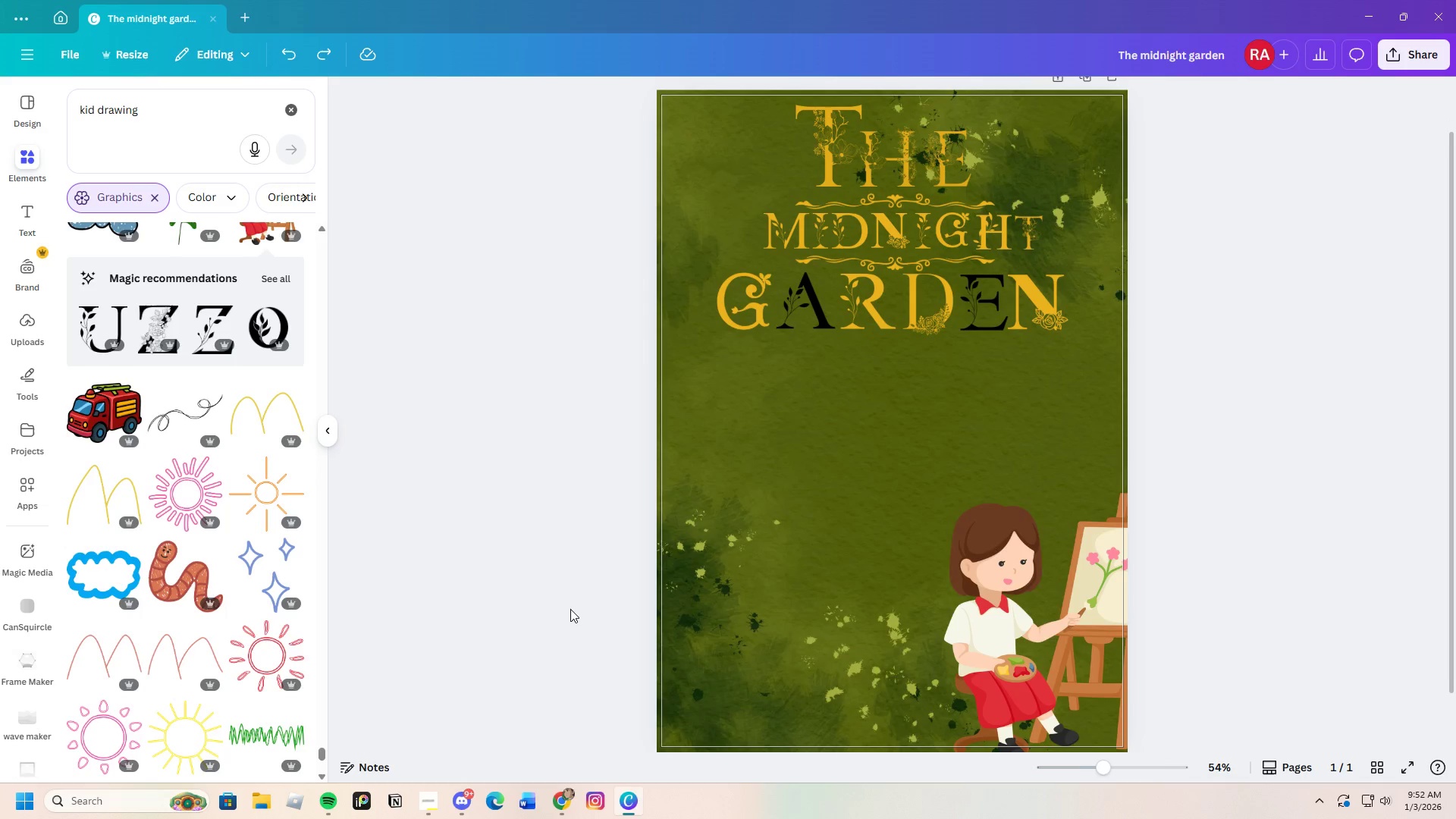 
wait(8.28)
 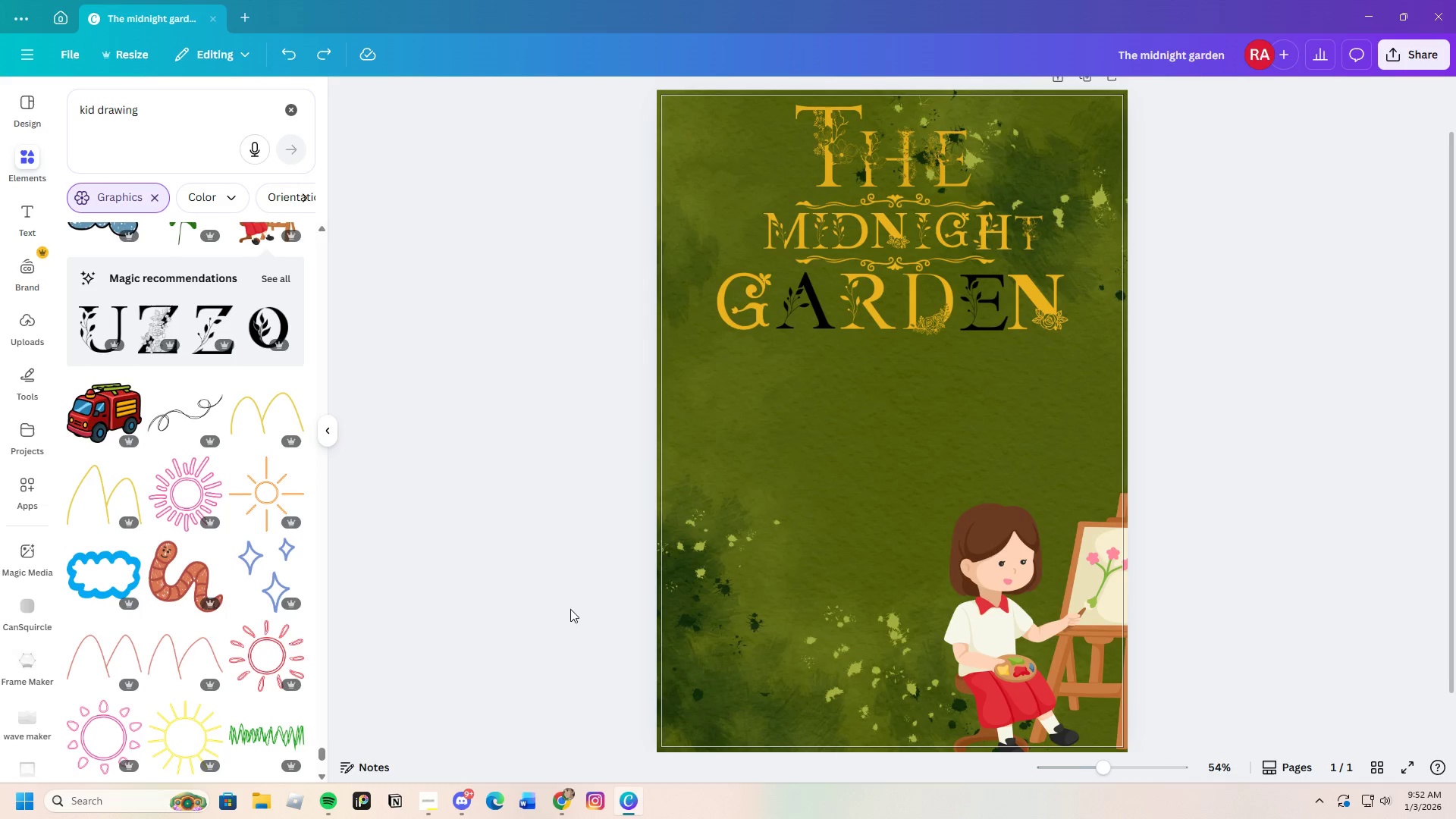 
scroll: coordinate [256, 615], scroll_direction: up, amount: 1.0
 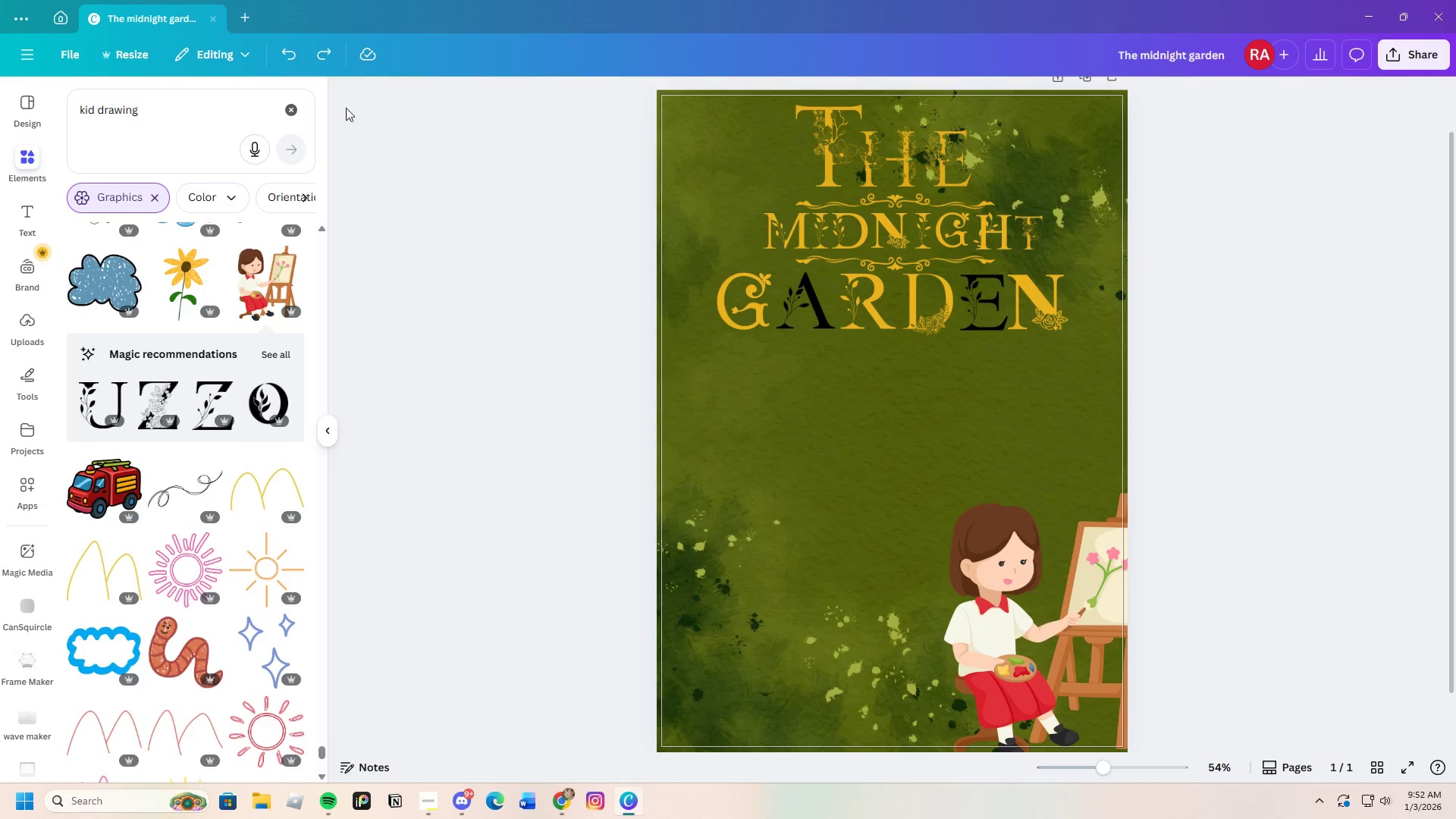 
left_click([291, 108])
 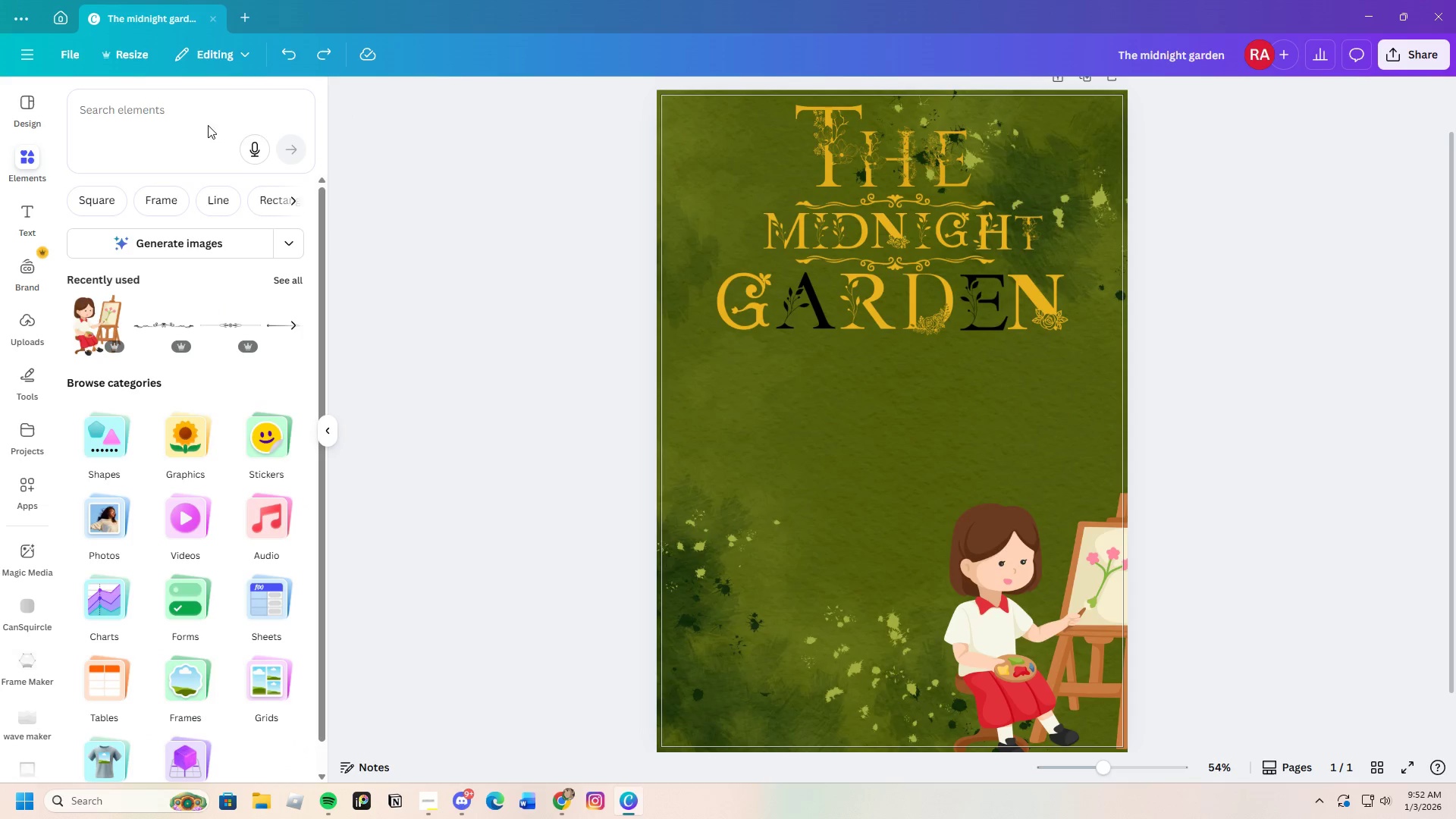 
left_click([208, 113])
 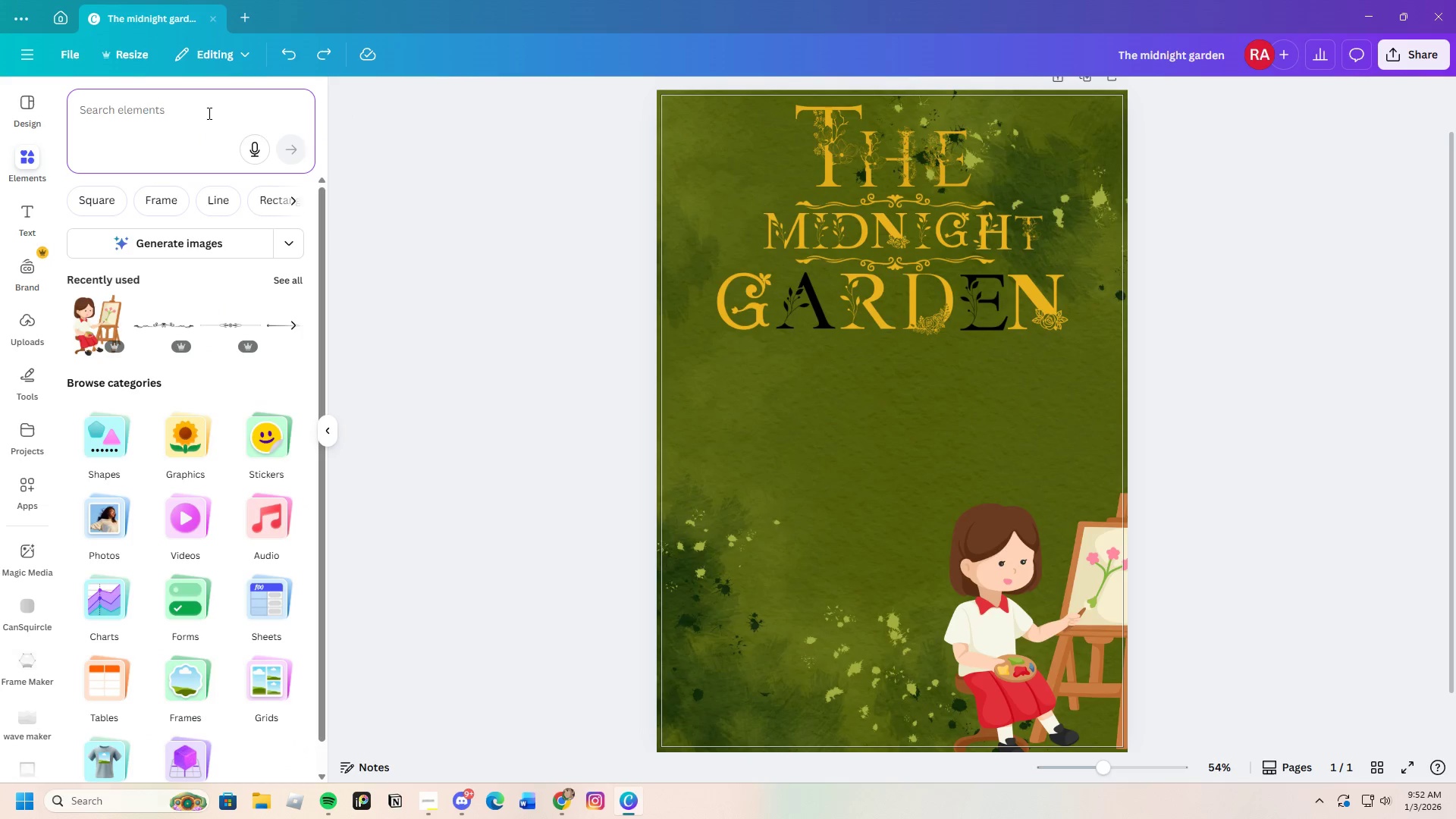 
wait(8.08)
 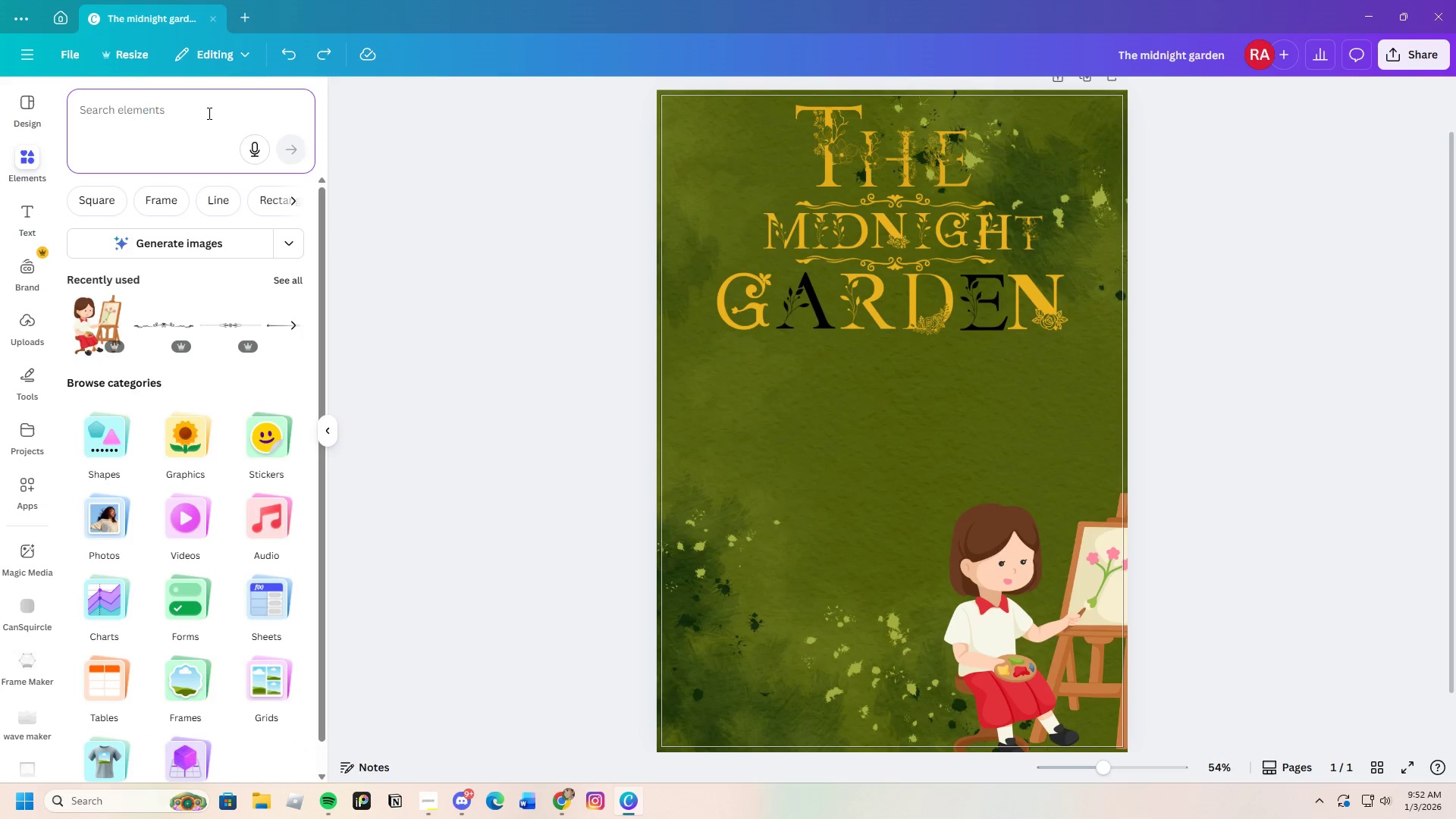 
type(whimsical boarder)
 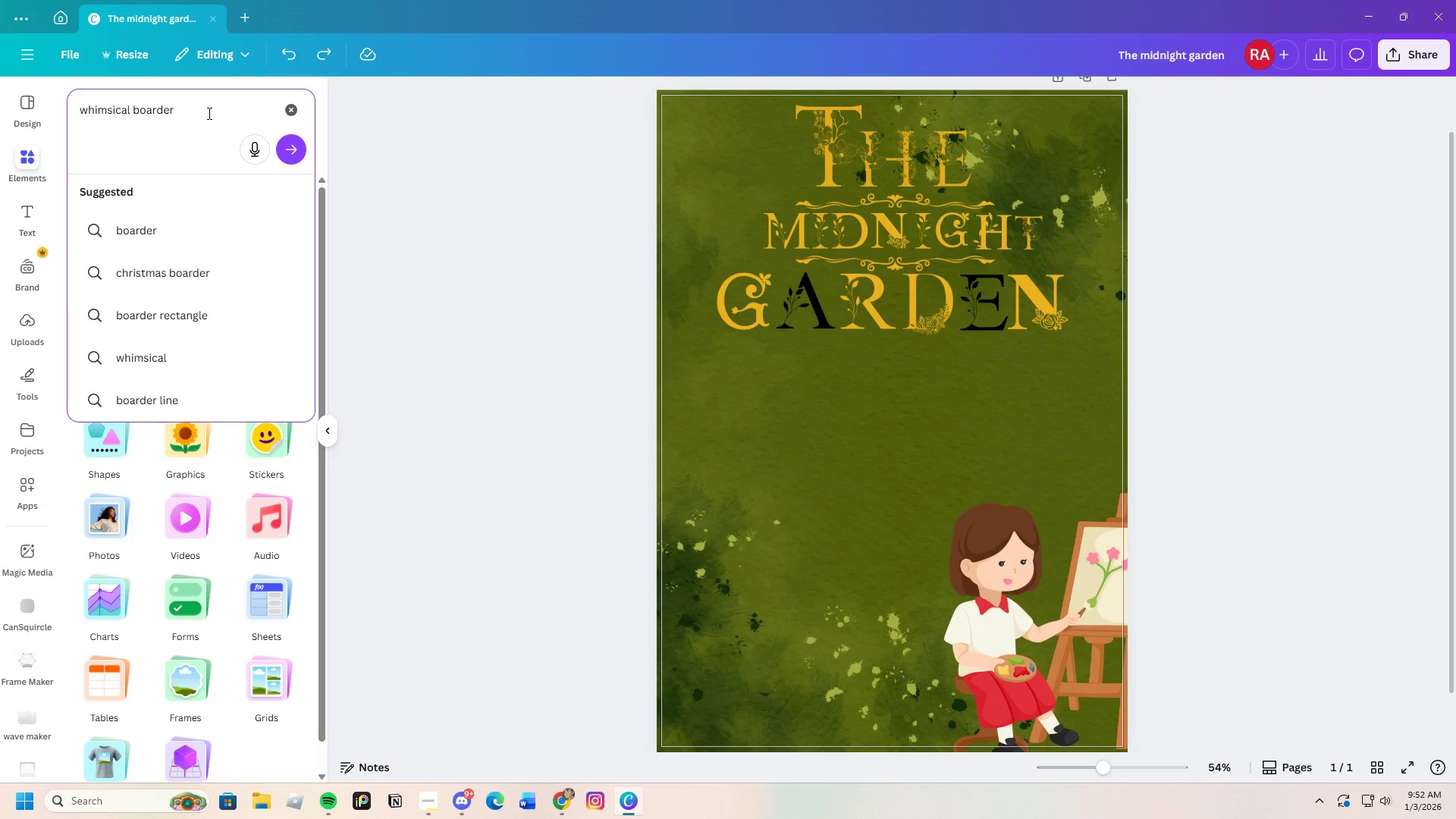 
key(Enter)
 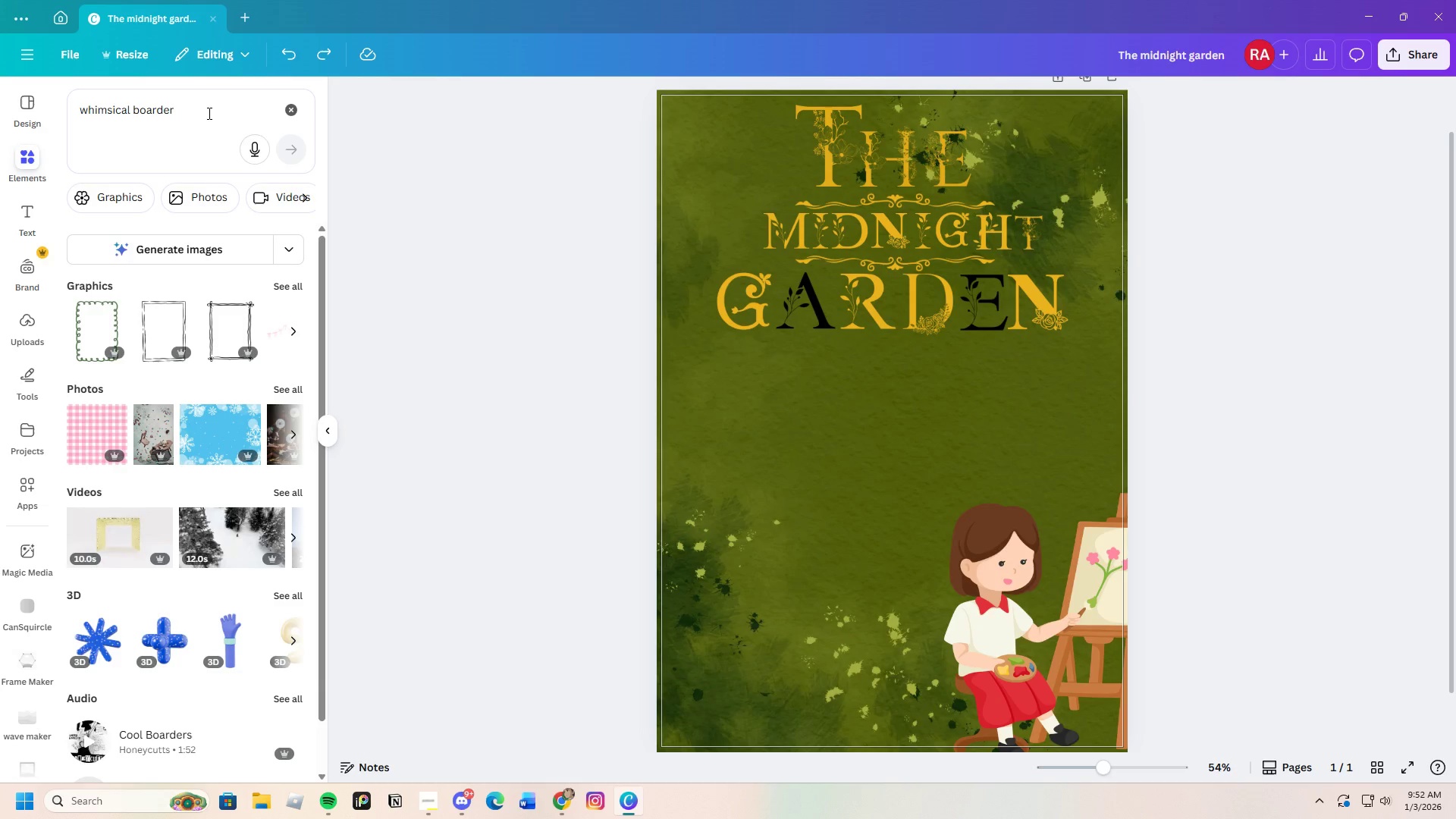 
wait(10.31)
 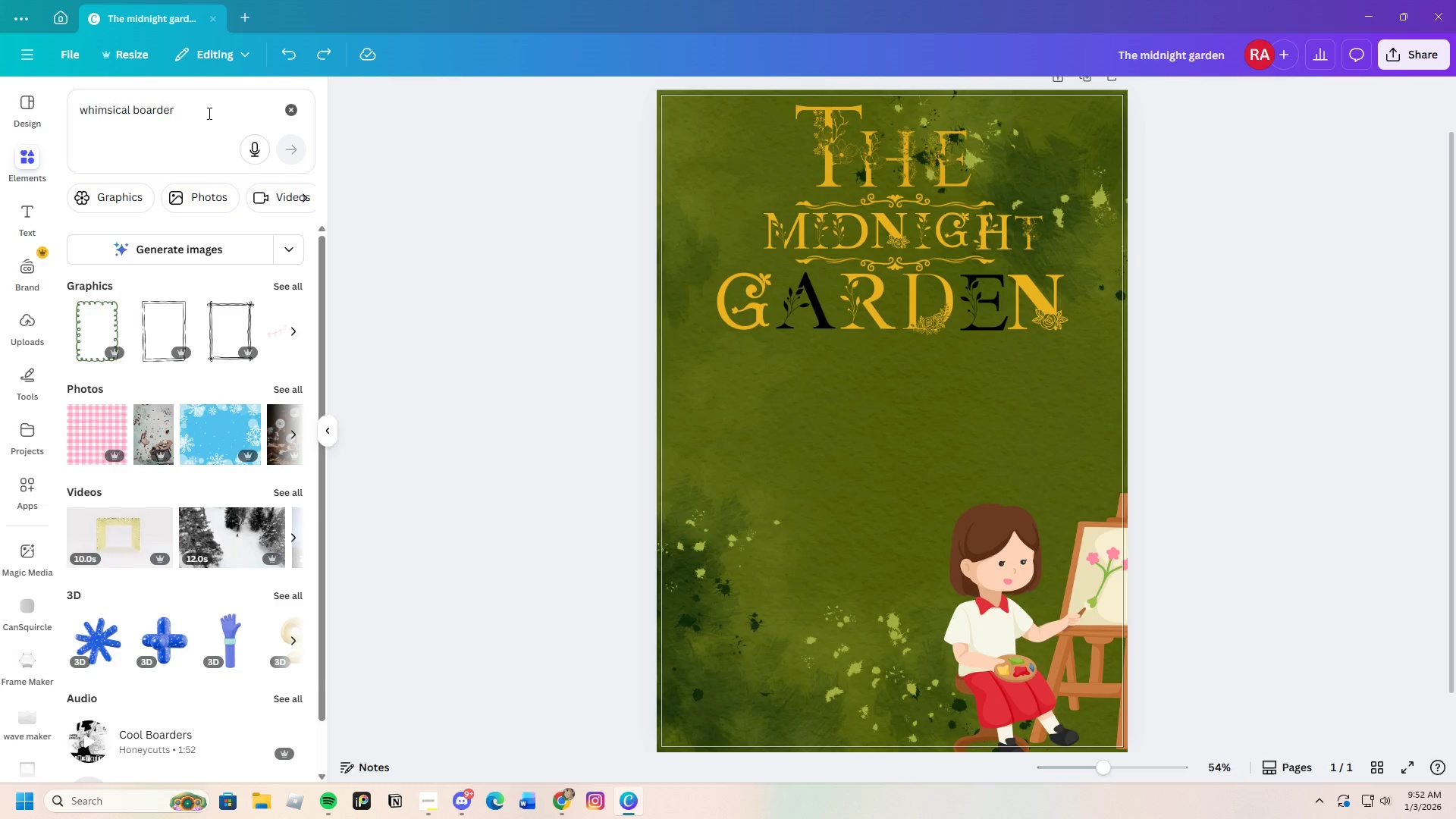 
left_click([290, 287])
 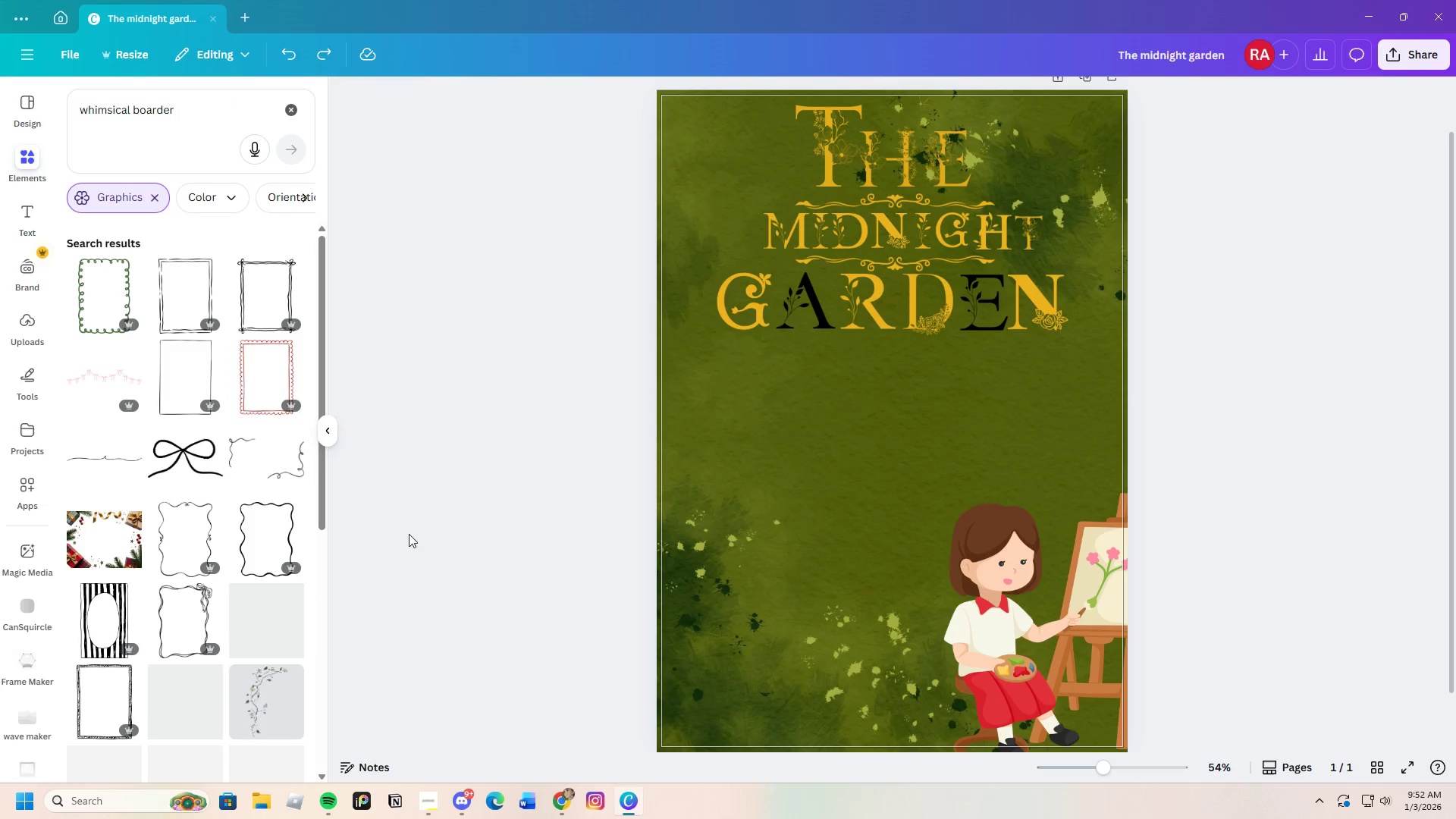 
scroll: coordinate [245, 579], scroll_direction: down, amount: 23.0
 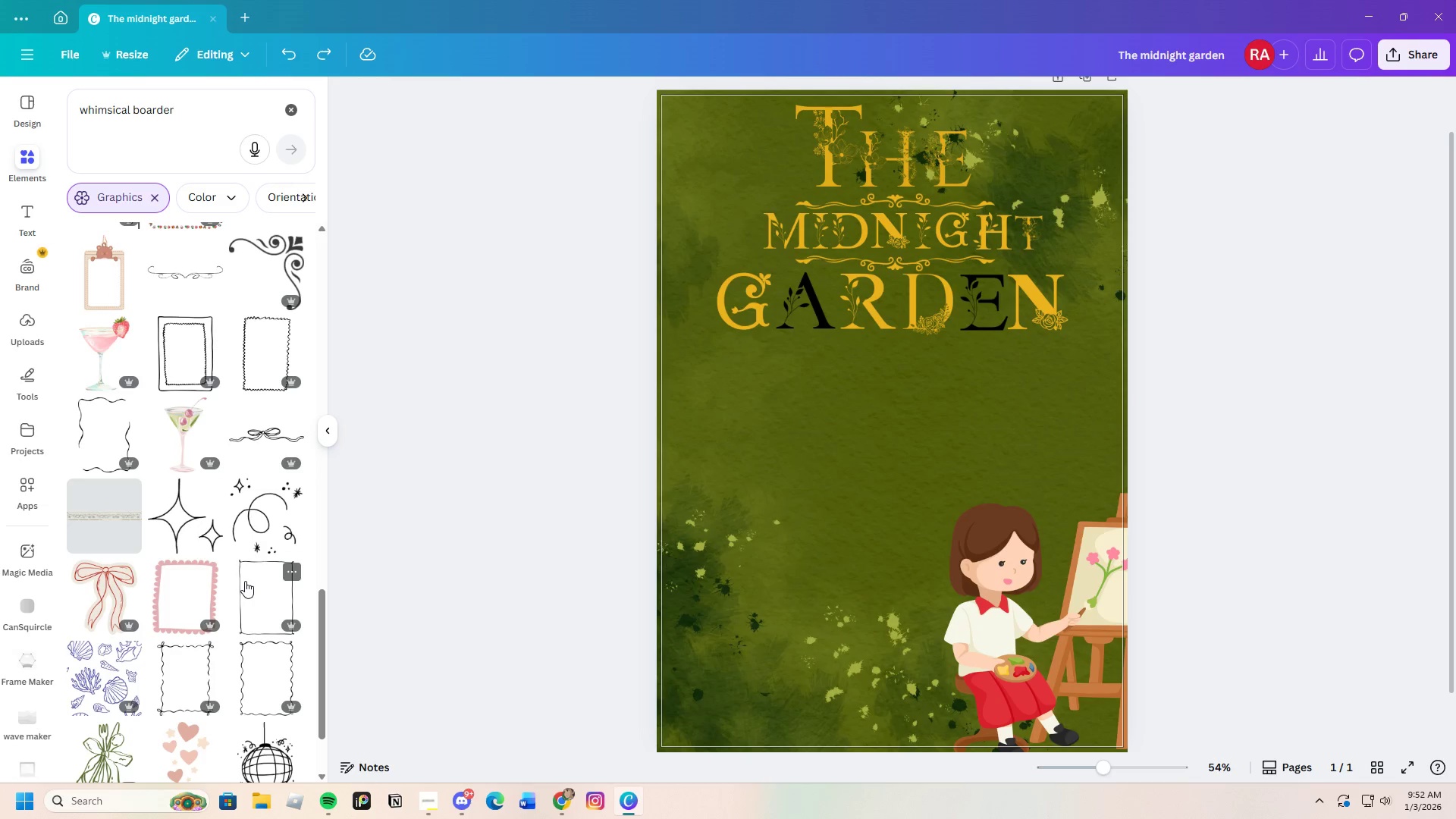 
scroll: coordinate [229, 593], scroll_direction: down, amount: 23.0
 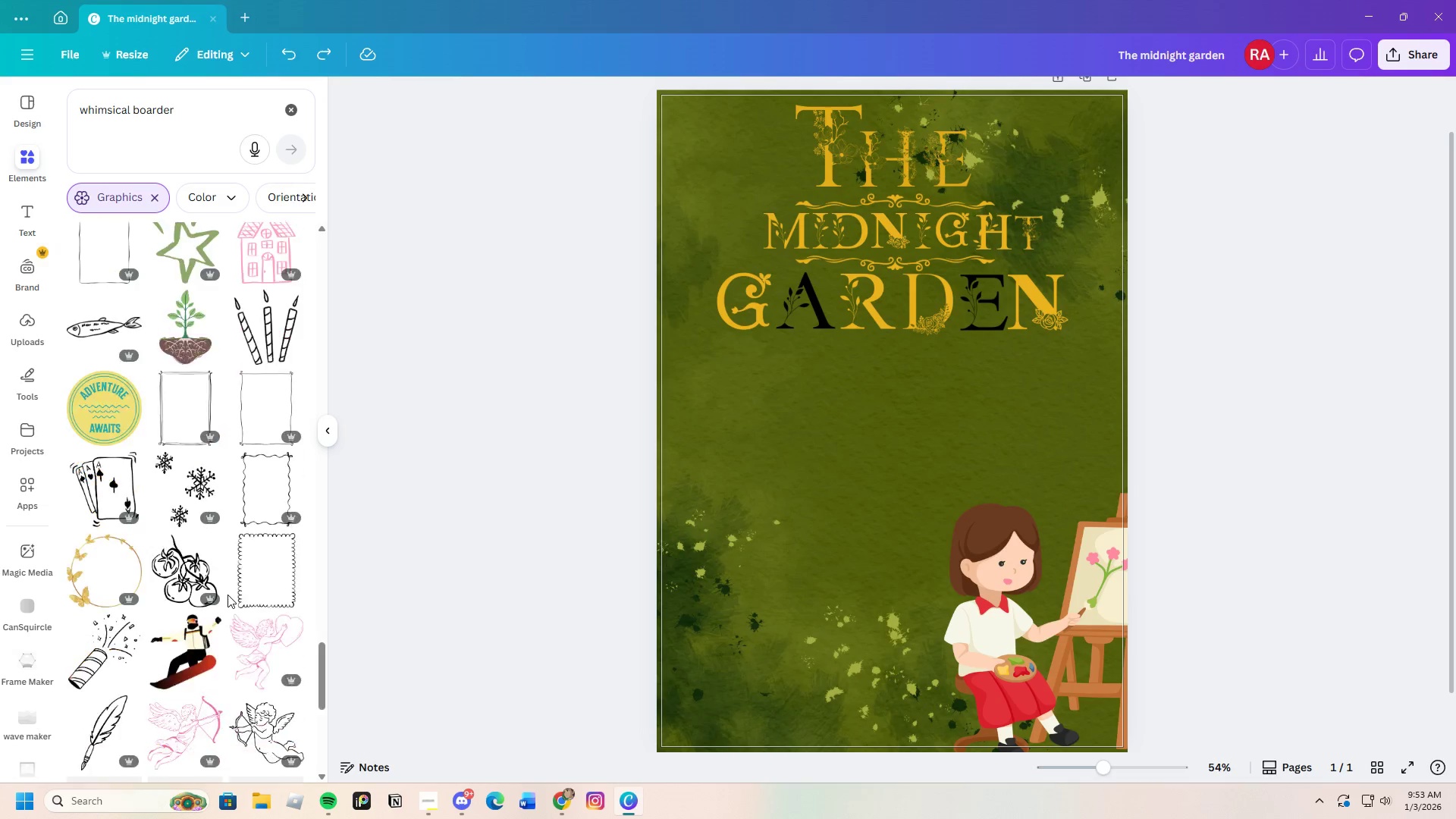 
scroll: coordinate [224, 598], scroll_direction: down, amount: 19.0
 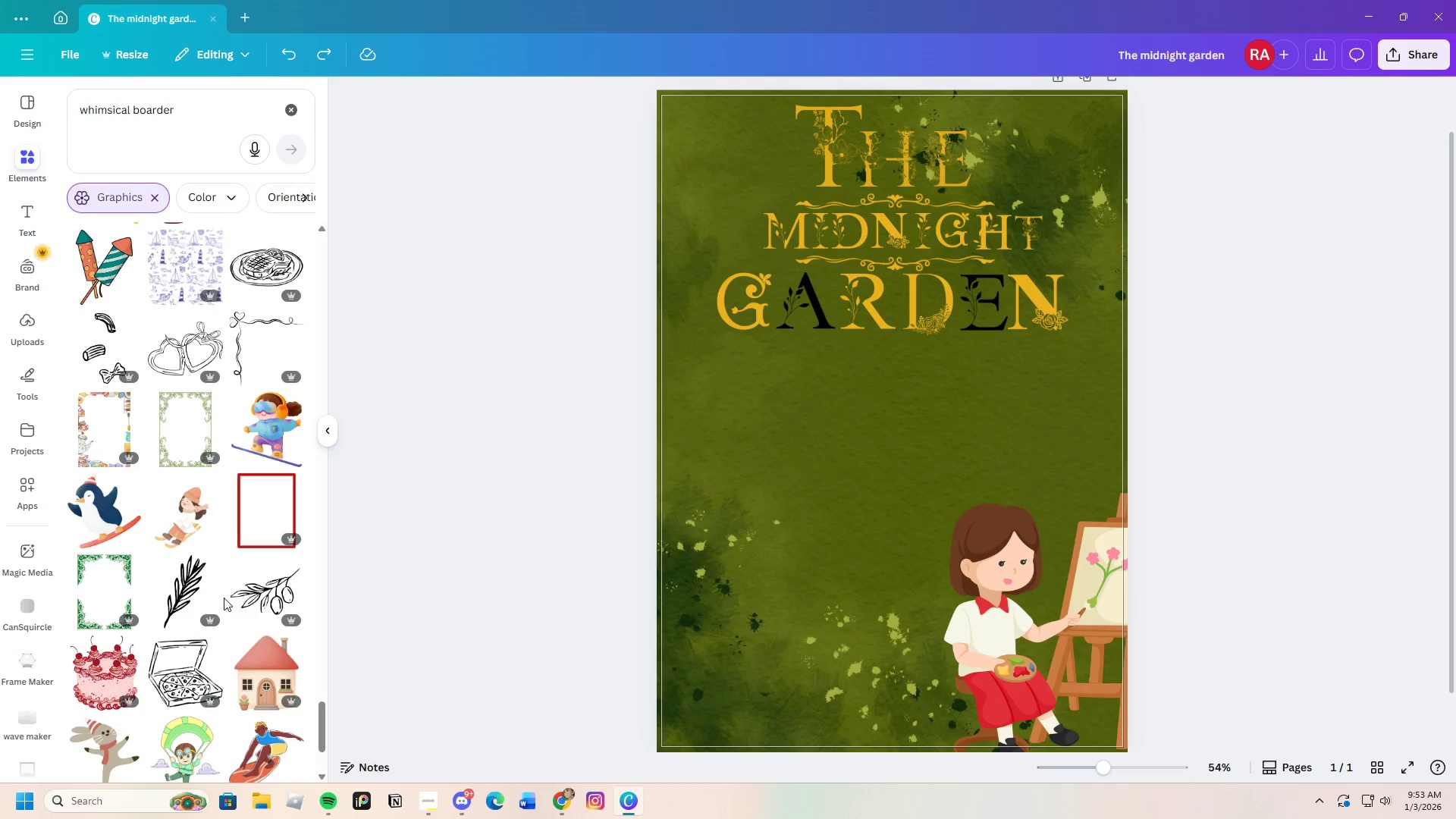 
left_click([181, 426])
 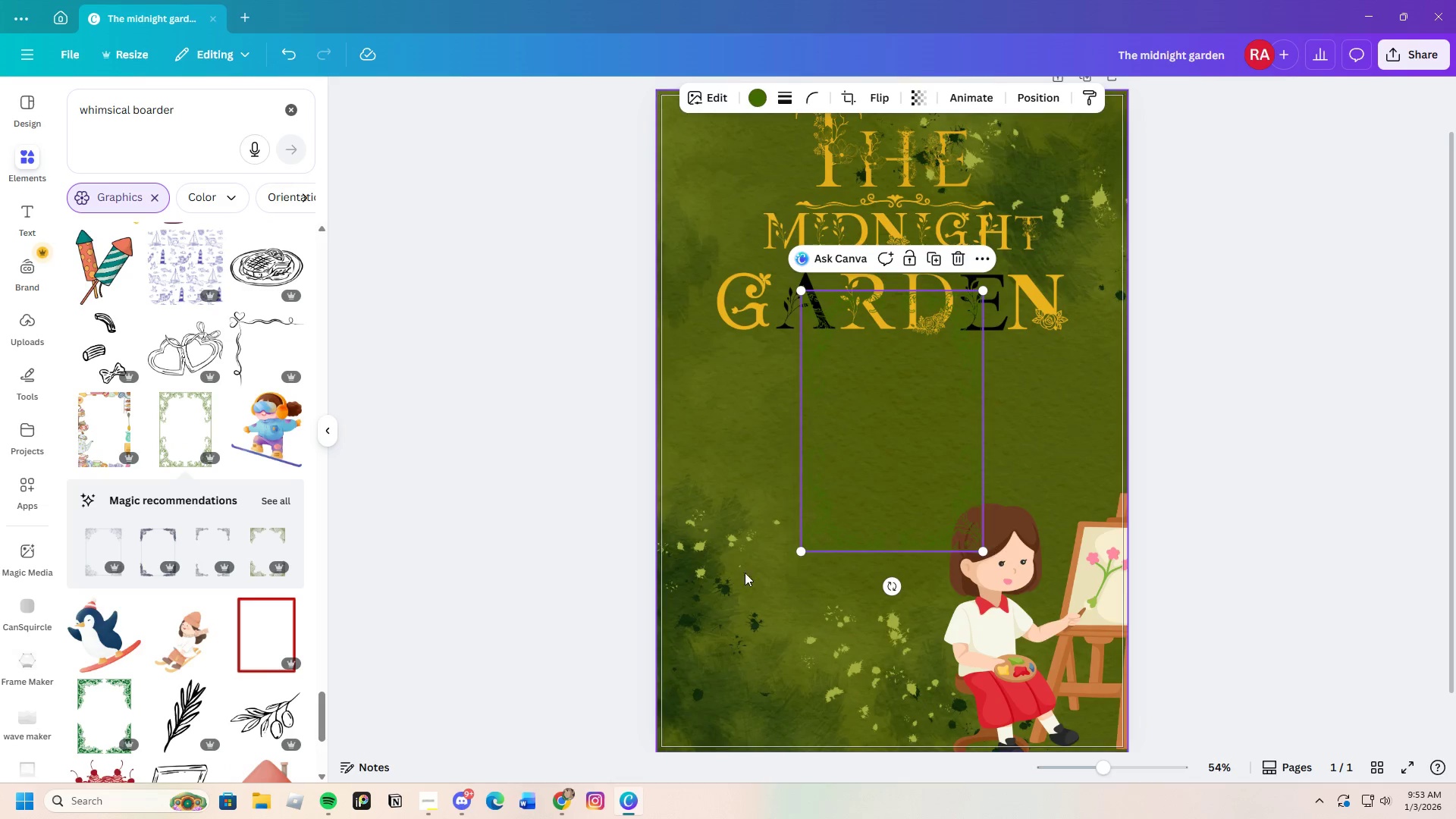 
left_click_drag(start_coordinate=[830, 489], to_coordinate=[832, 521])
 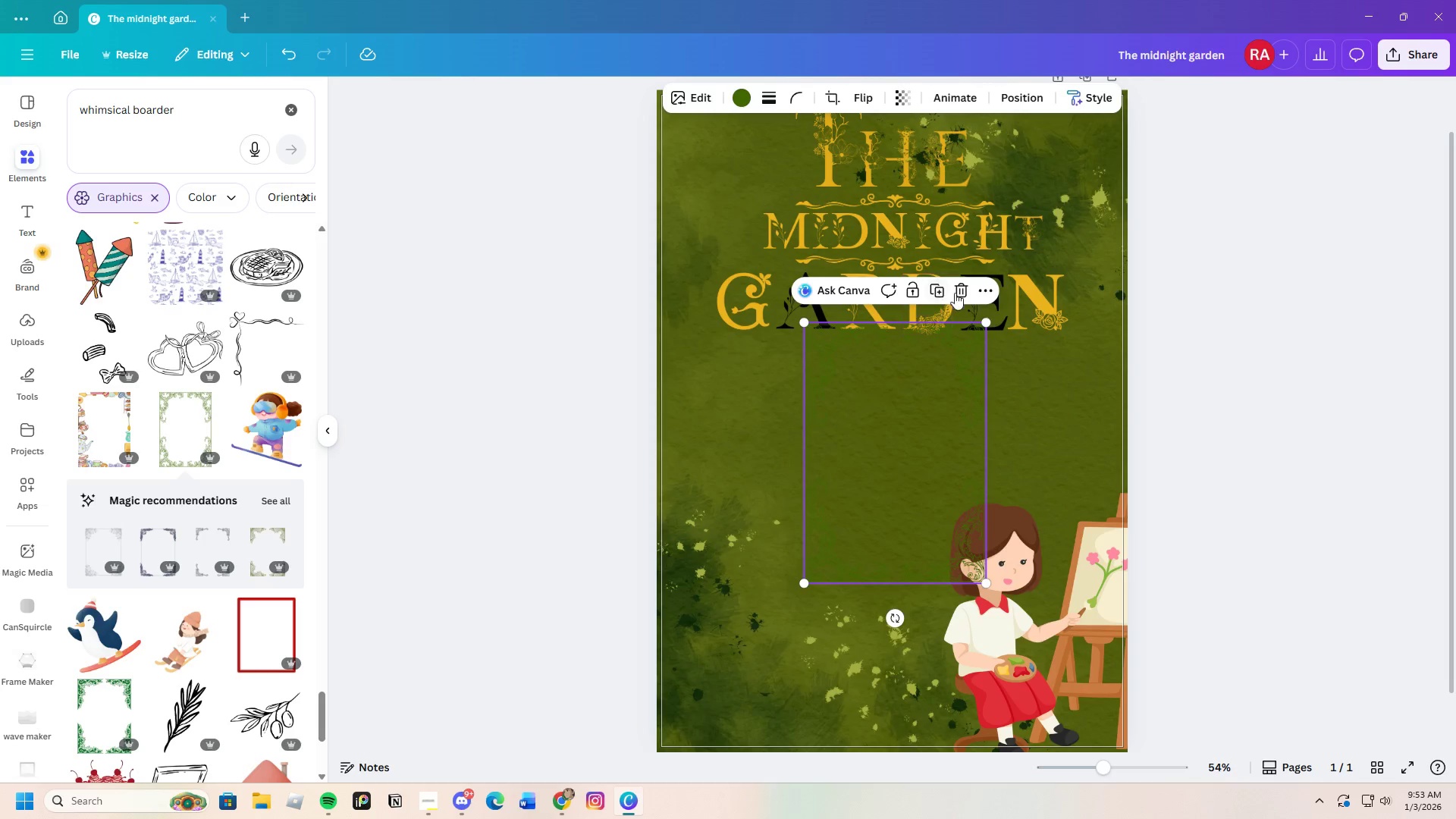 
left_click([962, 290])
 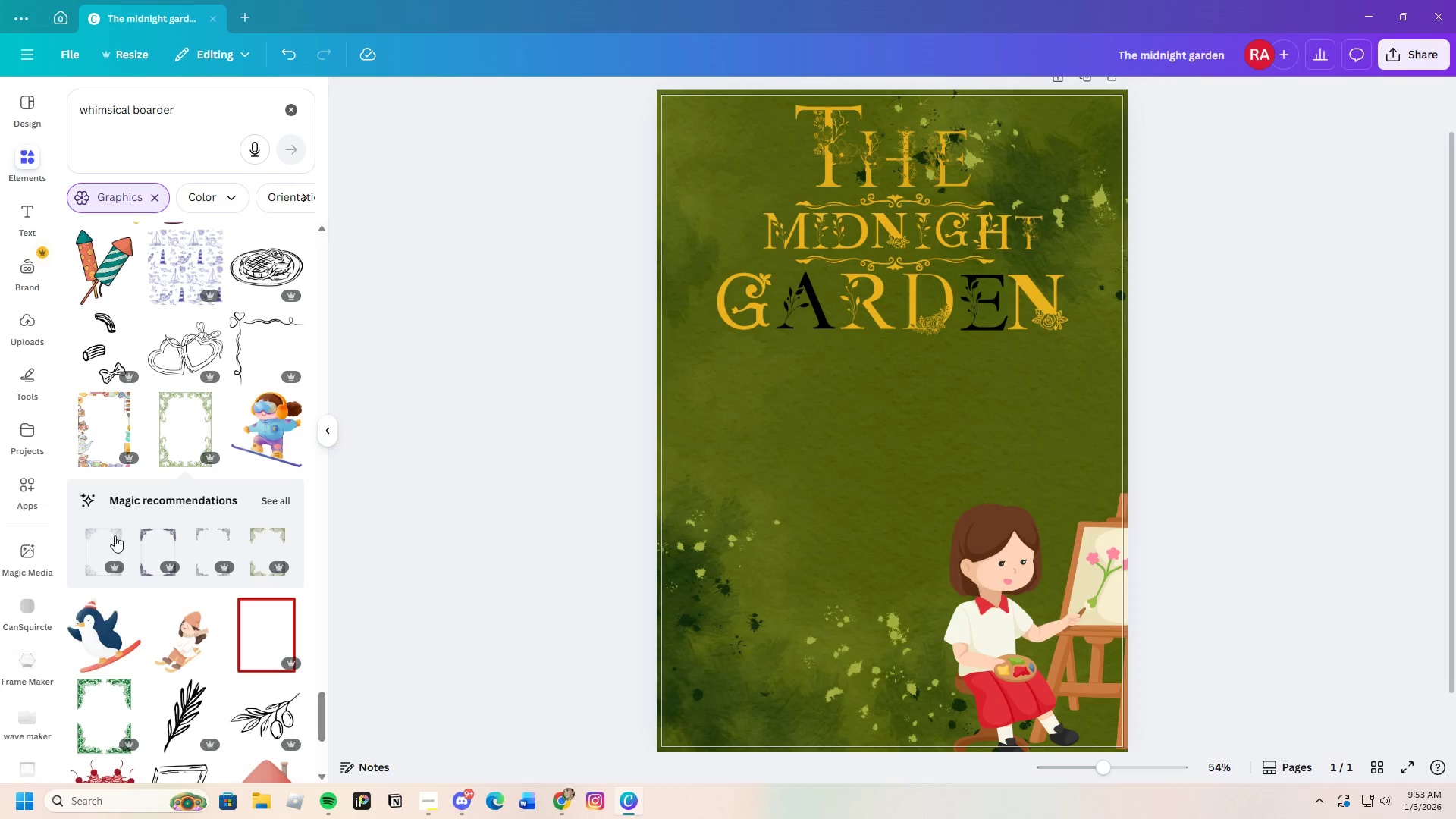 
scroll: coordinate [202, 601], scroll_direction: down, amount: 22.0
 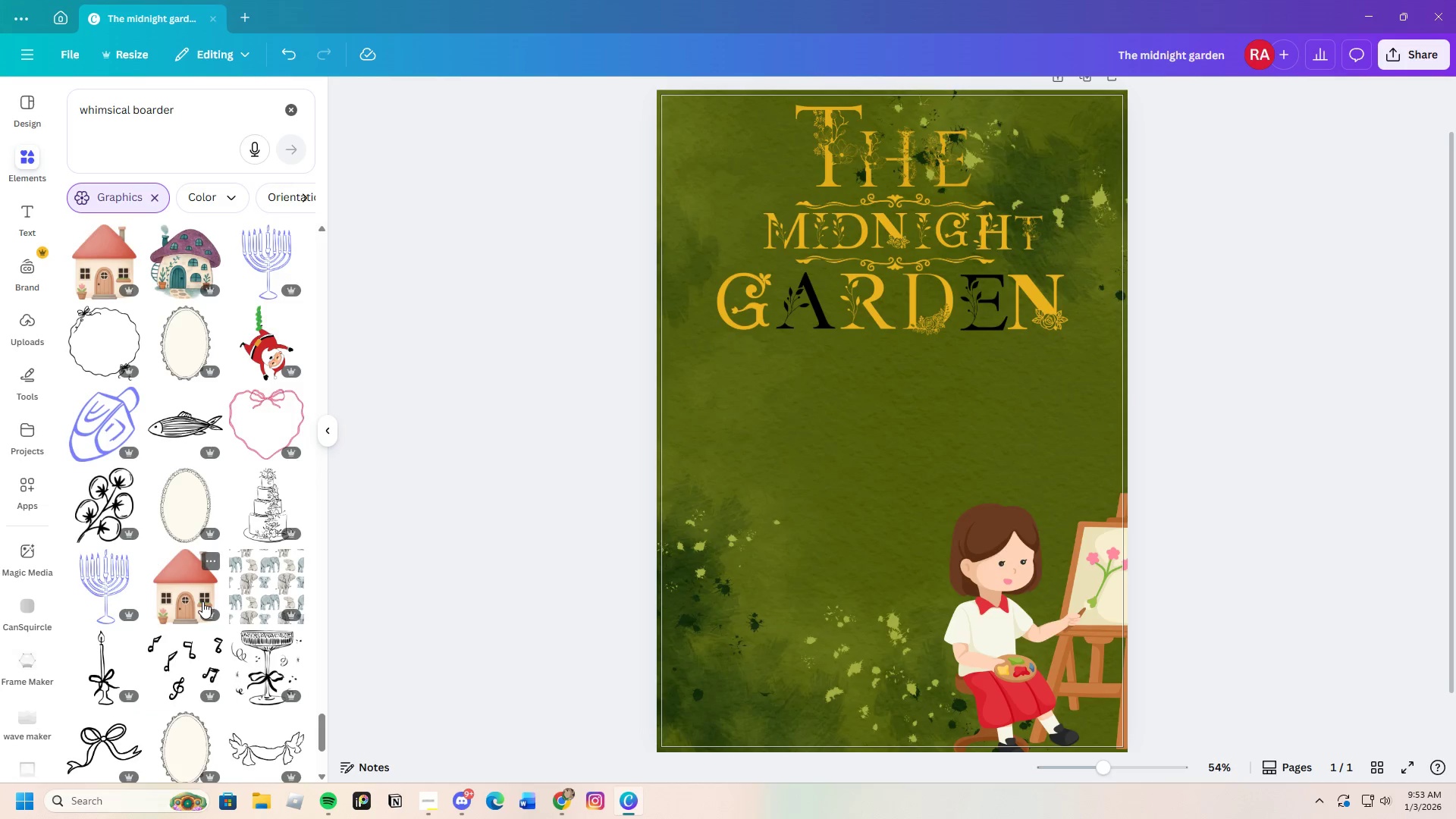 
scroll: coordinate [203, 600], scroll_direction: down, amount: 6.0
 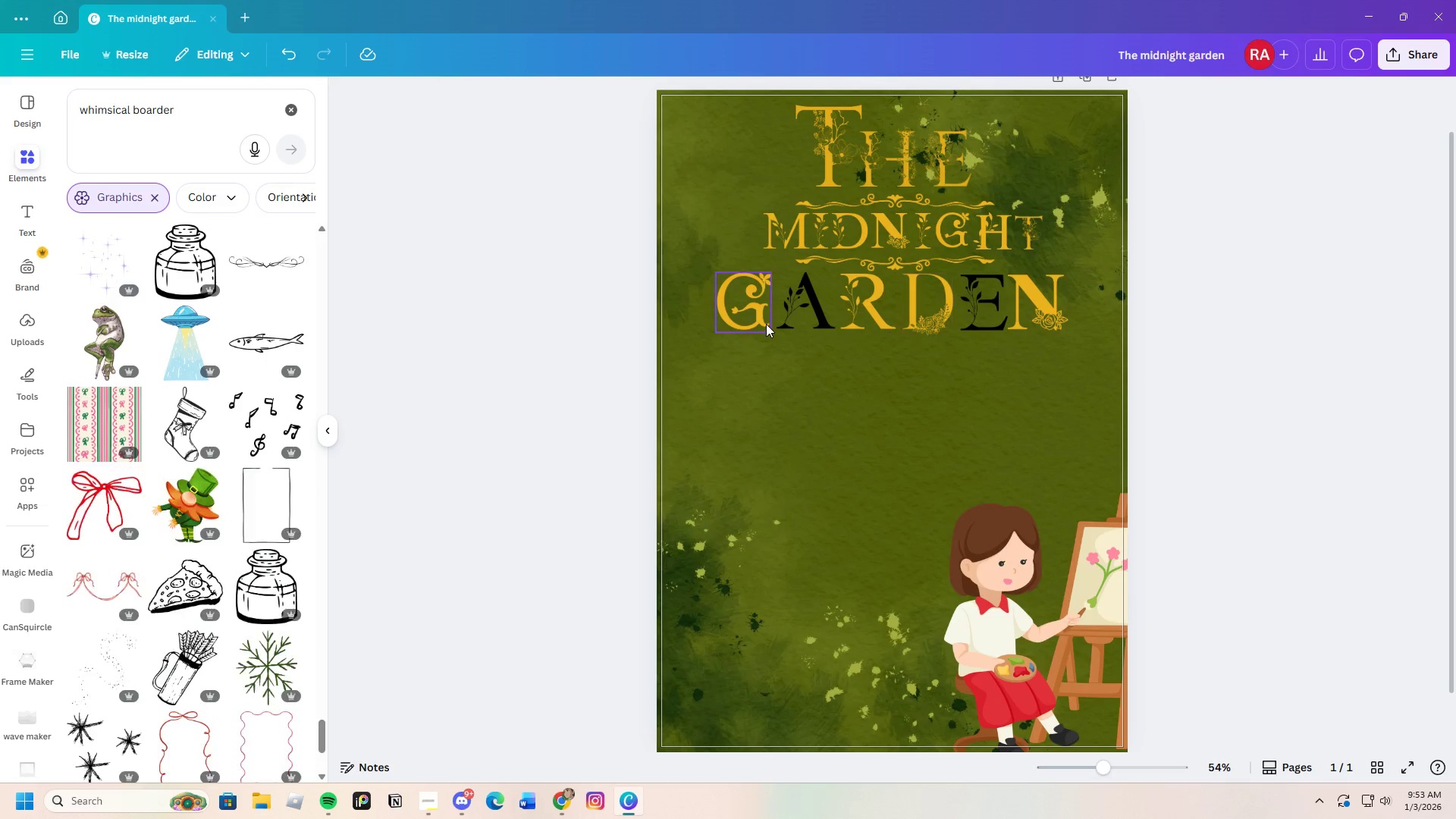 
left_click([792, 316])
 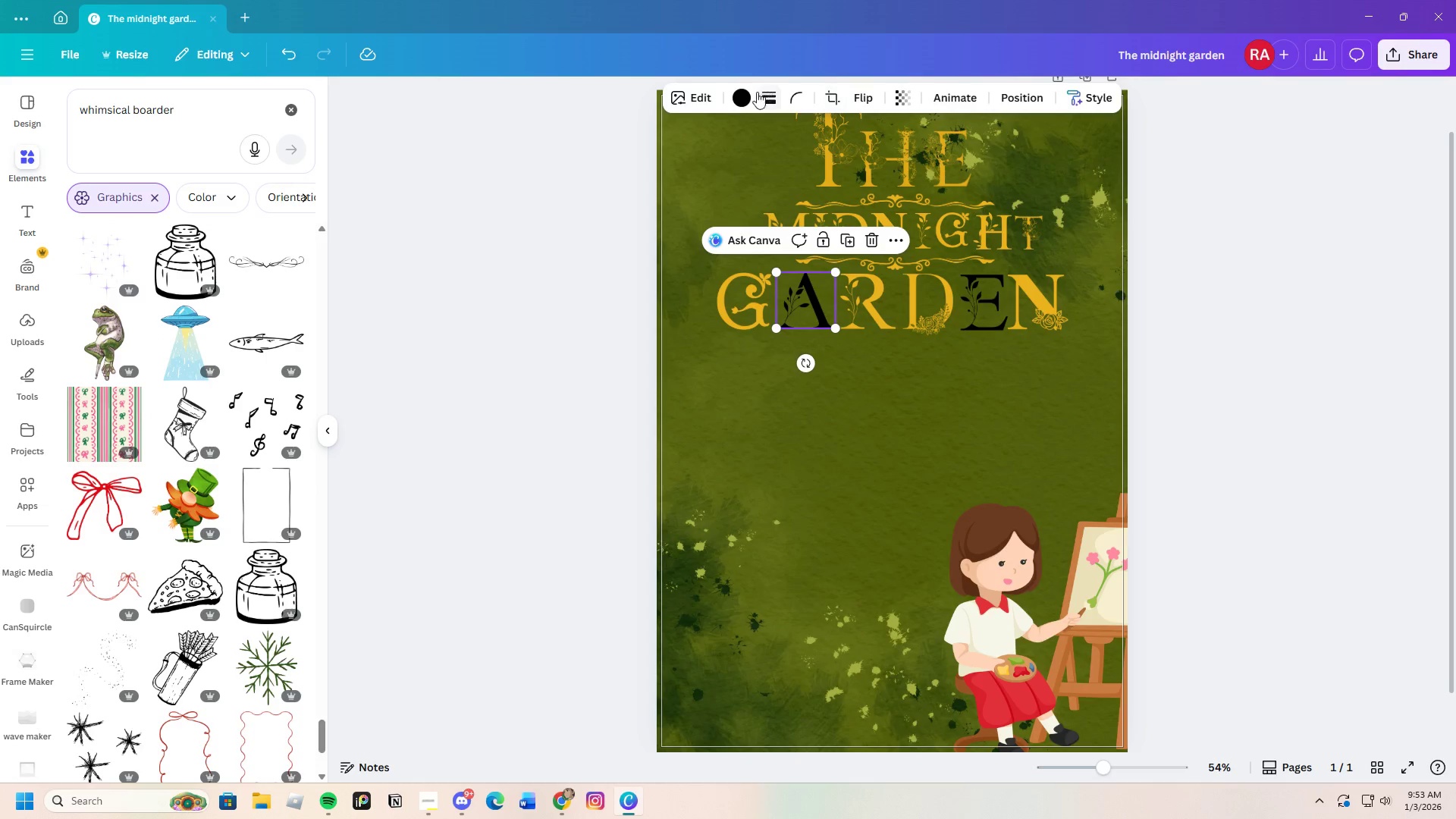 
left_click([744, 100])
 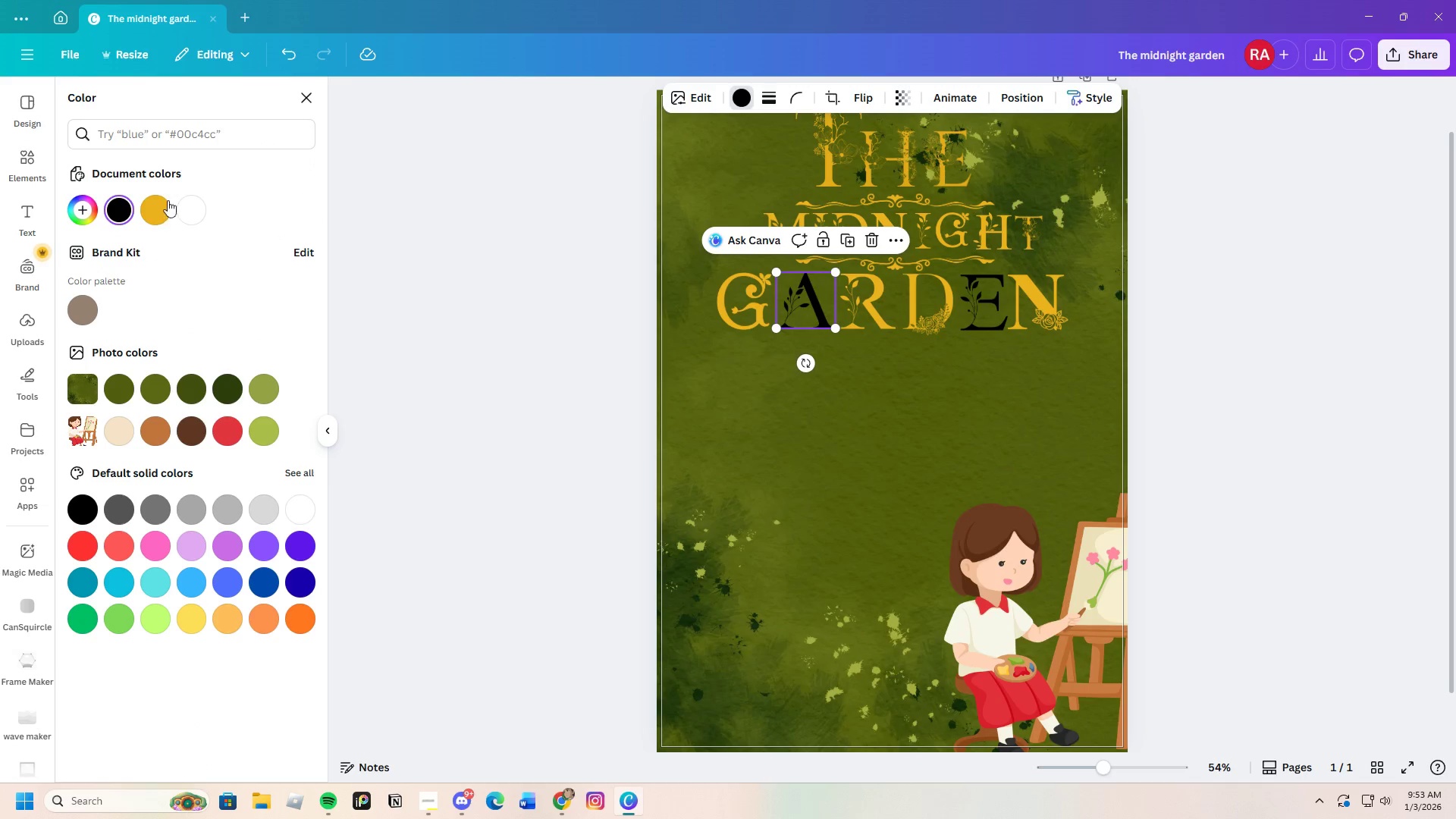 
left_click([152, 202])
 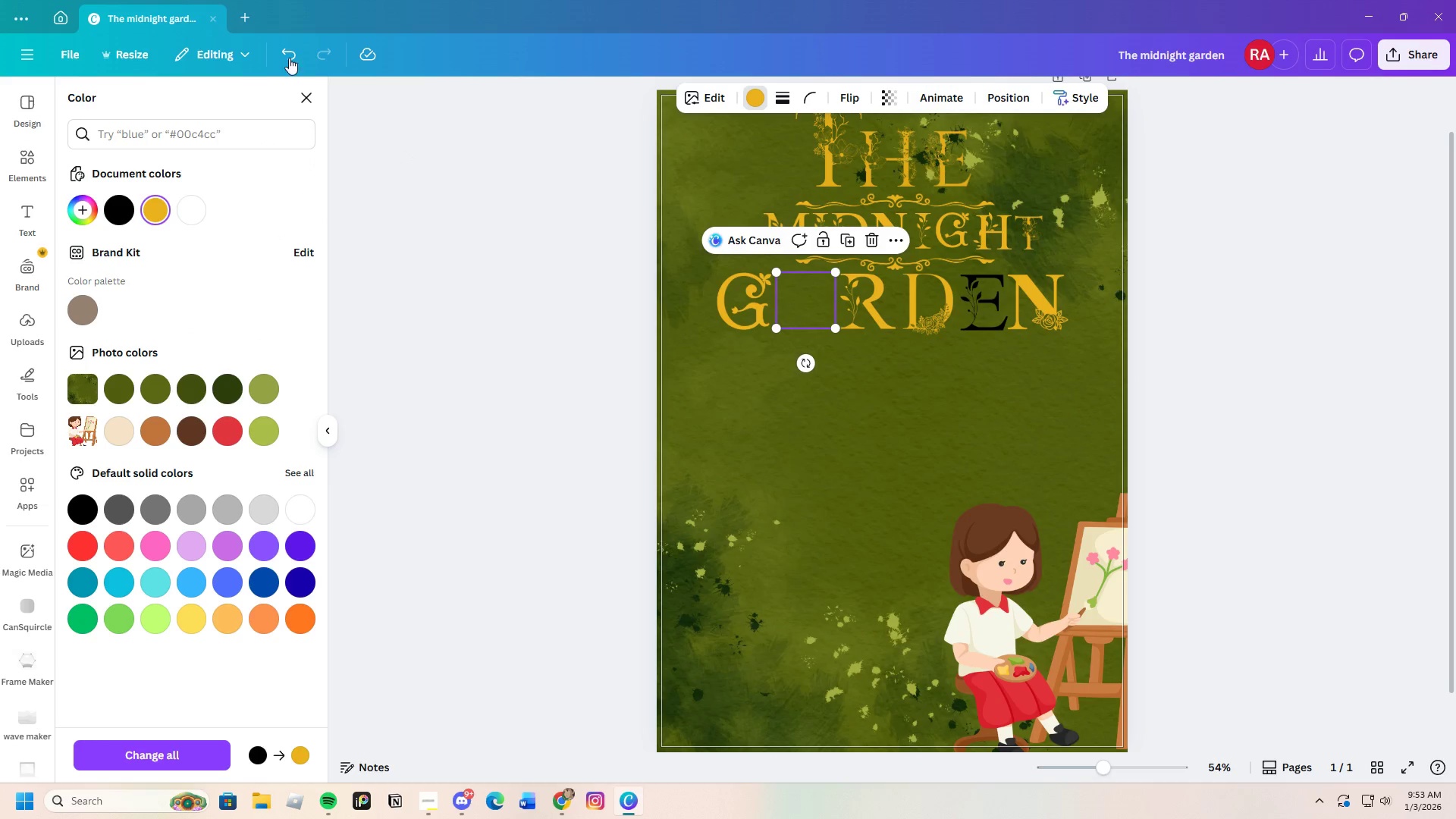 
left_click([284, 52])
 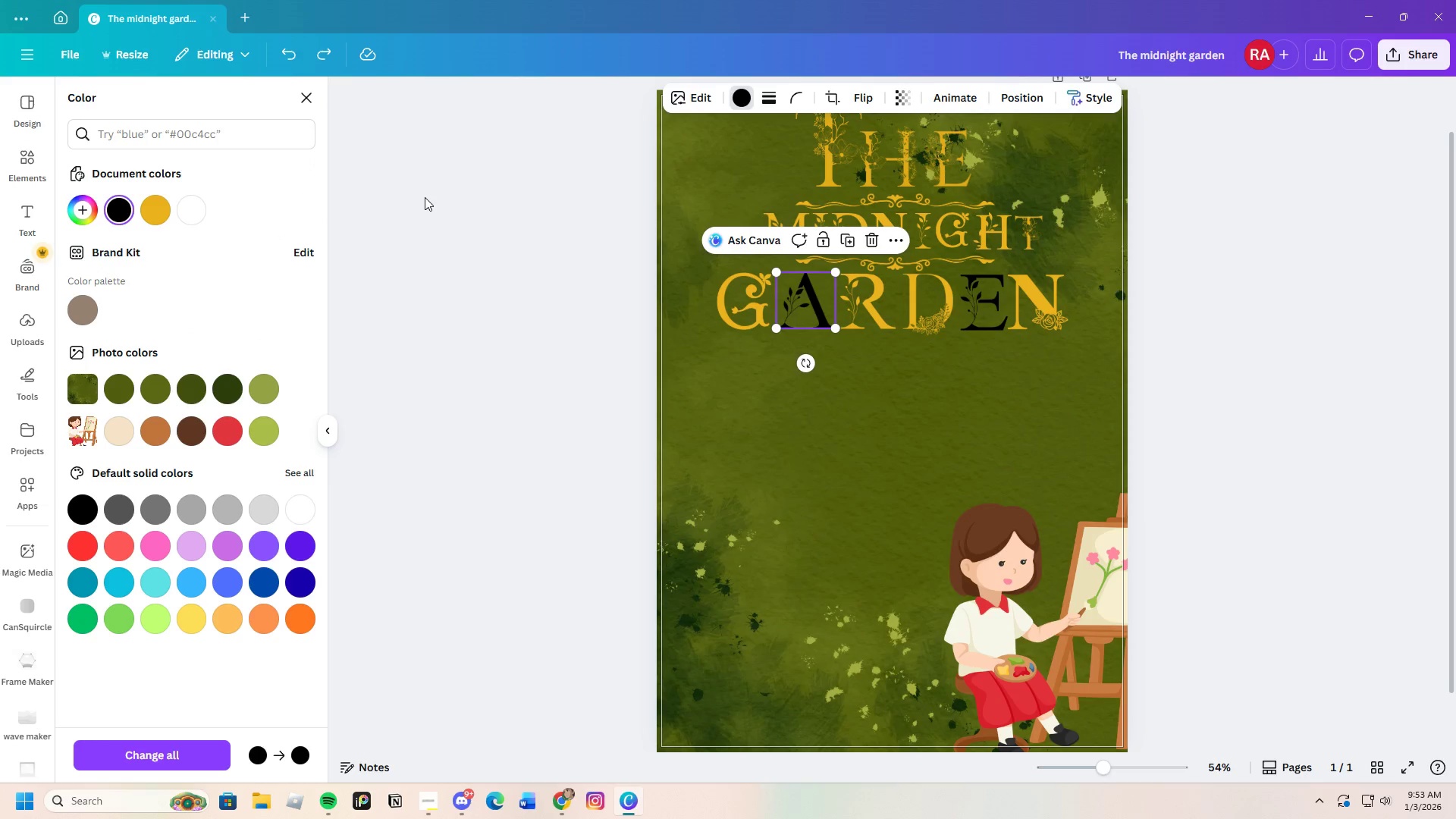 
left_click([425, 197])
 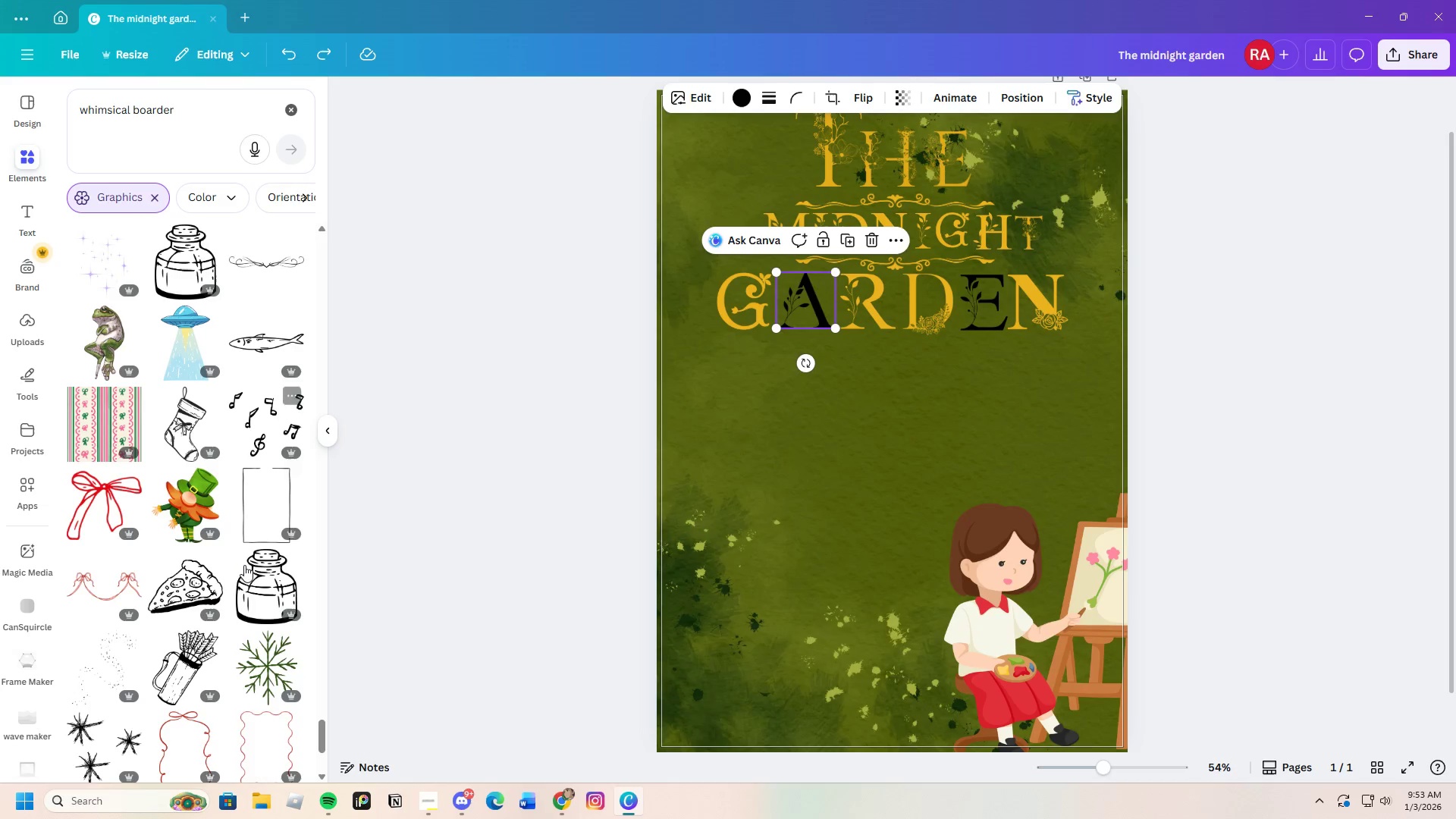 
scroll: coordinate [239, 601], scroll_direction: down, amount: 16.0
 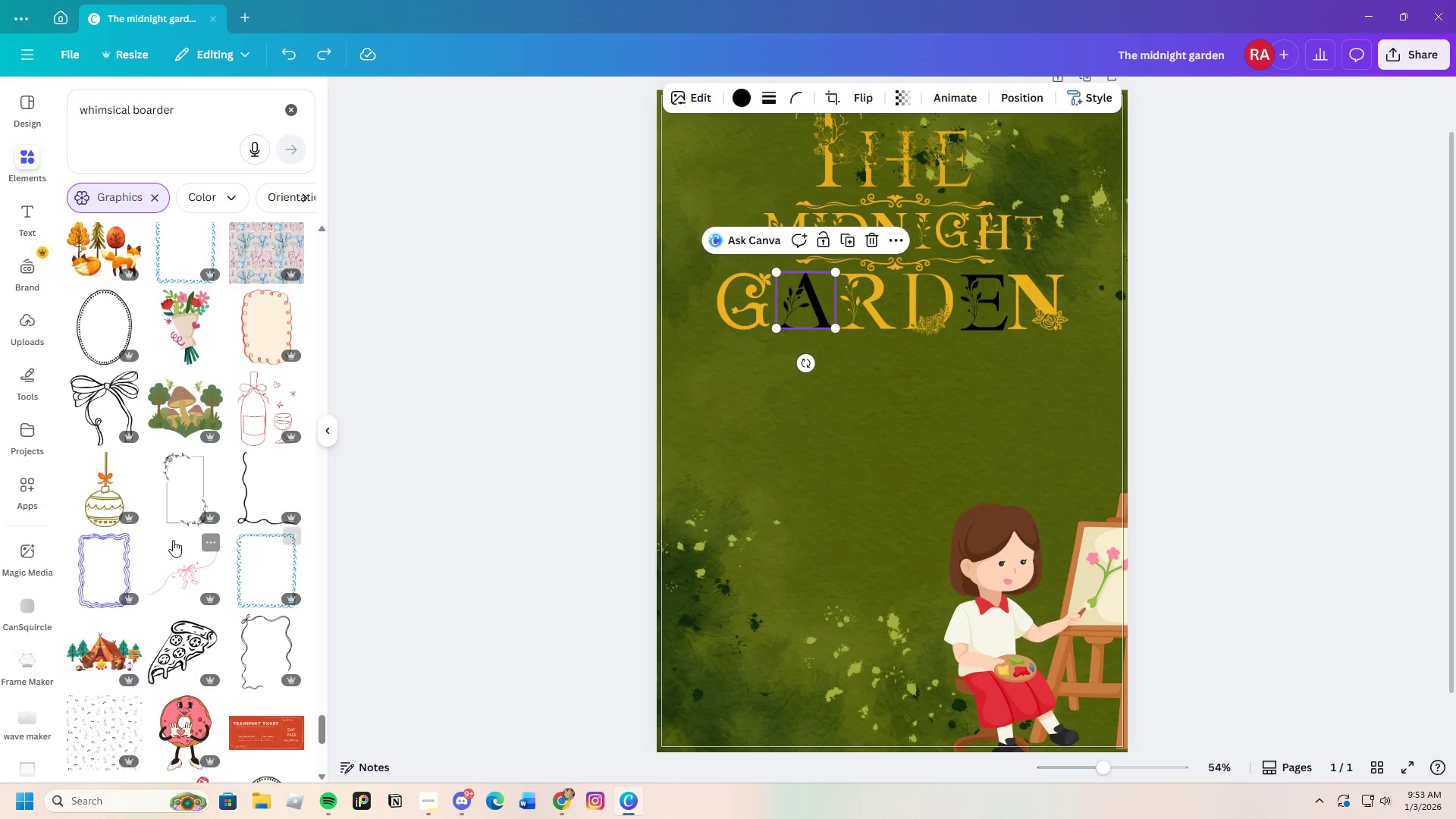 
mouse_move([190, 522])
 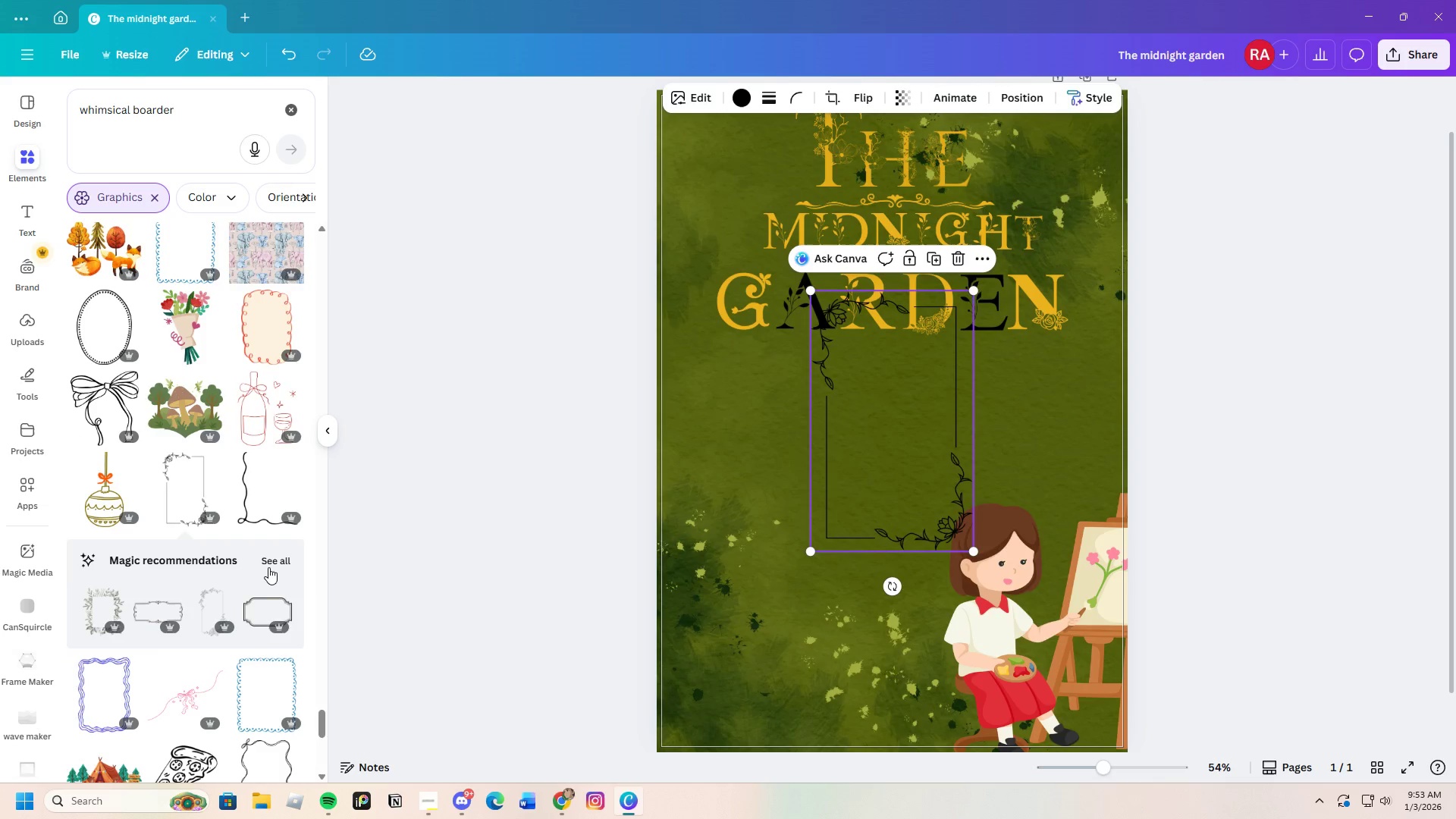 
left_click([271, 565])
 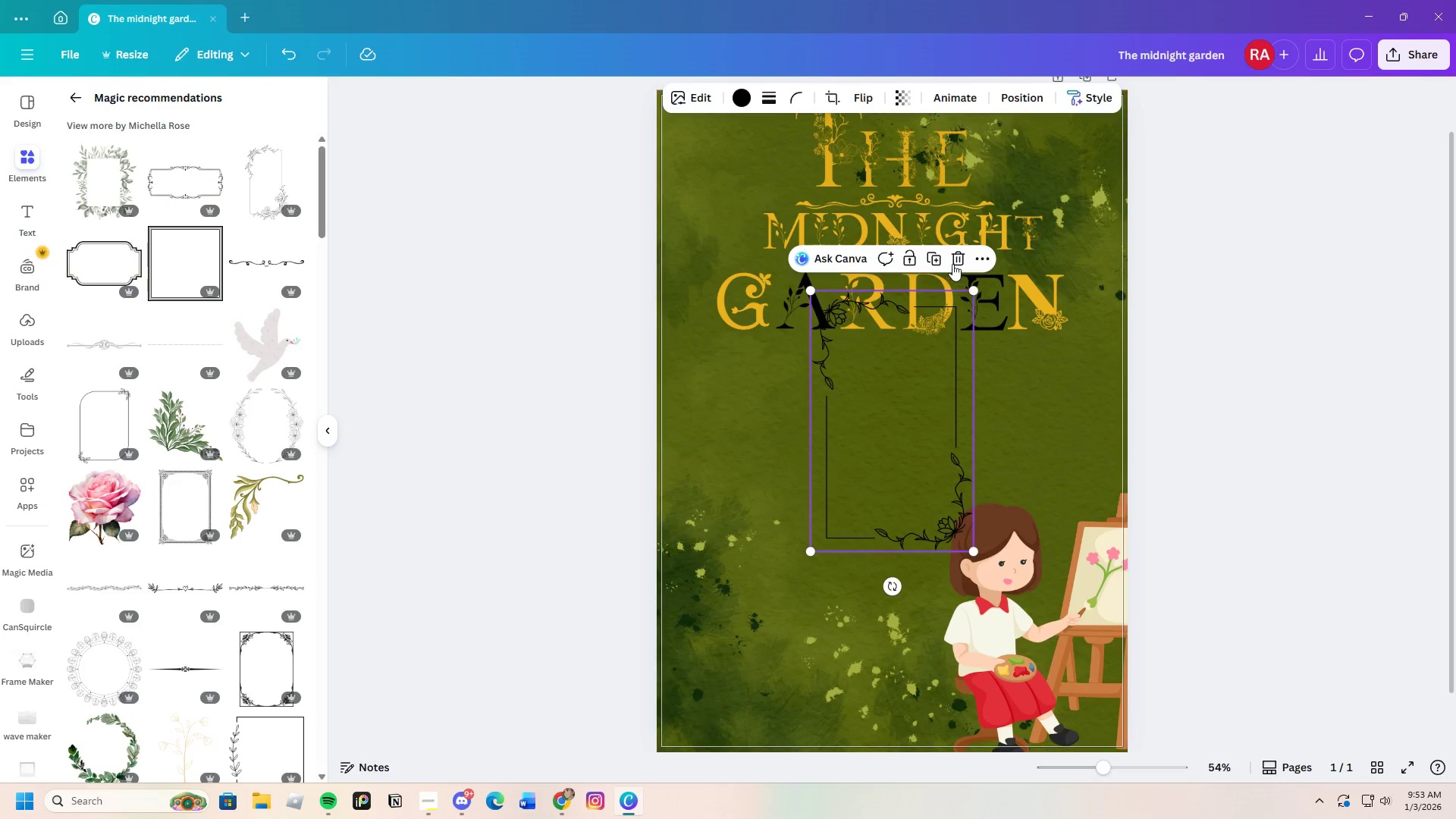 
left_click([952, 261])
 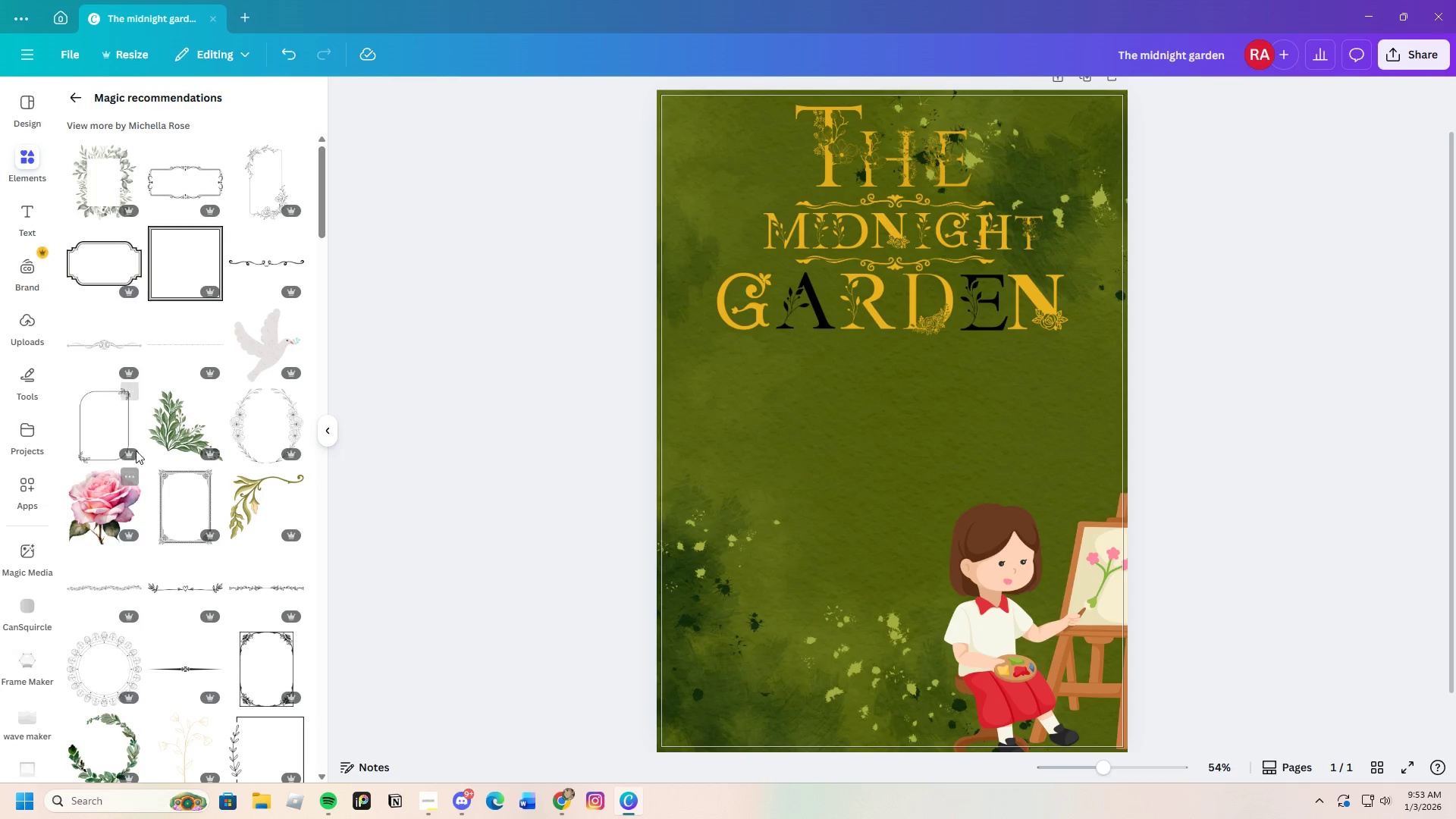 
scroll: coordinate [171, 609], scroll_direction: down, amount: 10.0
 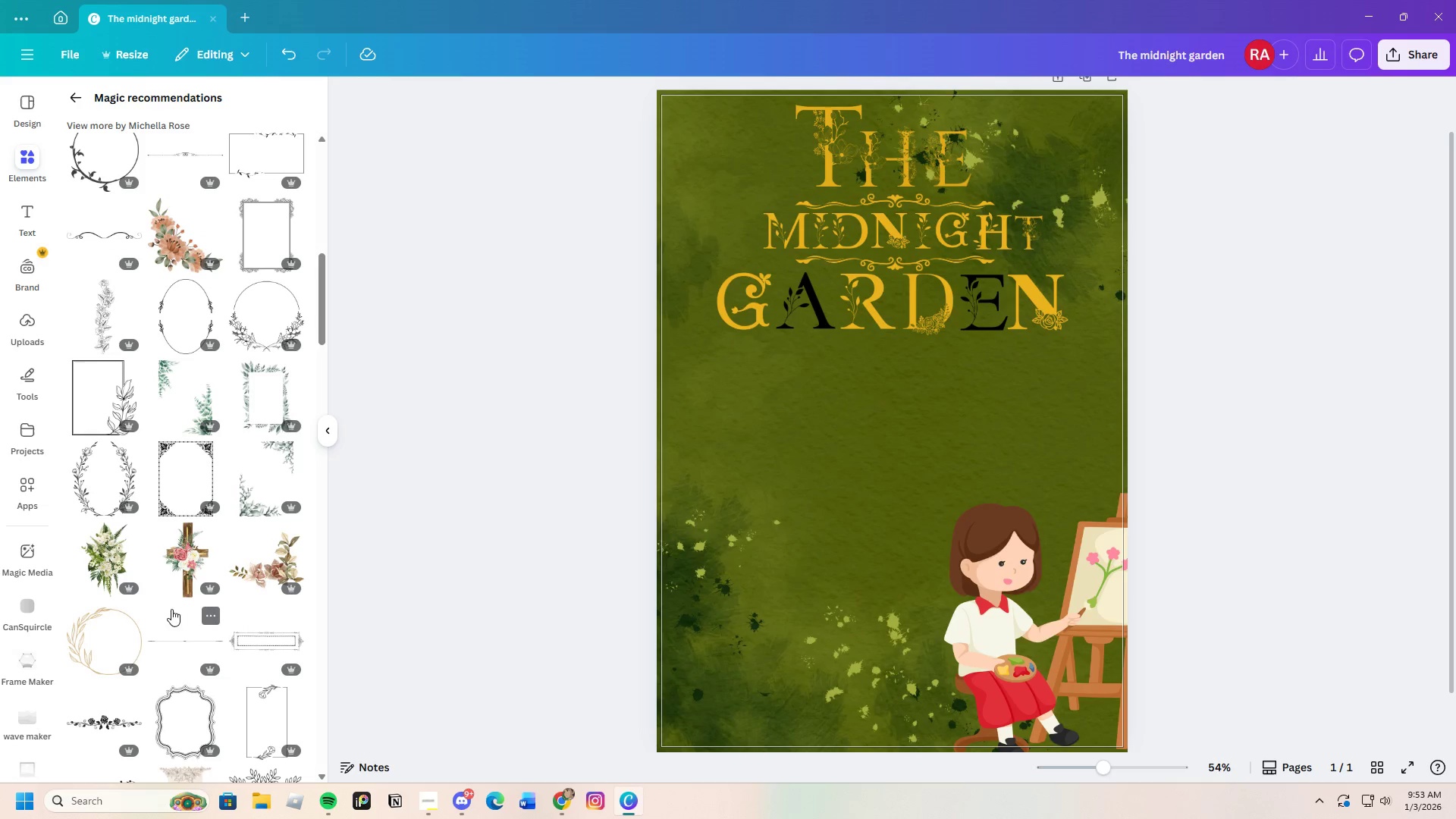 
mouse_move([190, 369])
 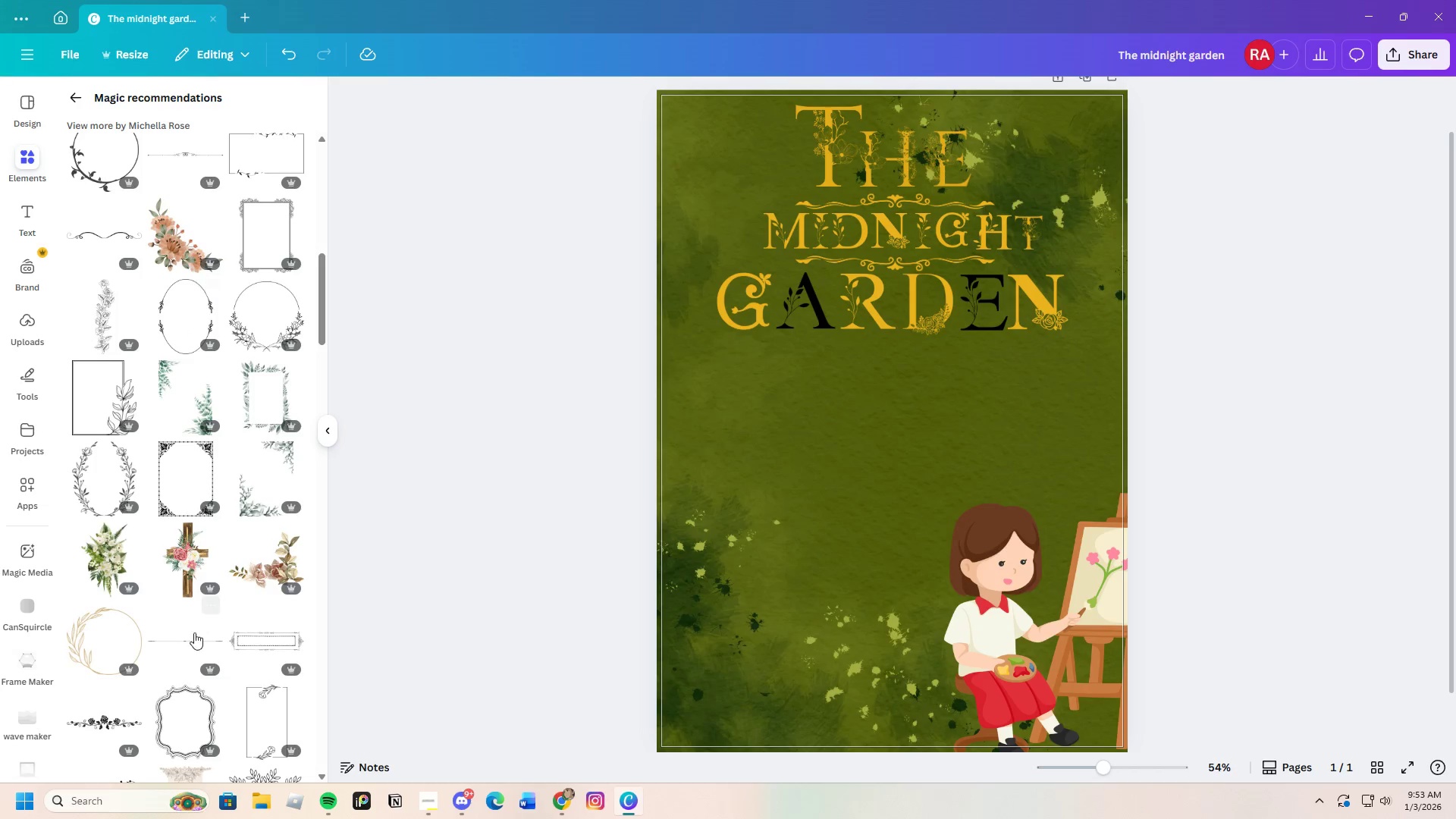 
scroll: coordinate [193, 635], scroll_direction: down, amount: 4.0
 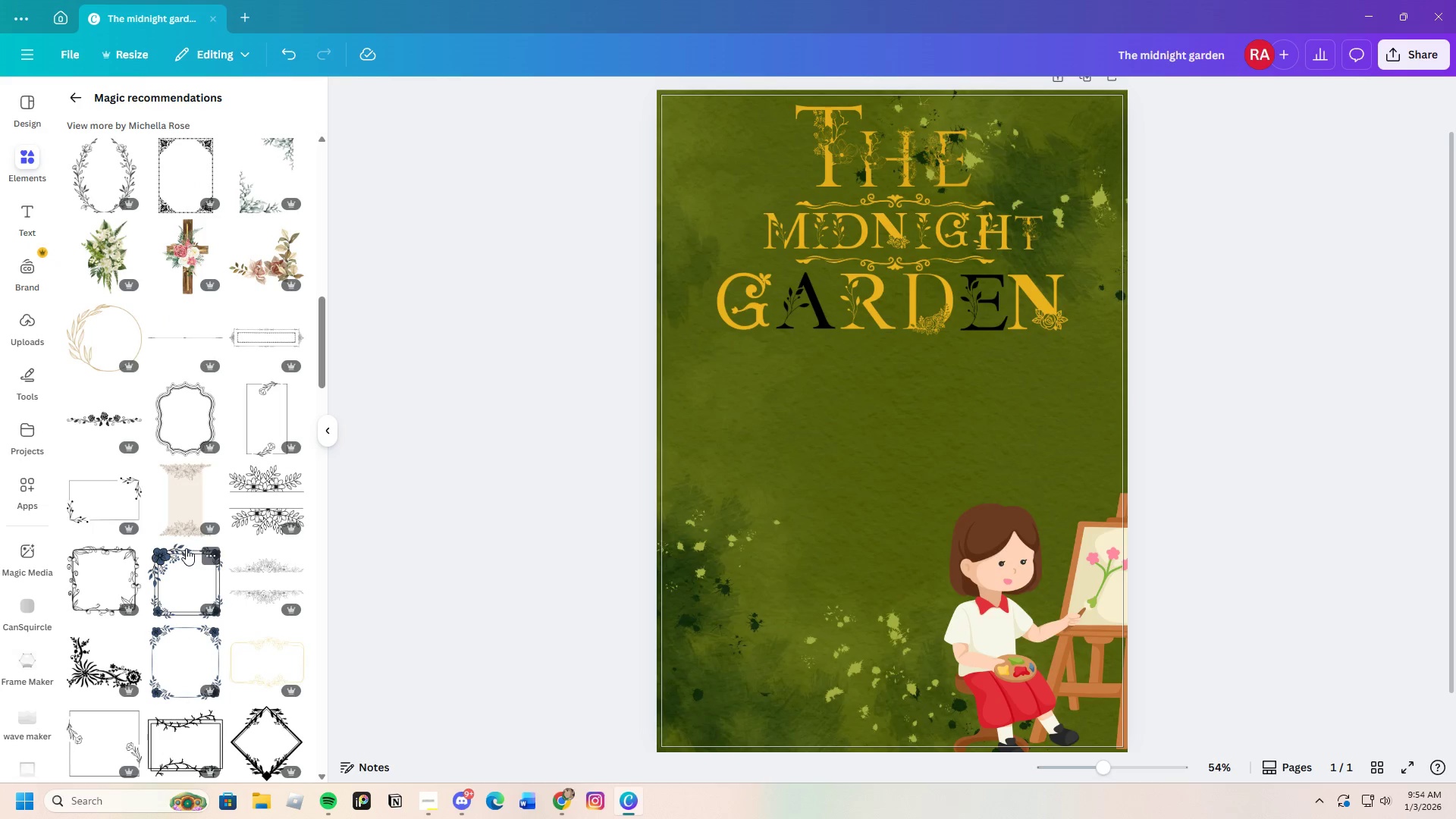 
left_click([185, 565])
 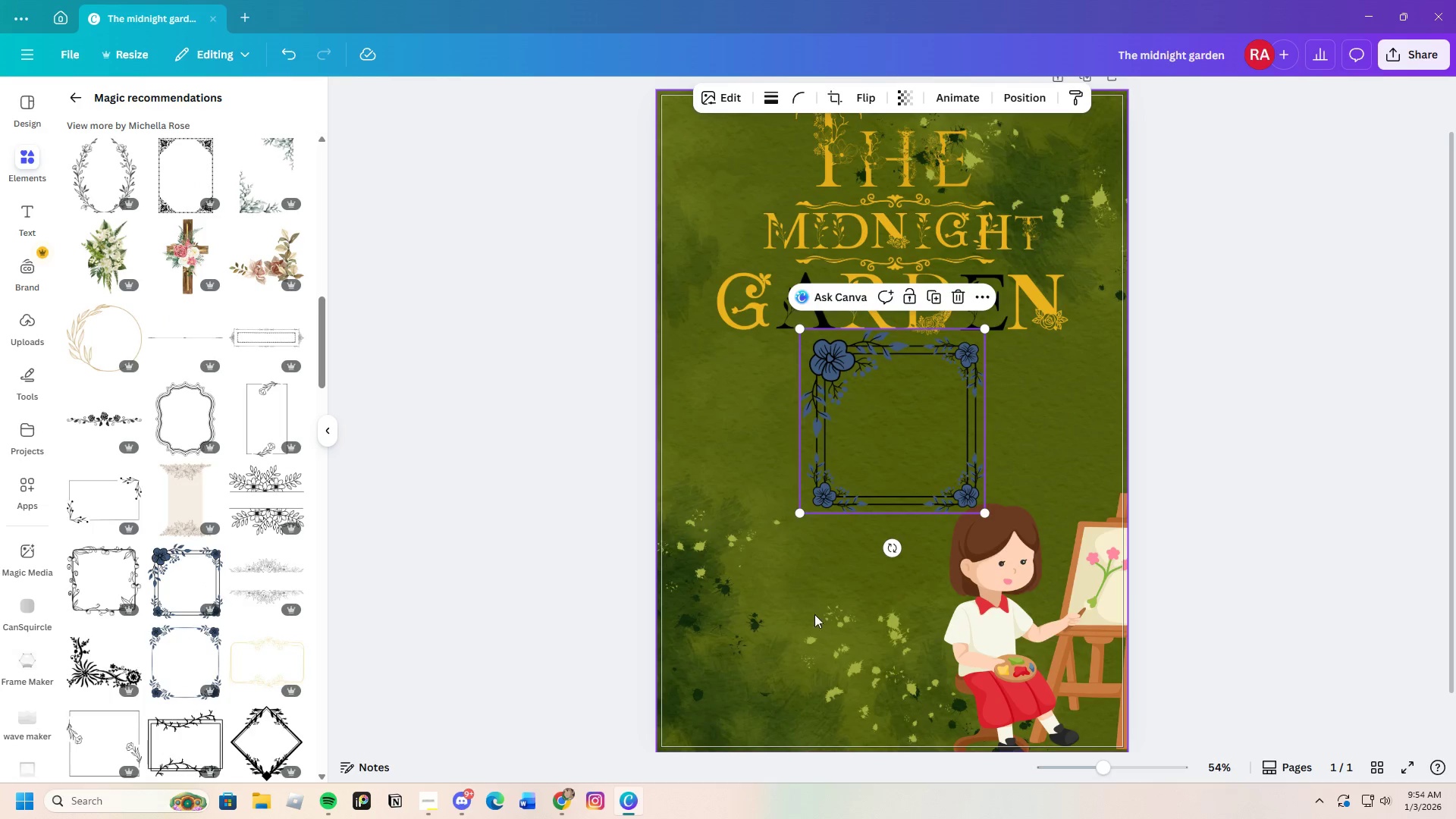 
scroll: coordinate [811, 648], scroll_direction: up, amount: 2.0
 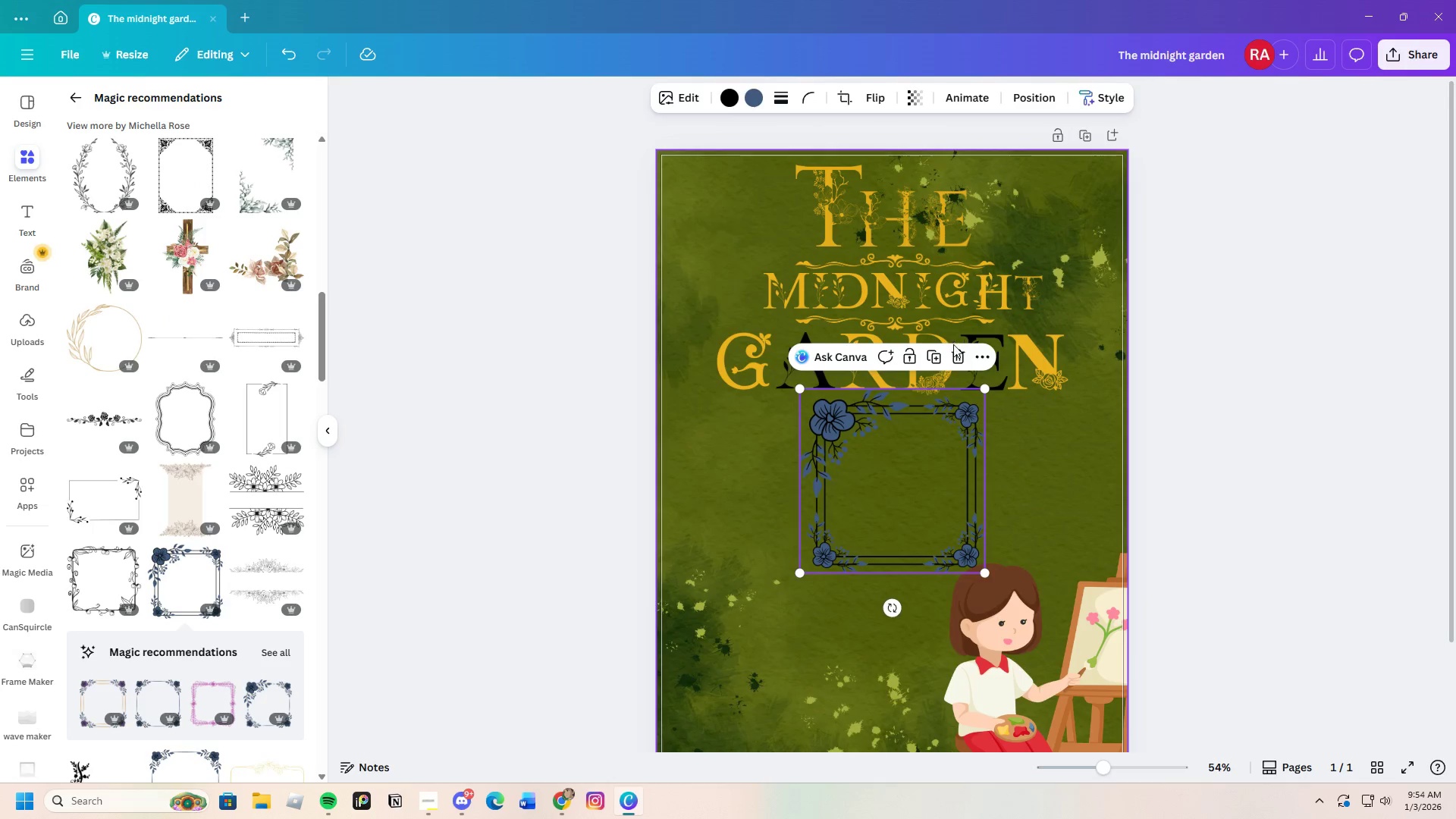 
left_click([959, 355])
 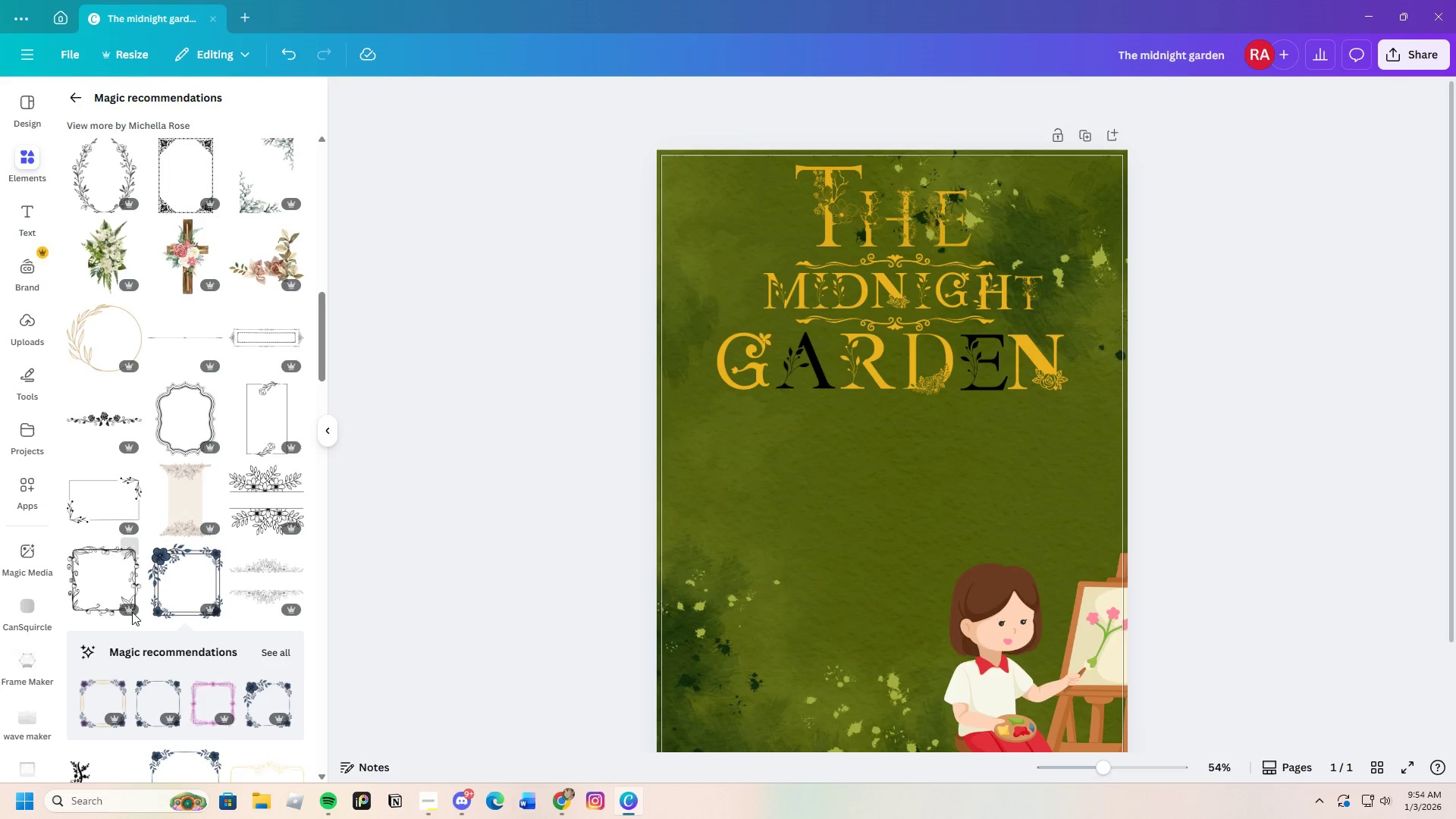 
scroll: coordinate [210, 677], scroll_direction: down, amount: 16.0
 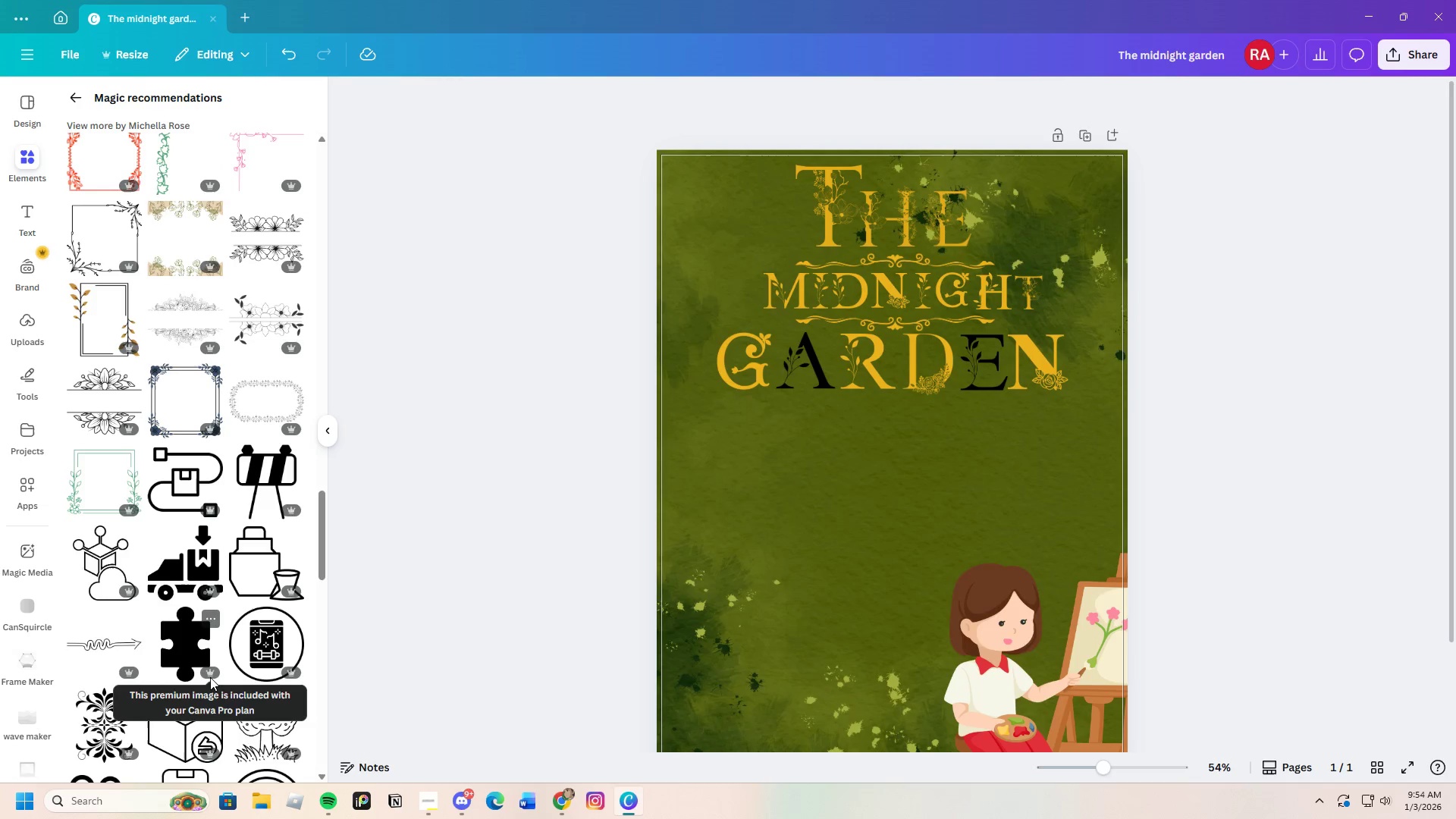 
scroll: coordinate [168, 509], scroll_direction: up, amount: 8.0
 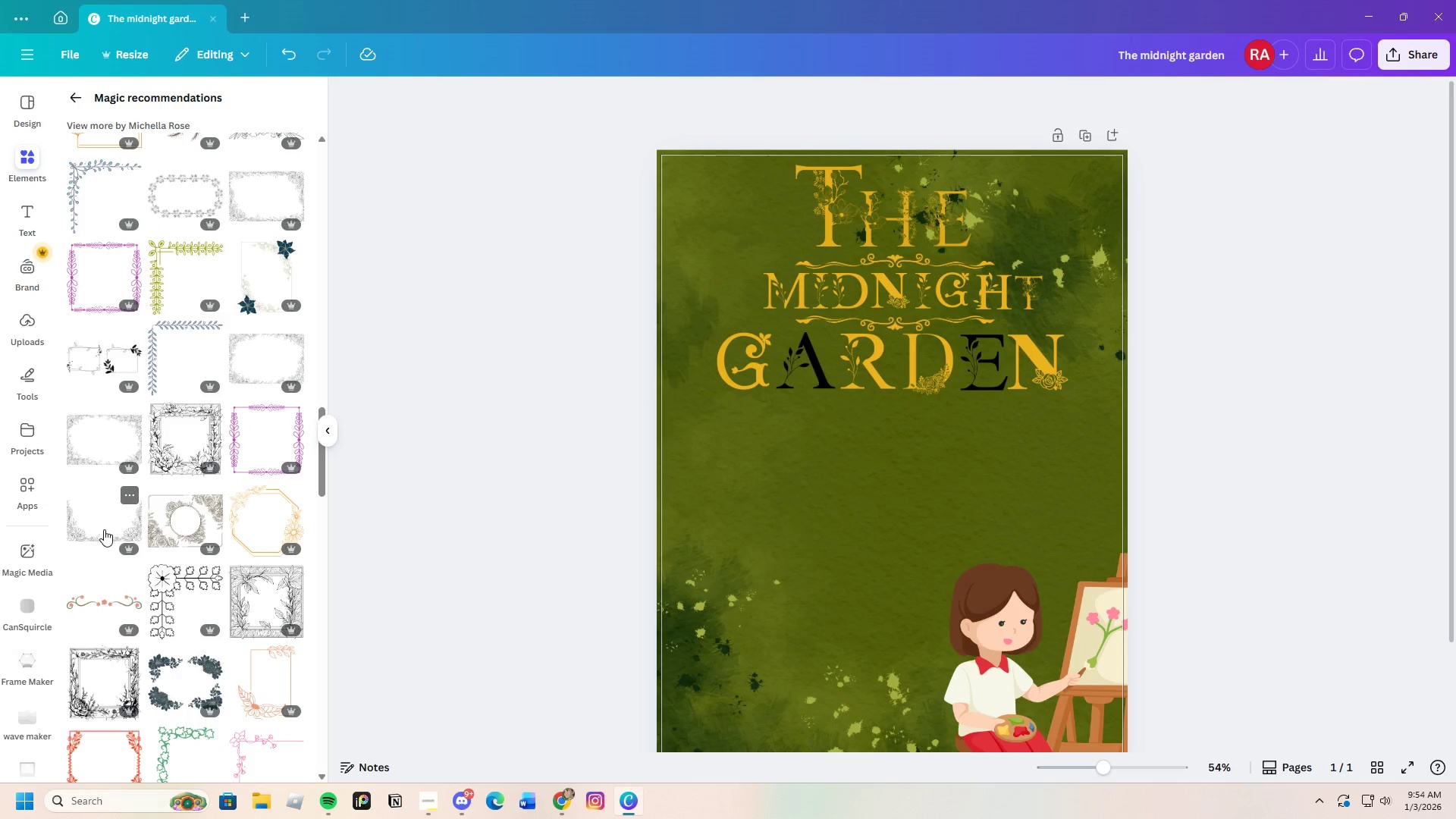 
left_click([104, 529])
 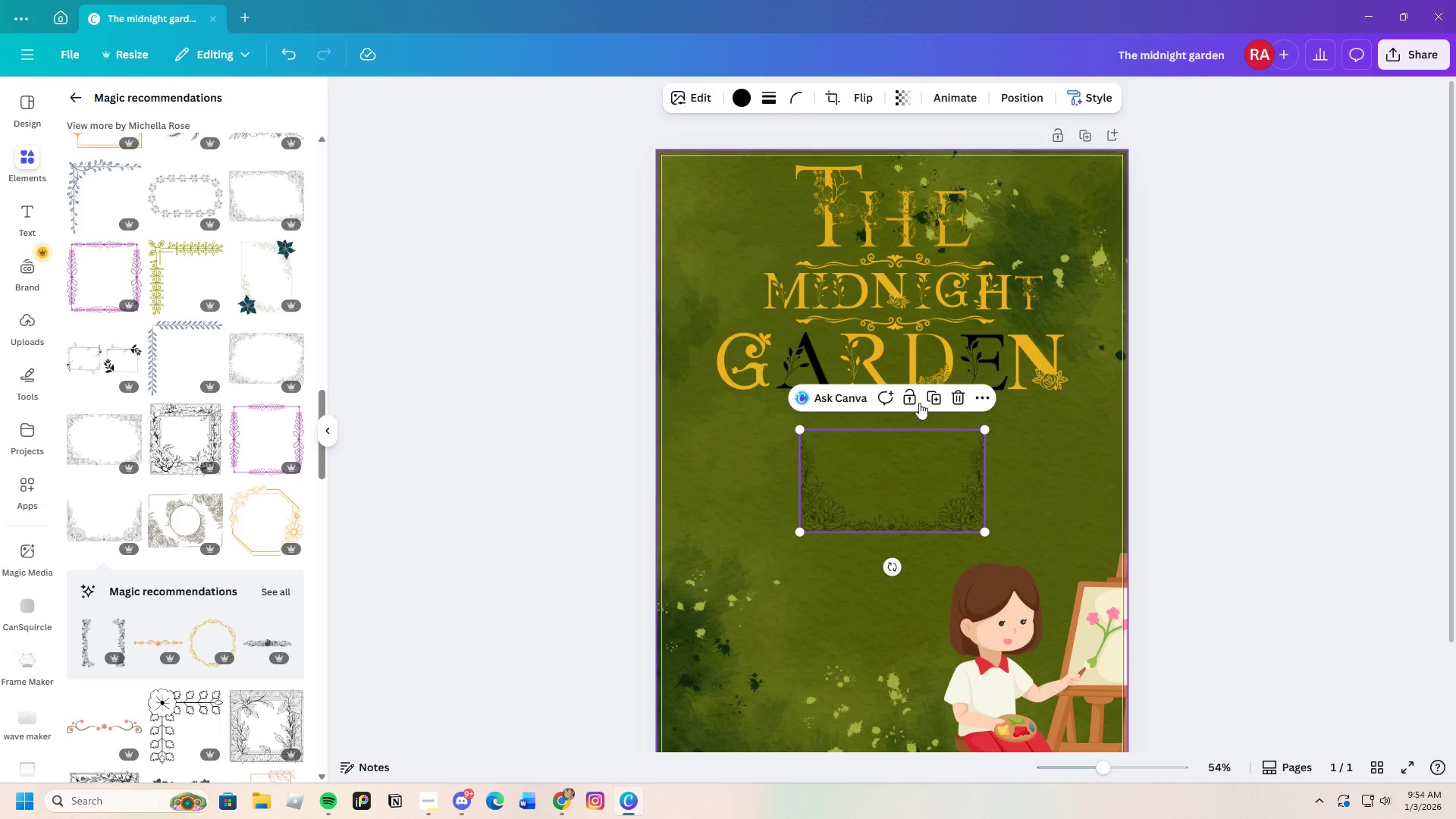 
left_click([956, 390])
 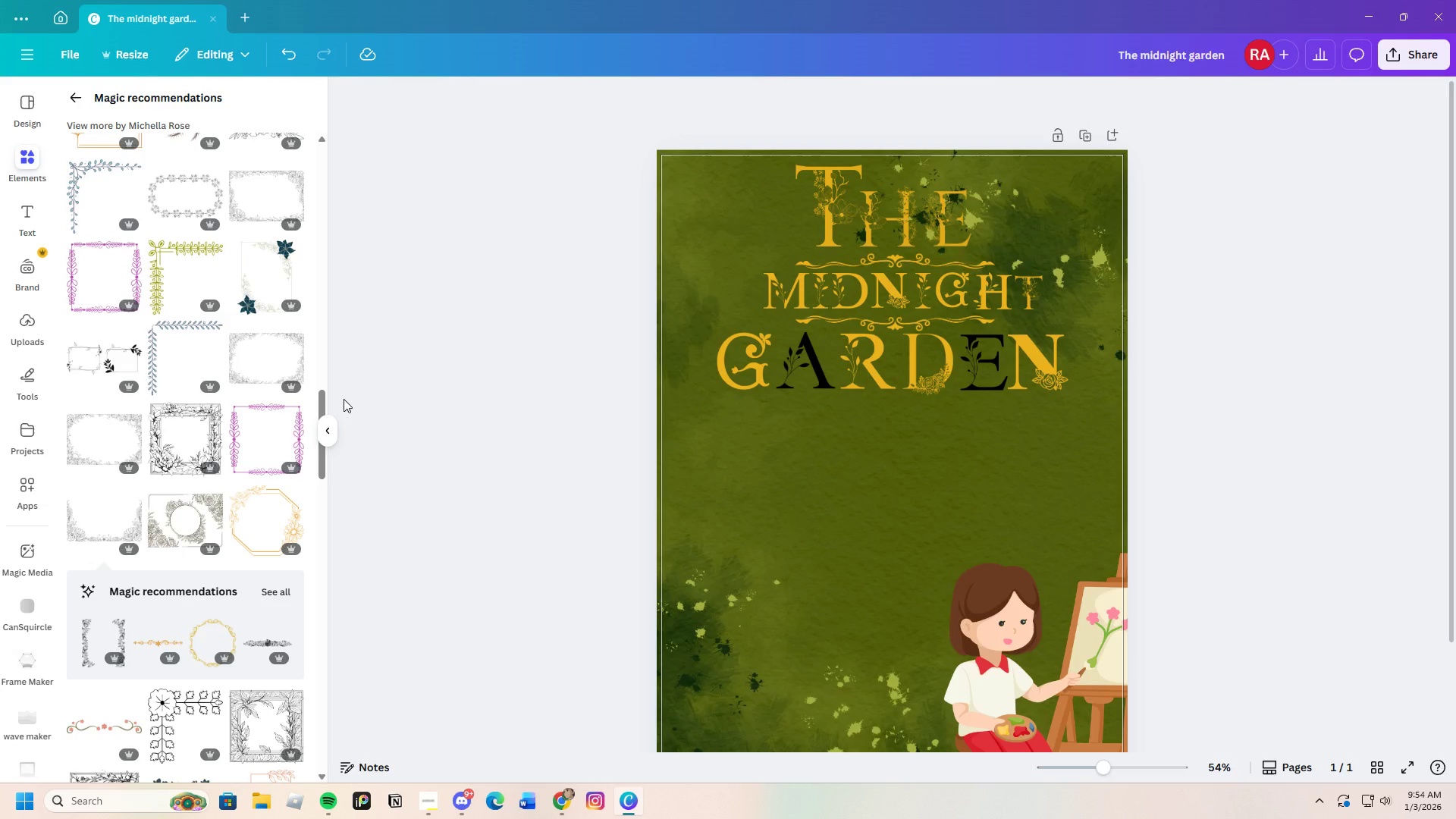 
scroll: coordinate [233, 434], scroll_direction: up, amount: 6.0
 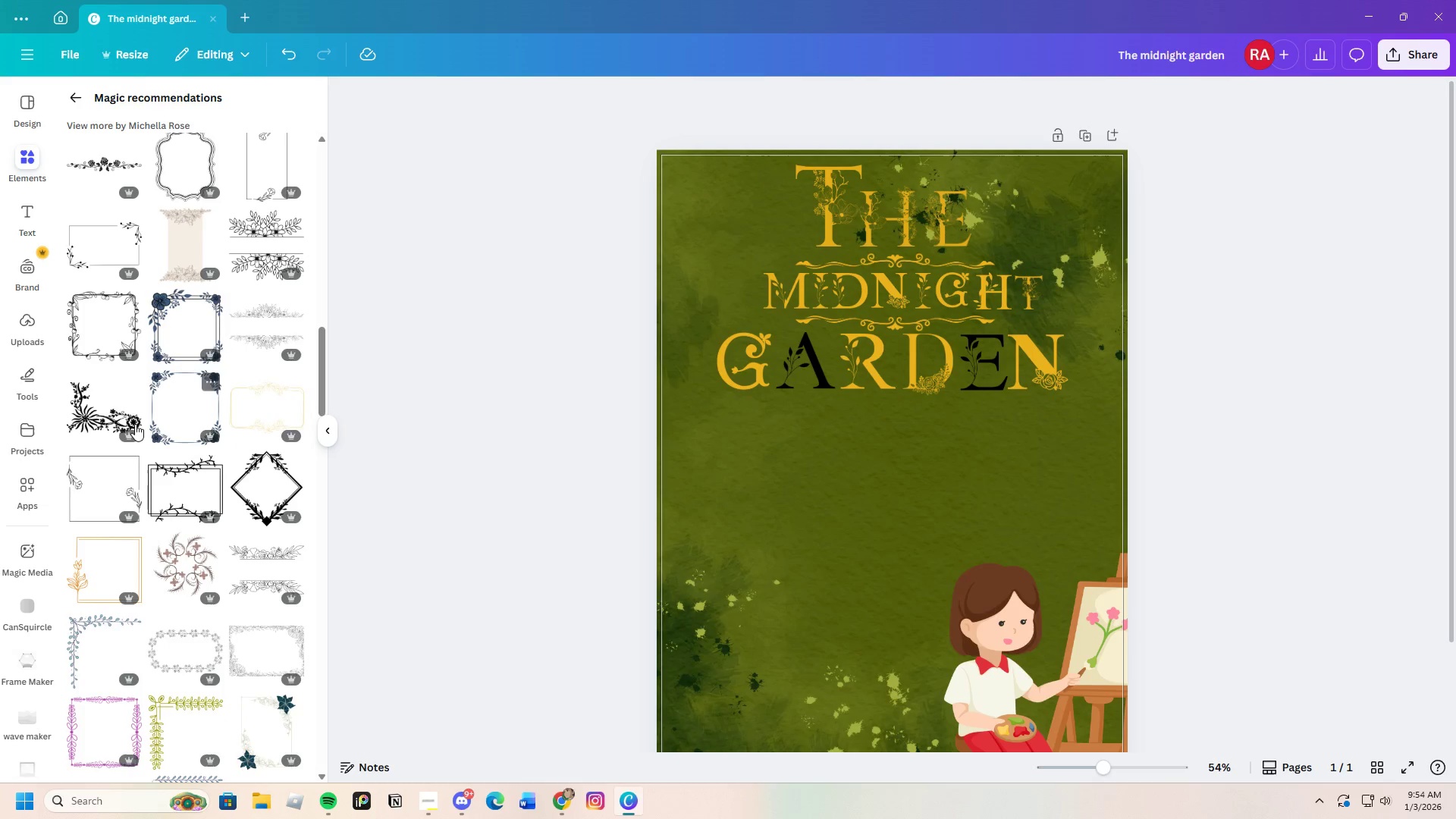 
scroll: coordinate [131, 423], scroll_direction: down, amount: 1.0
 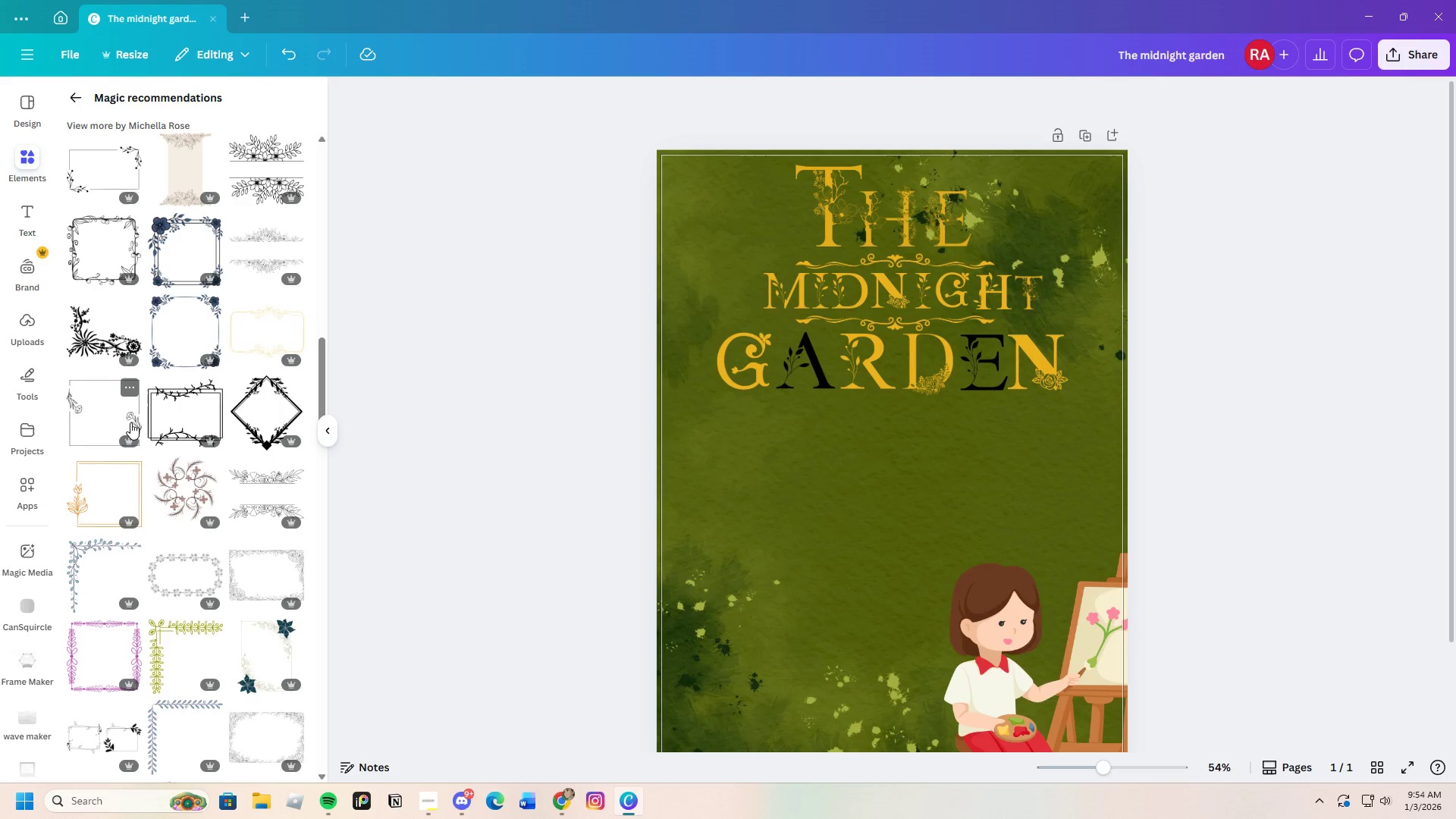 
scroll: coordinate [126, 419], scroll_direction: up, amount: 4.0
 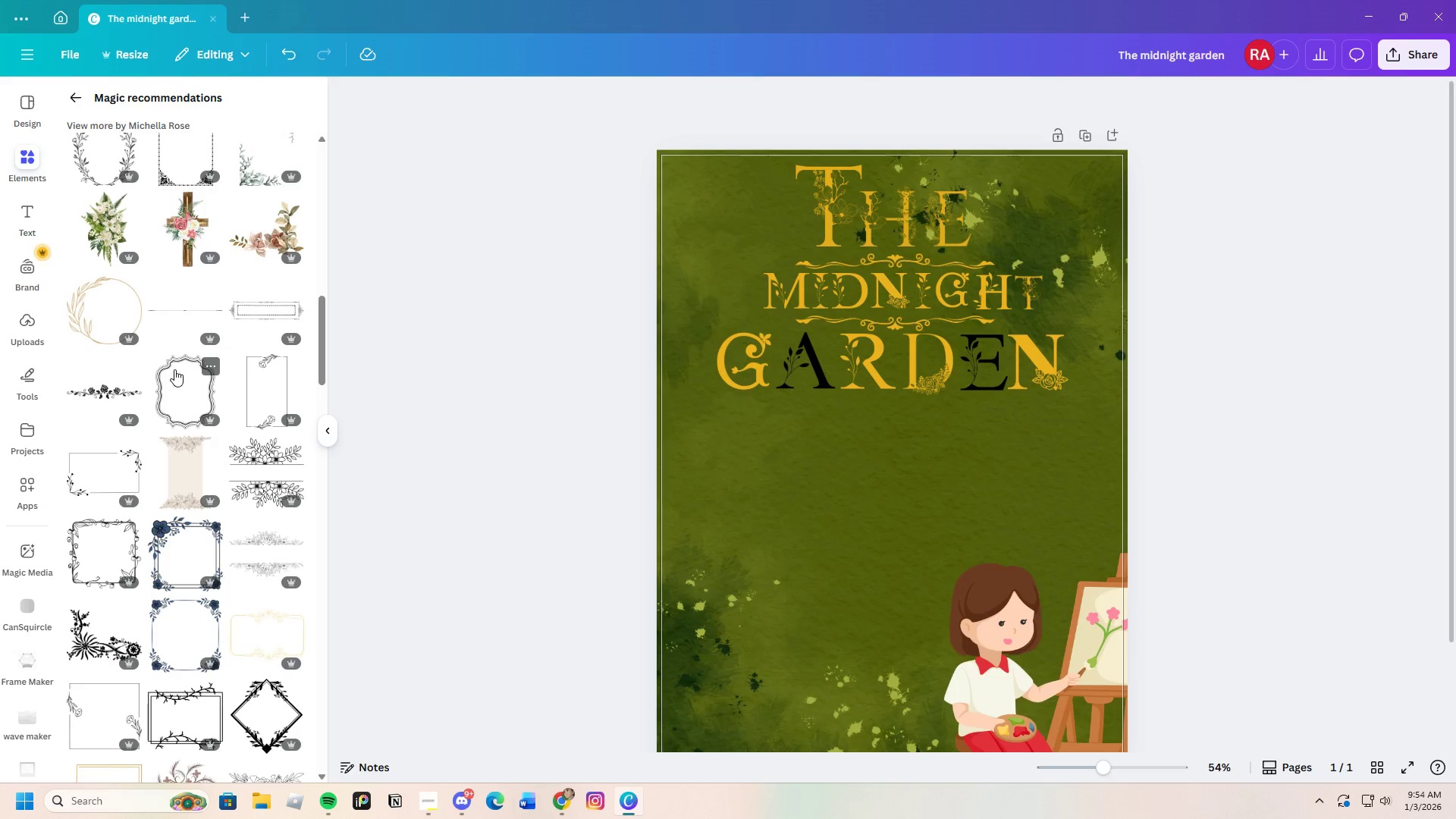 
left_click([174, 369])
 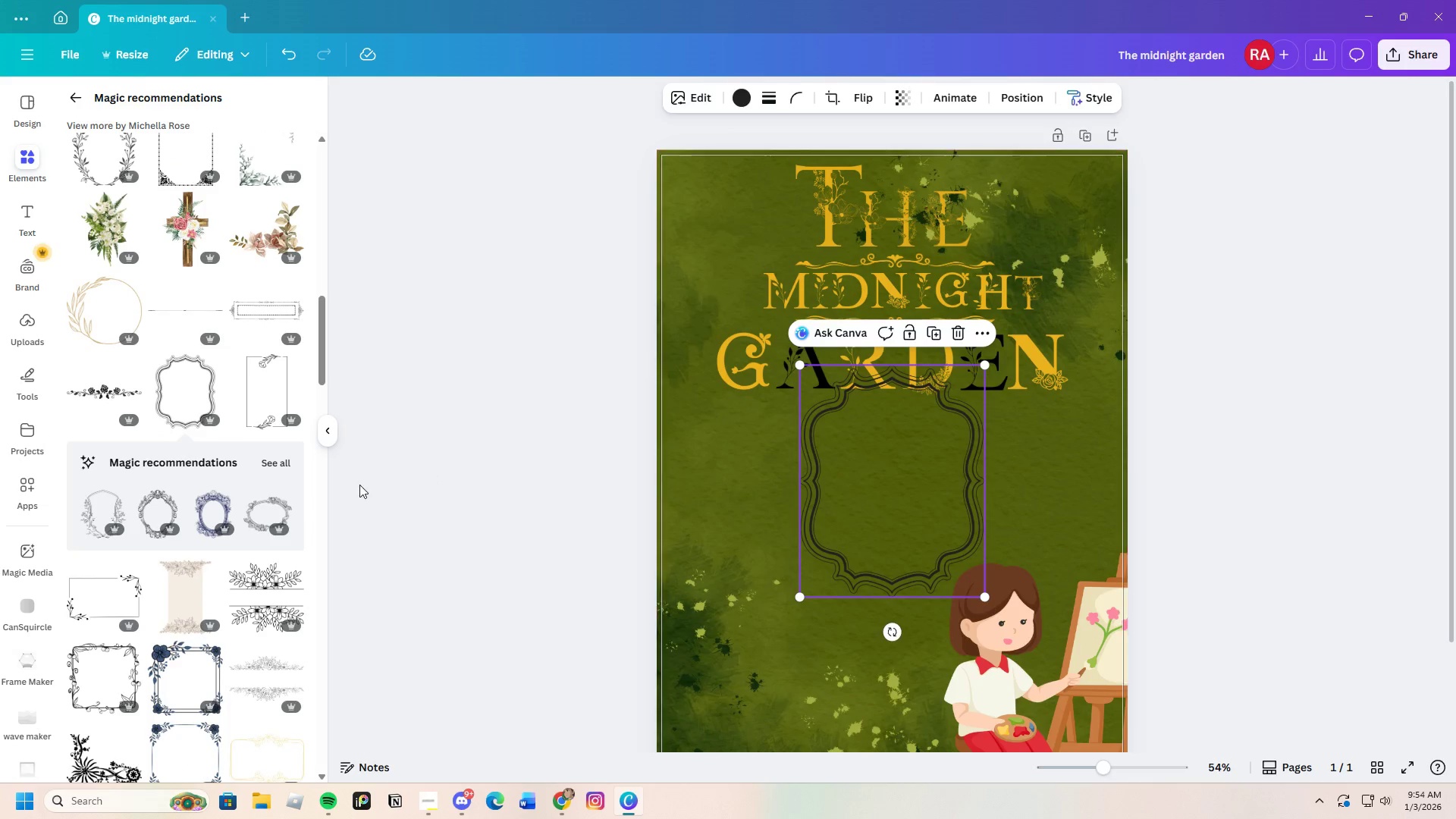 
left_click([276, 464])
 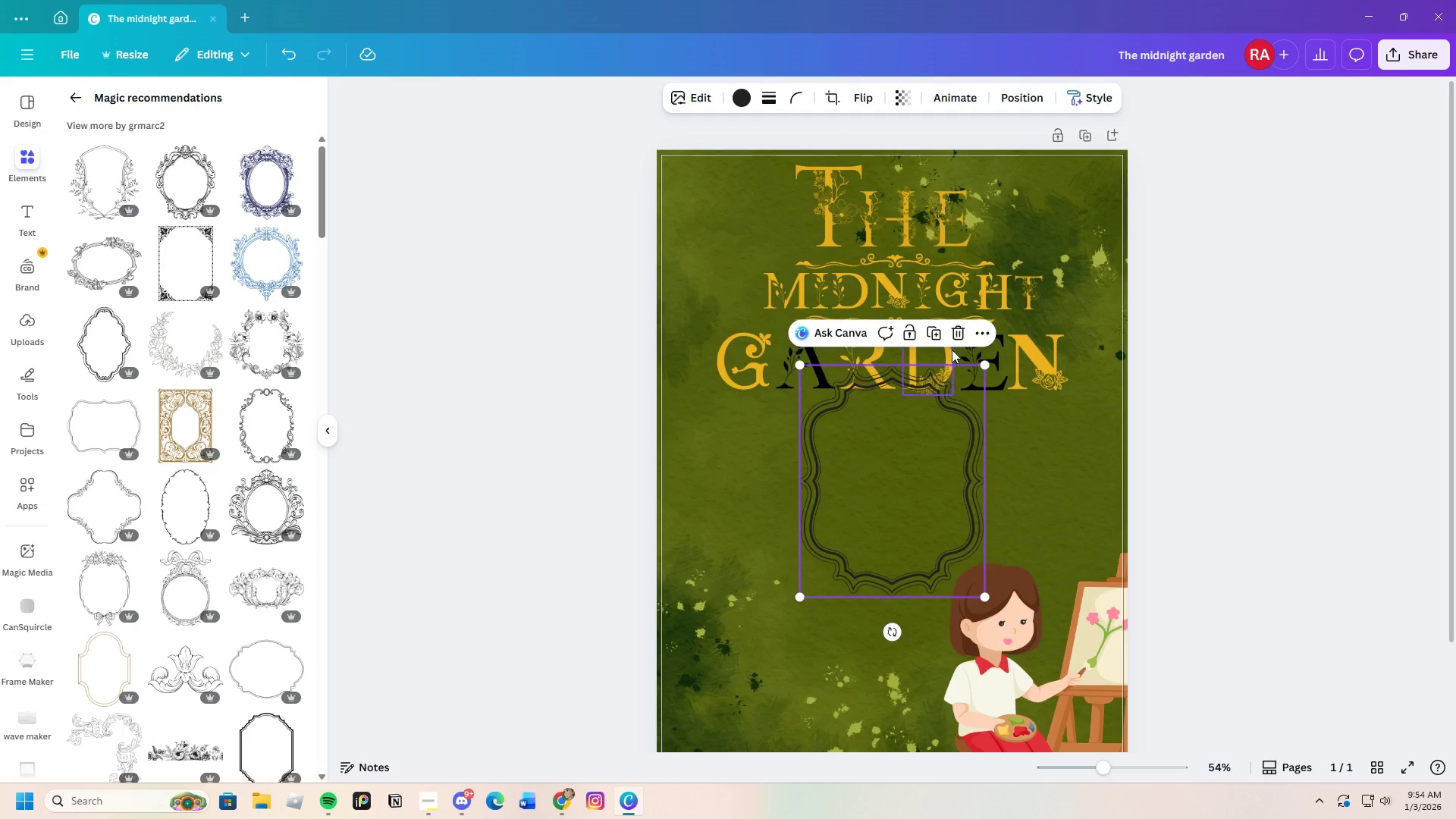 
left_click([955, 340])
 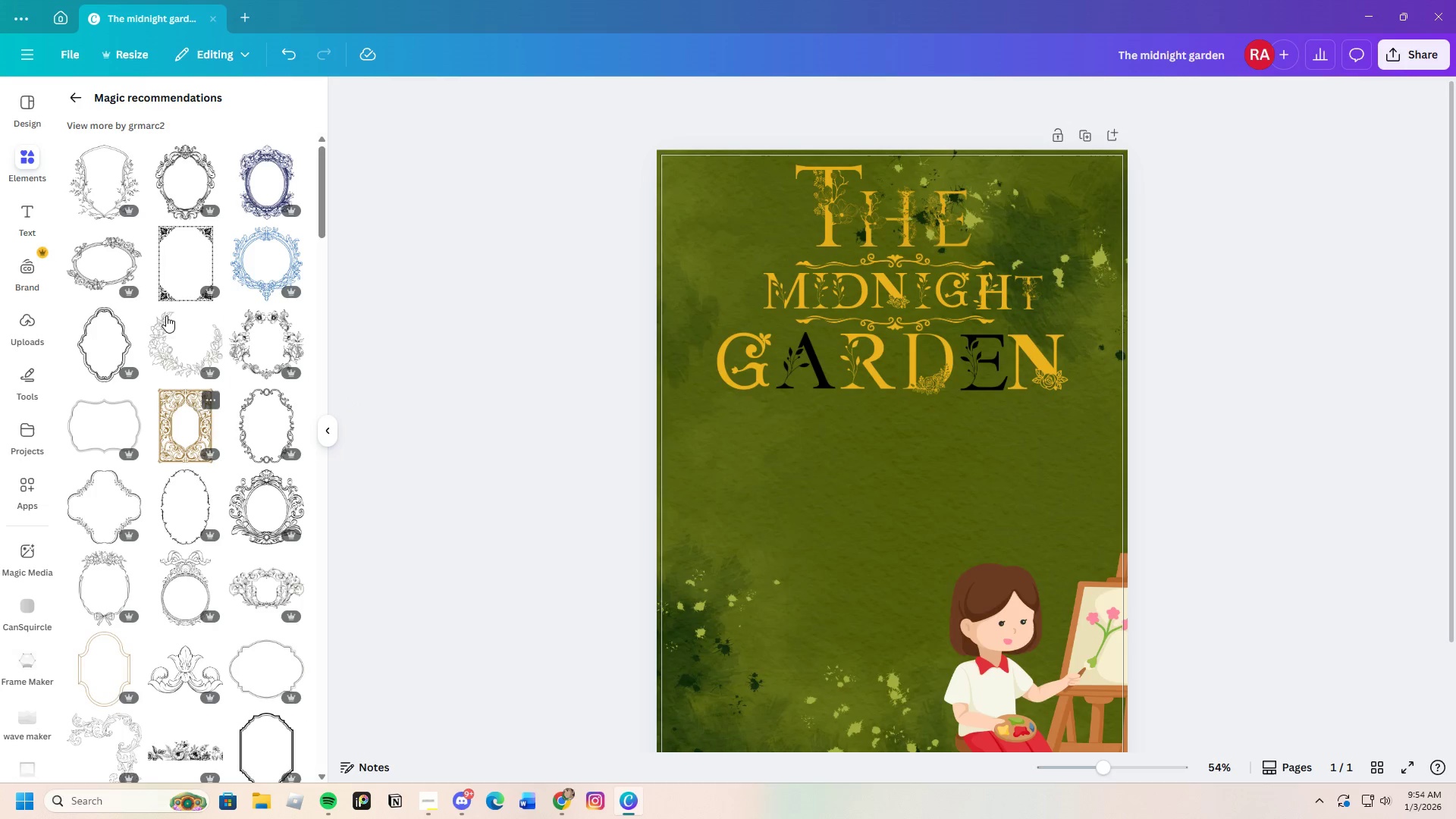 
left_click([90, 182])
 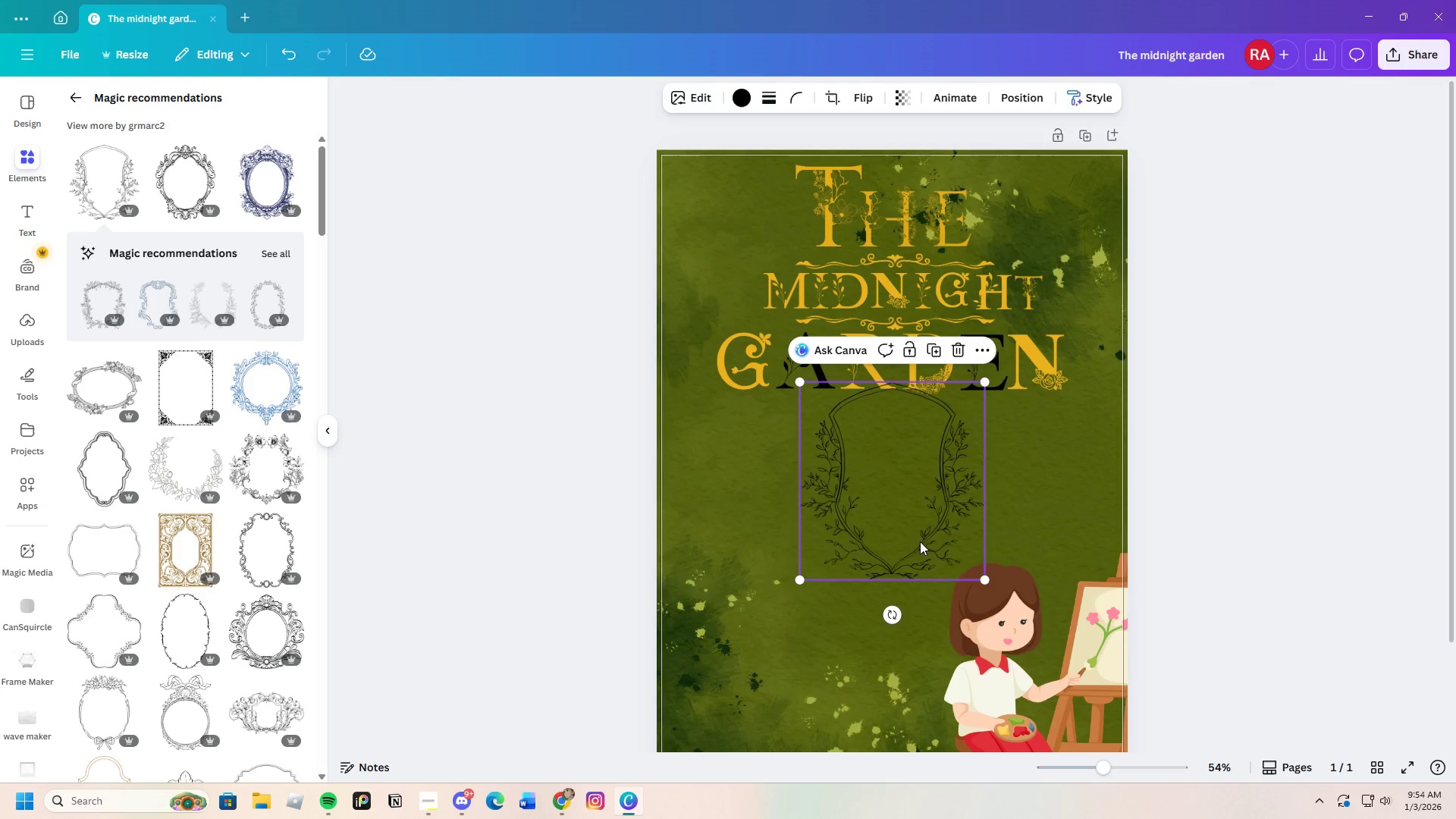 
left_click_drag(start_coordinate=[897, 617], to_coordinate=[885, 303])
 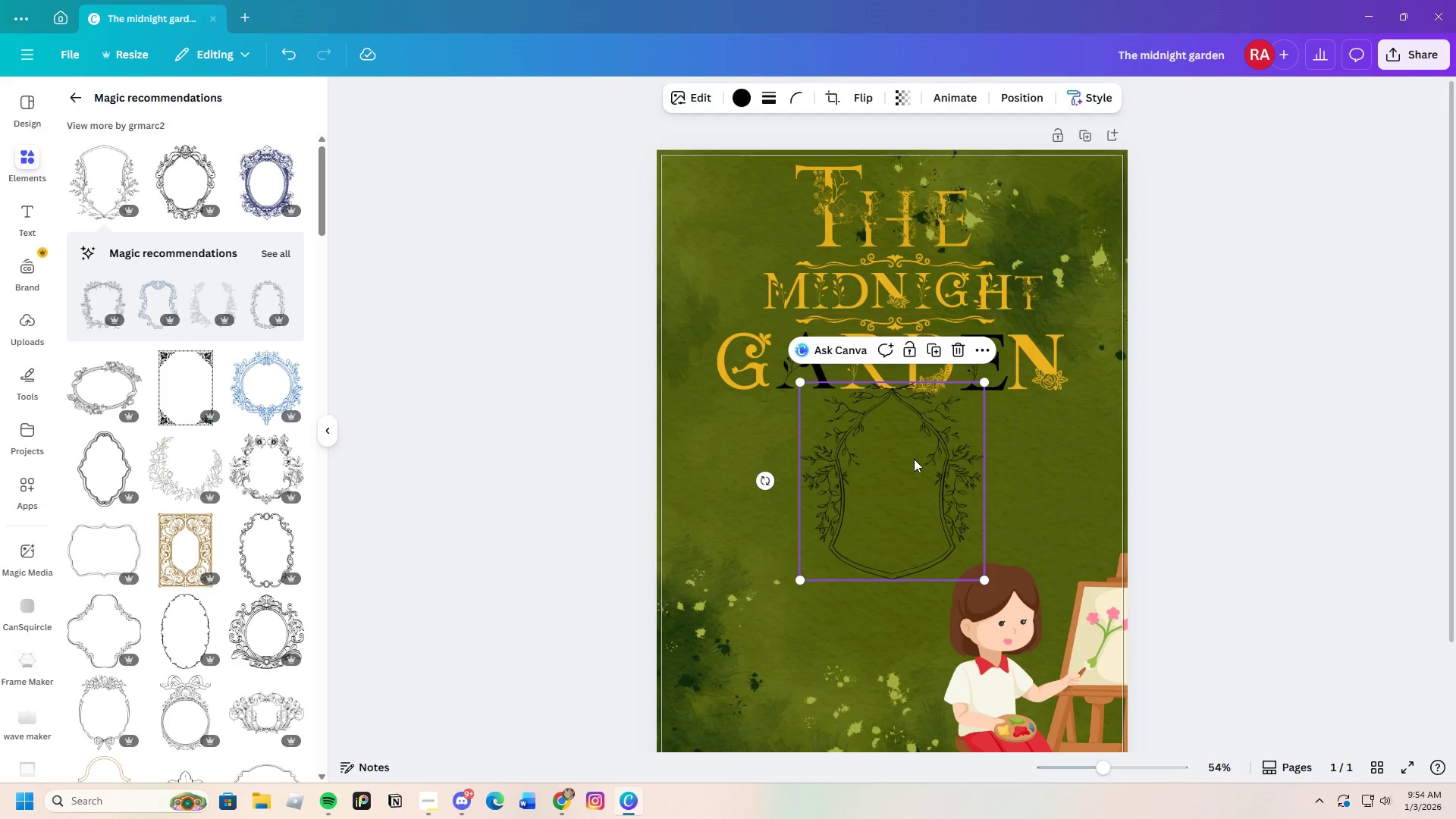 
left_click_drag(start_coordinate=[913, 460], to_coordinate=[894, 211])
 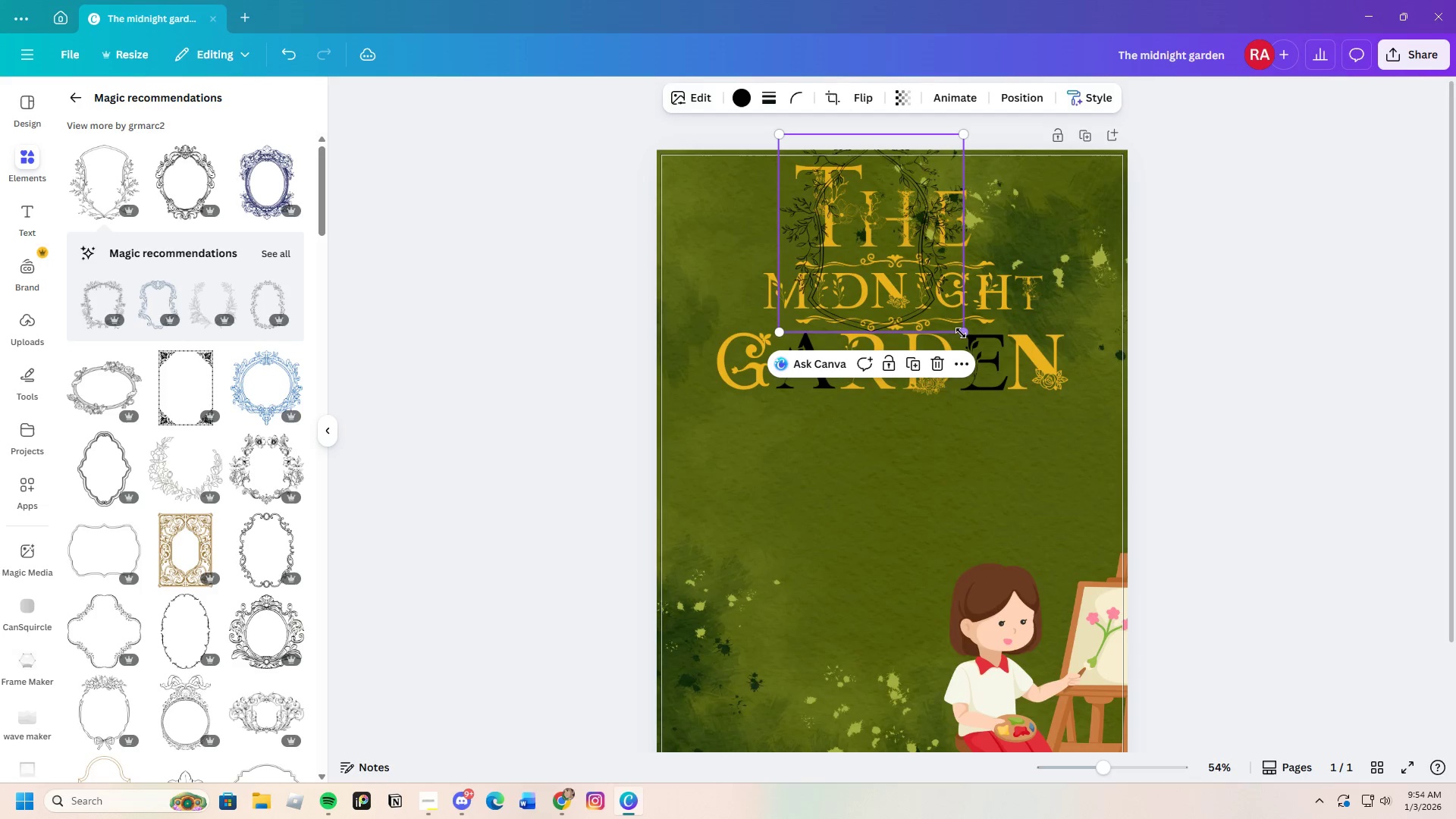 
left_click_drag(start_coordinate=[964, 334], to_coordinate=[1255, 751])
 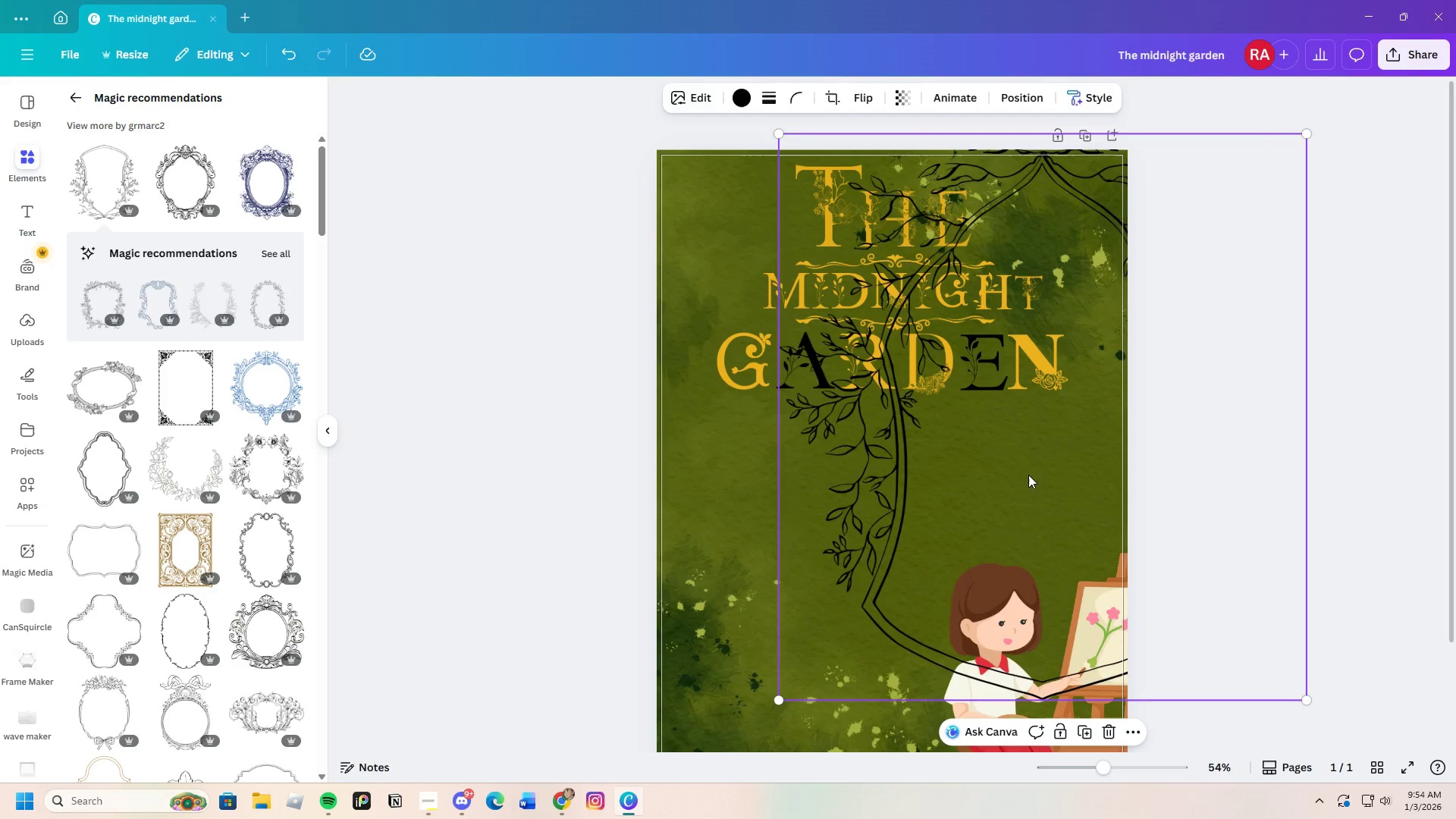 
left_click_drag(start_coordinate=[1027, 472], to_coordinate=[869, 447])
 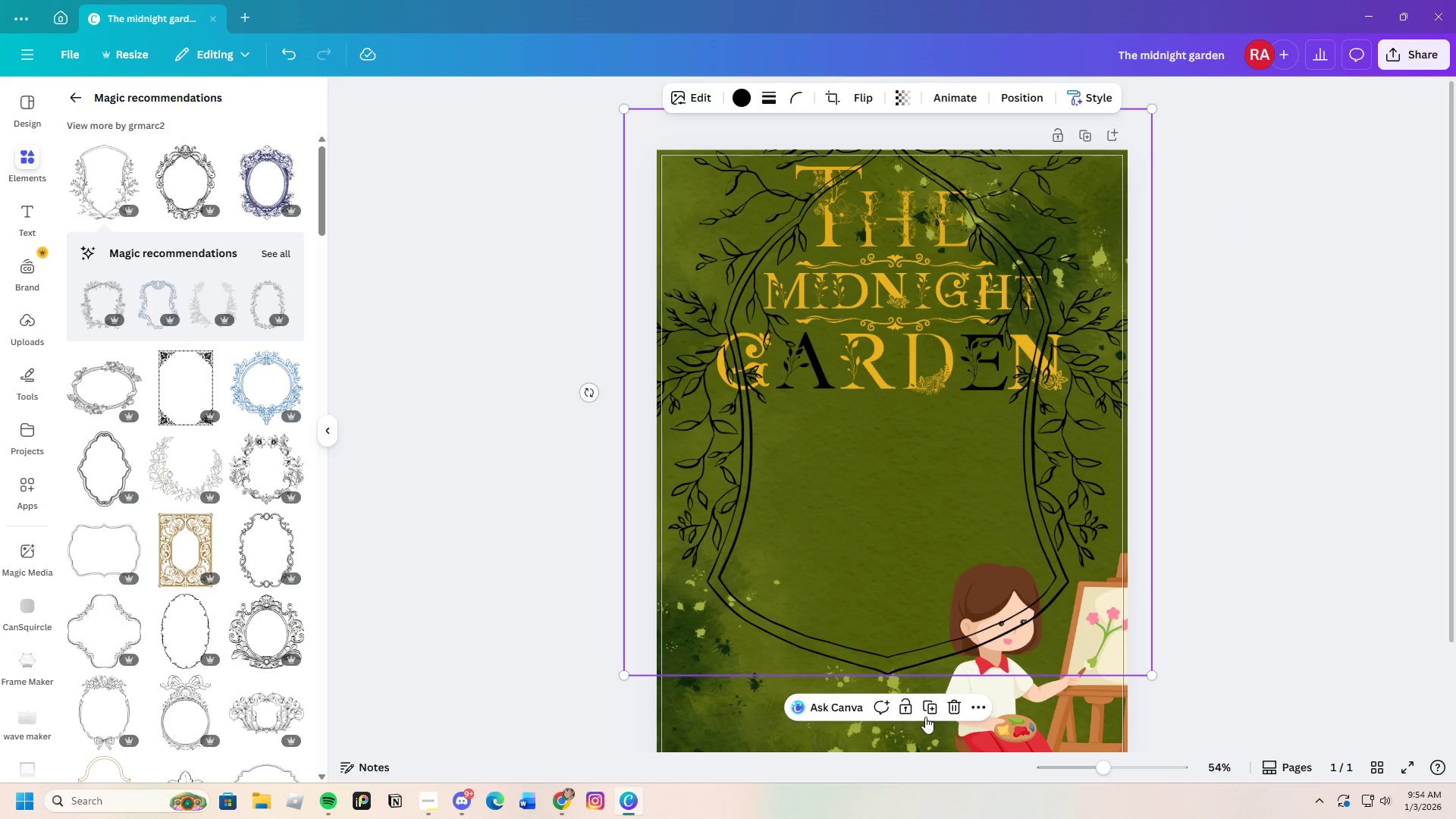 
left_click([952, 708])
 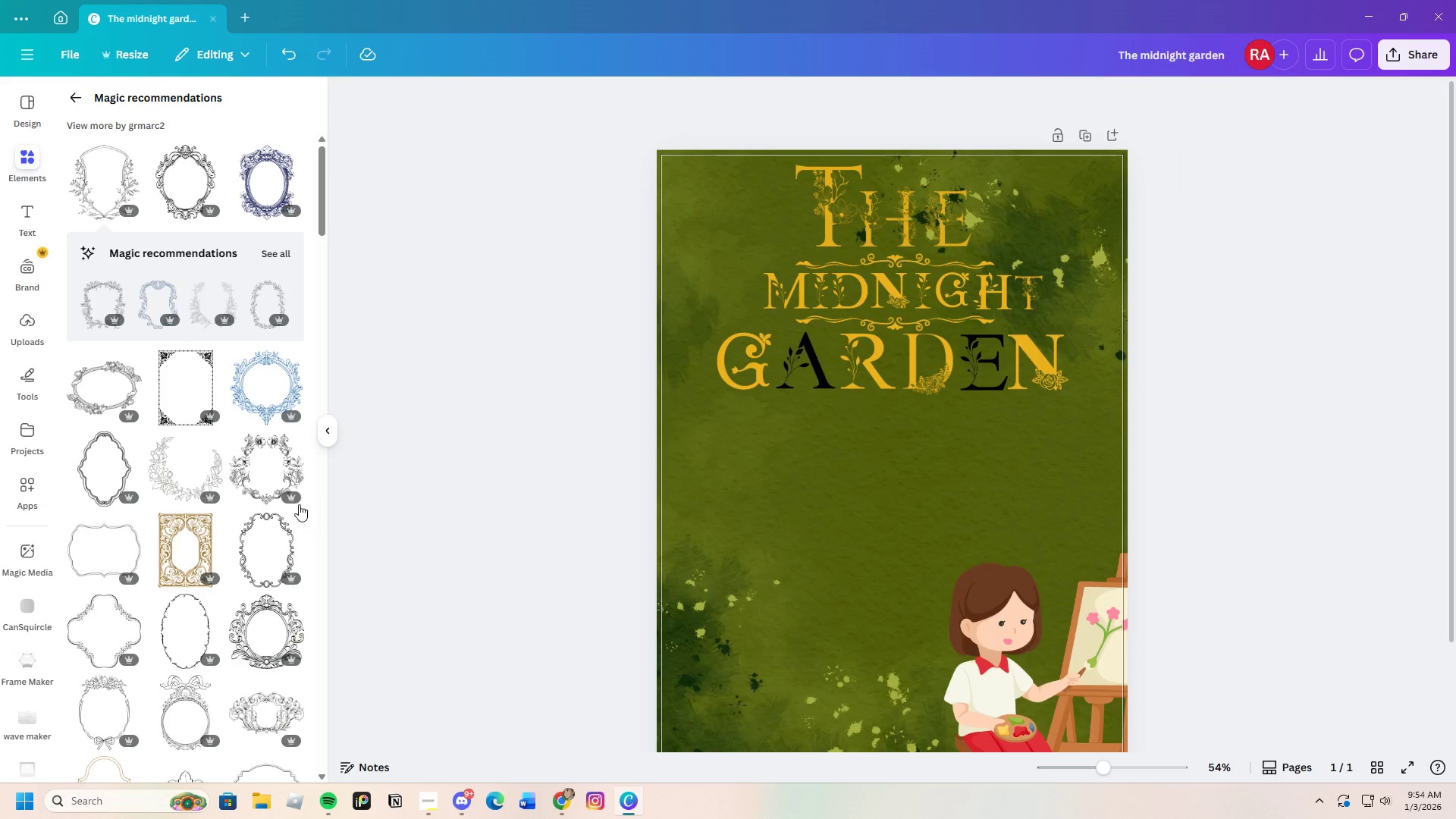 
left_click([287, 464])
 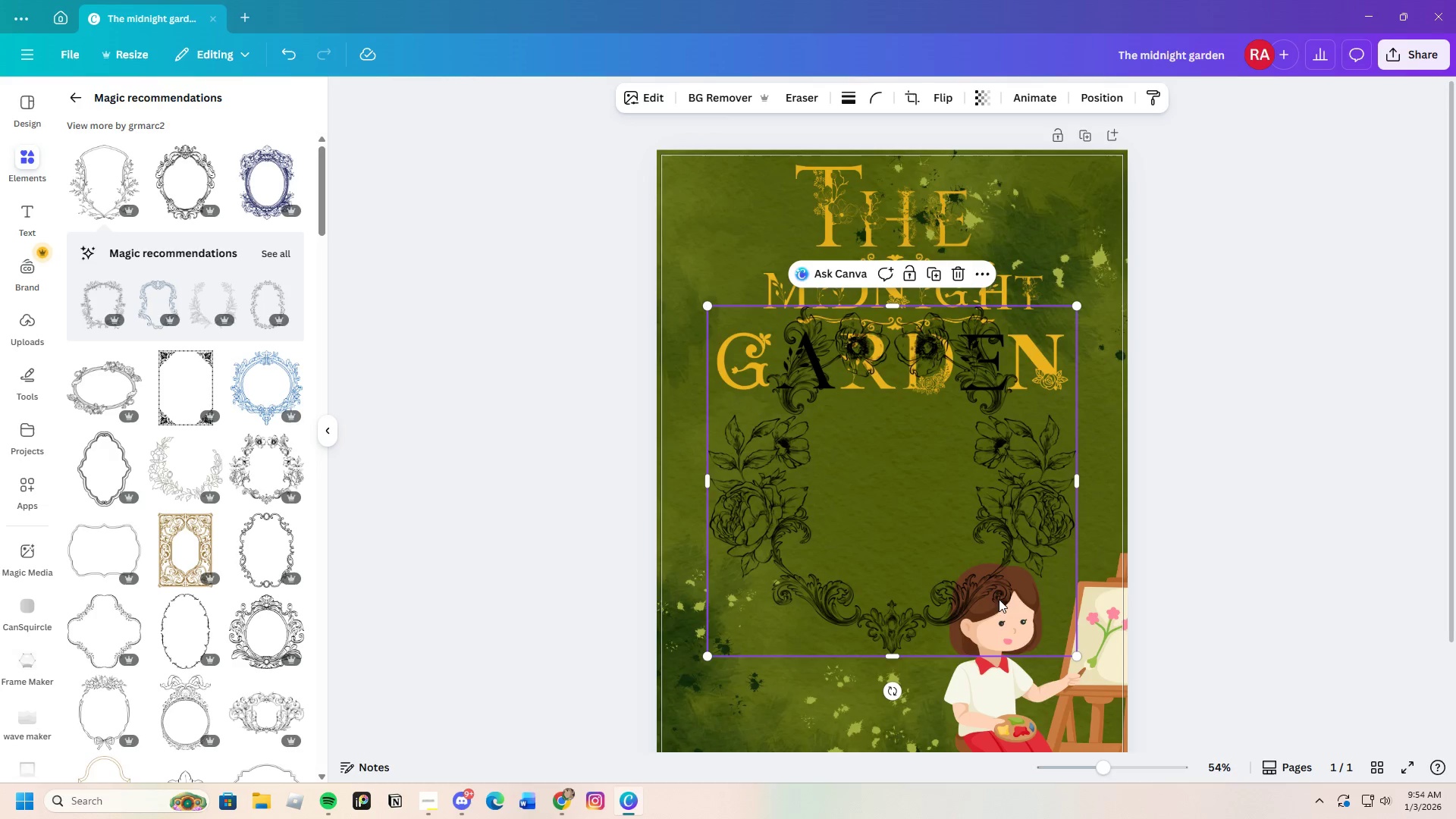 
left_click_drag(start_coordinate=[996, 571], to_coordinate=[980, 466])
 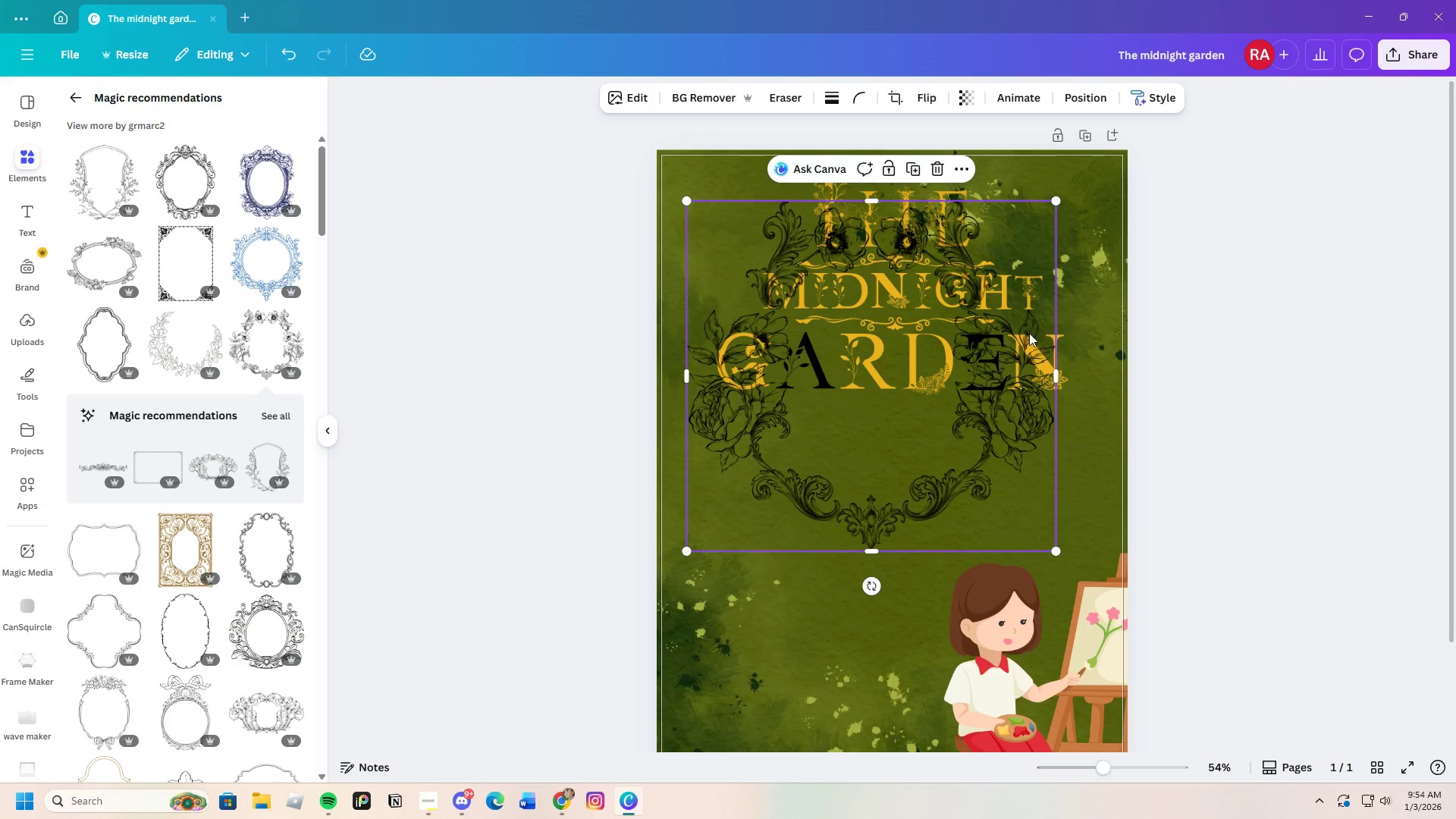 
left_click([938, 168])
 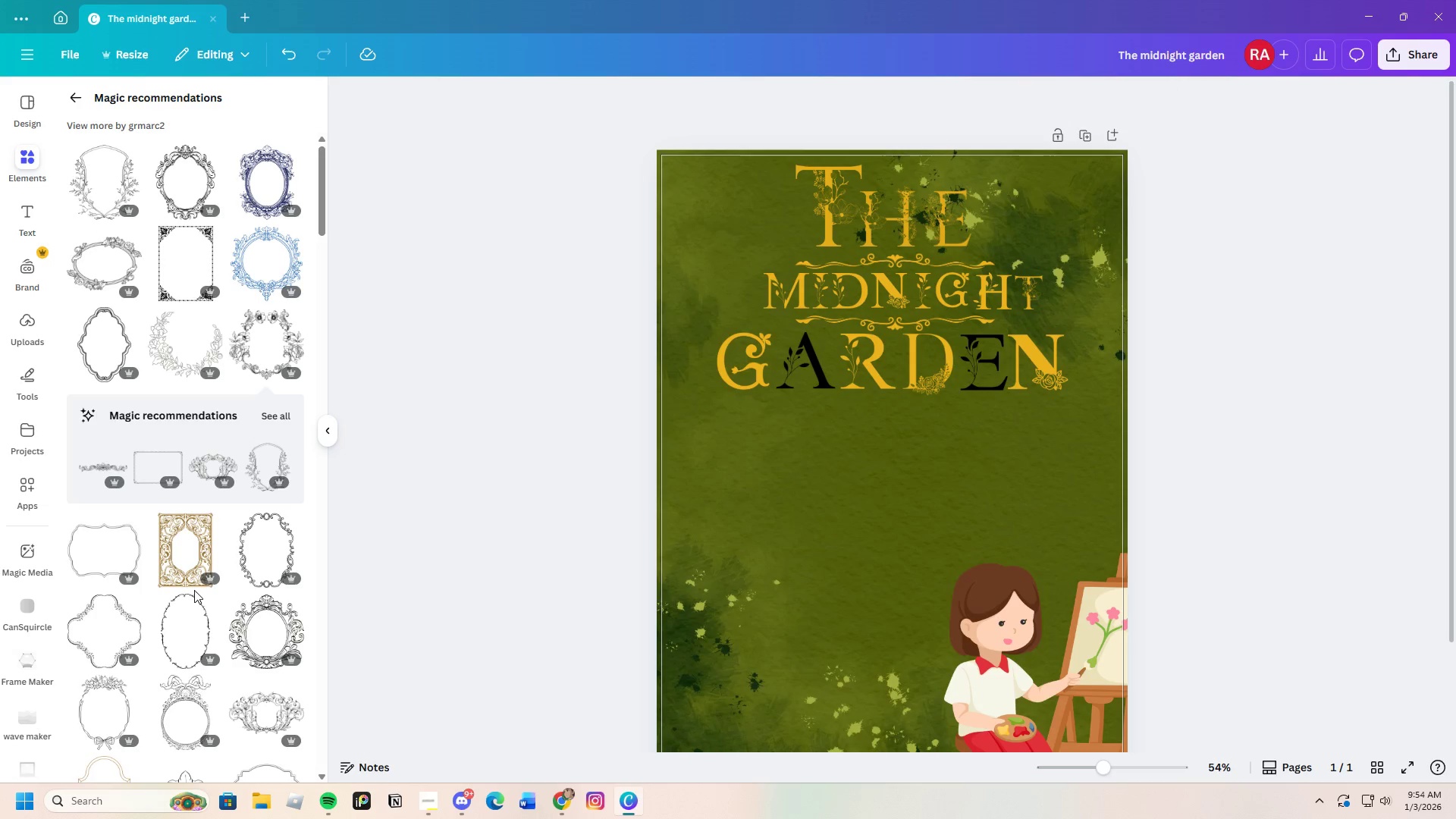 
scroll: coordinate [191, 619], scroll_direction: down, amount: 19.0
 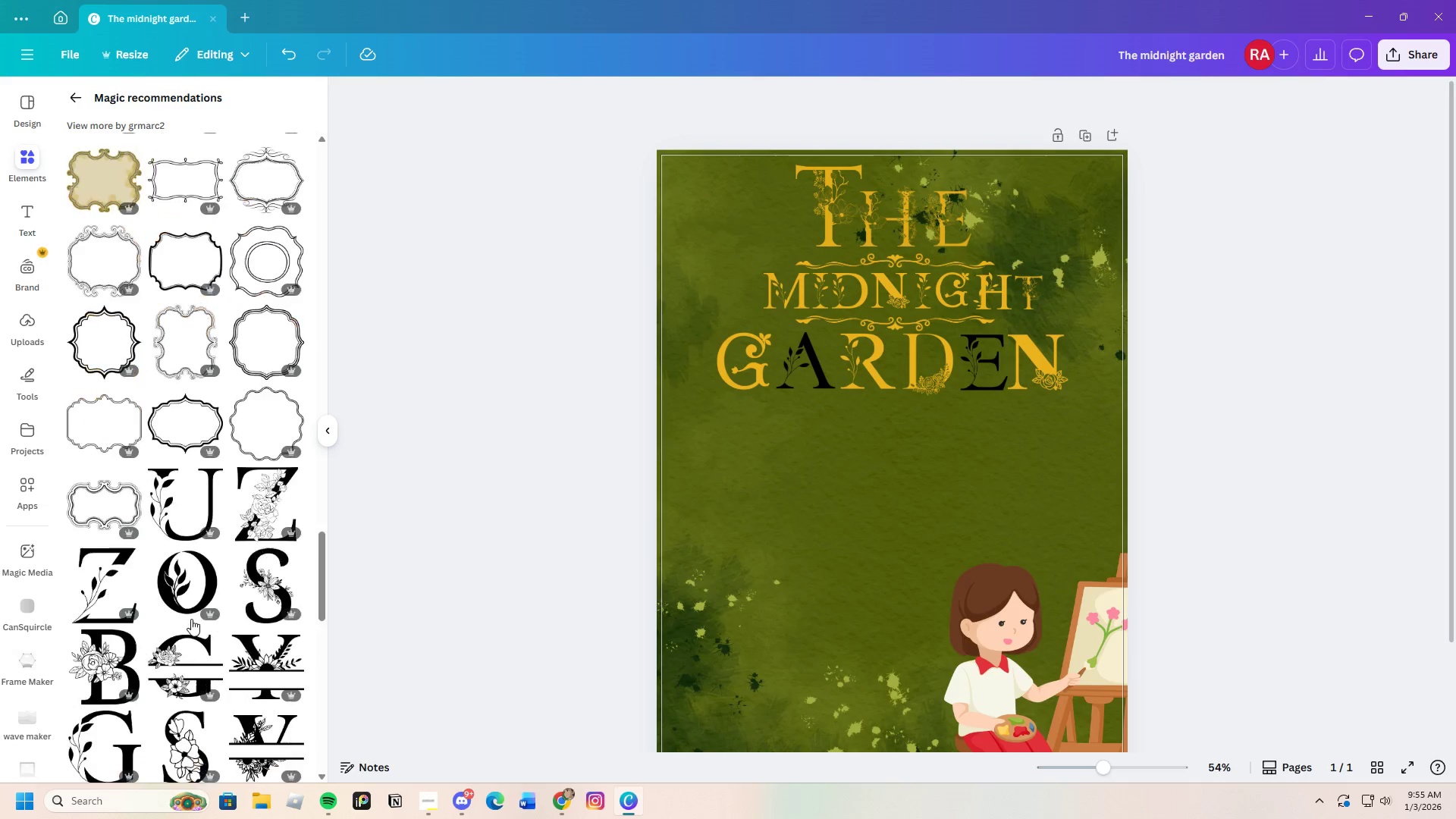 
scroll: coordinate [191, 619], scroll_direction: up, amount: 1.0
 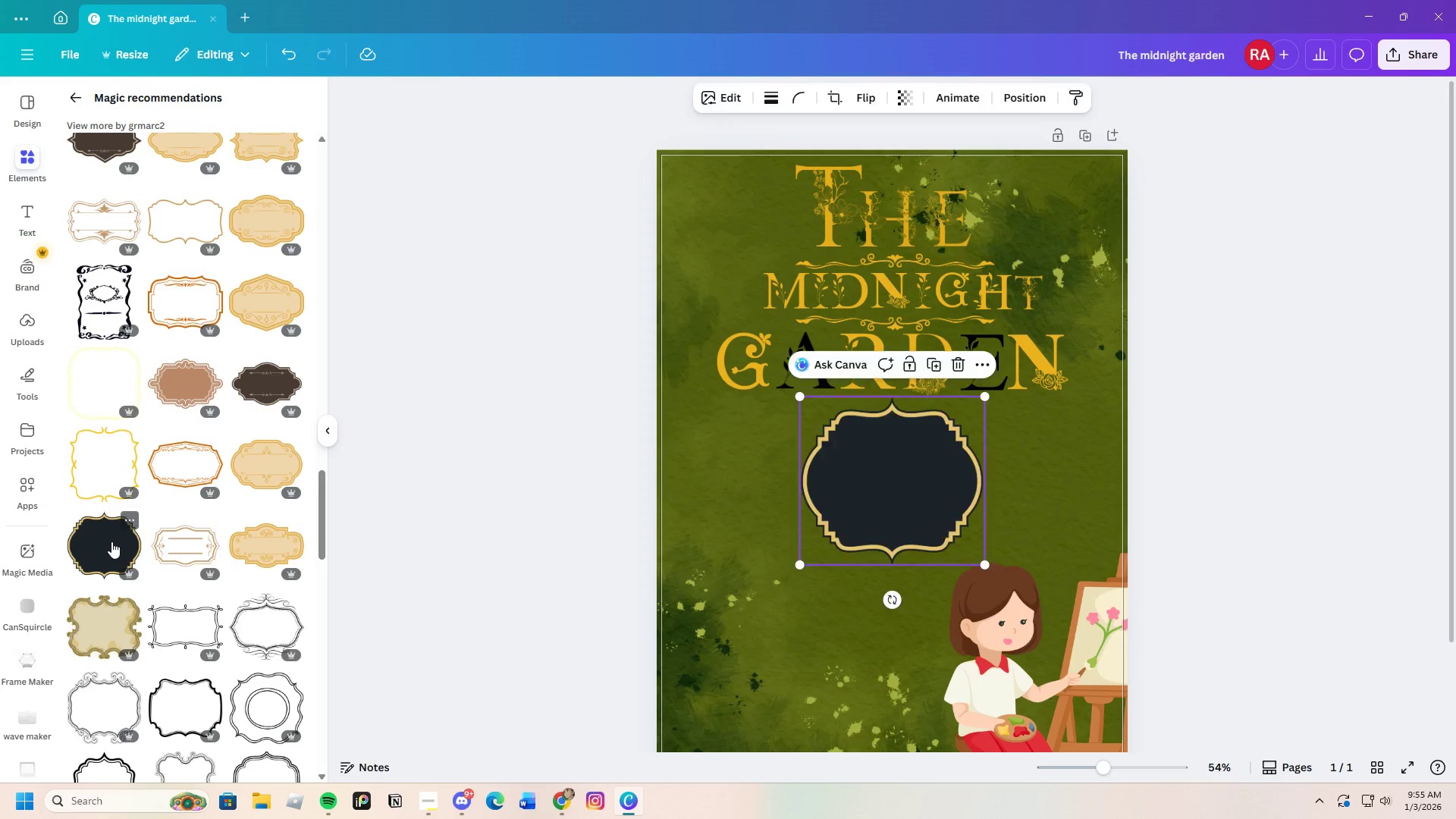 
left_click_drag(start_coordinate=[883, 522], to_coordinate=[777, 303])
 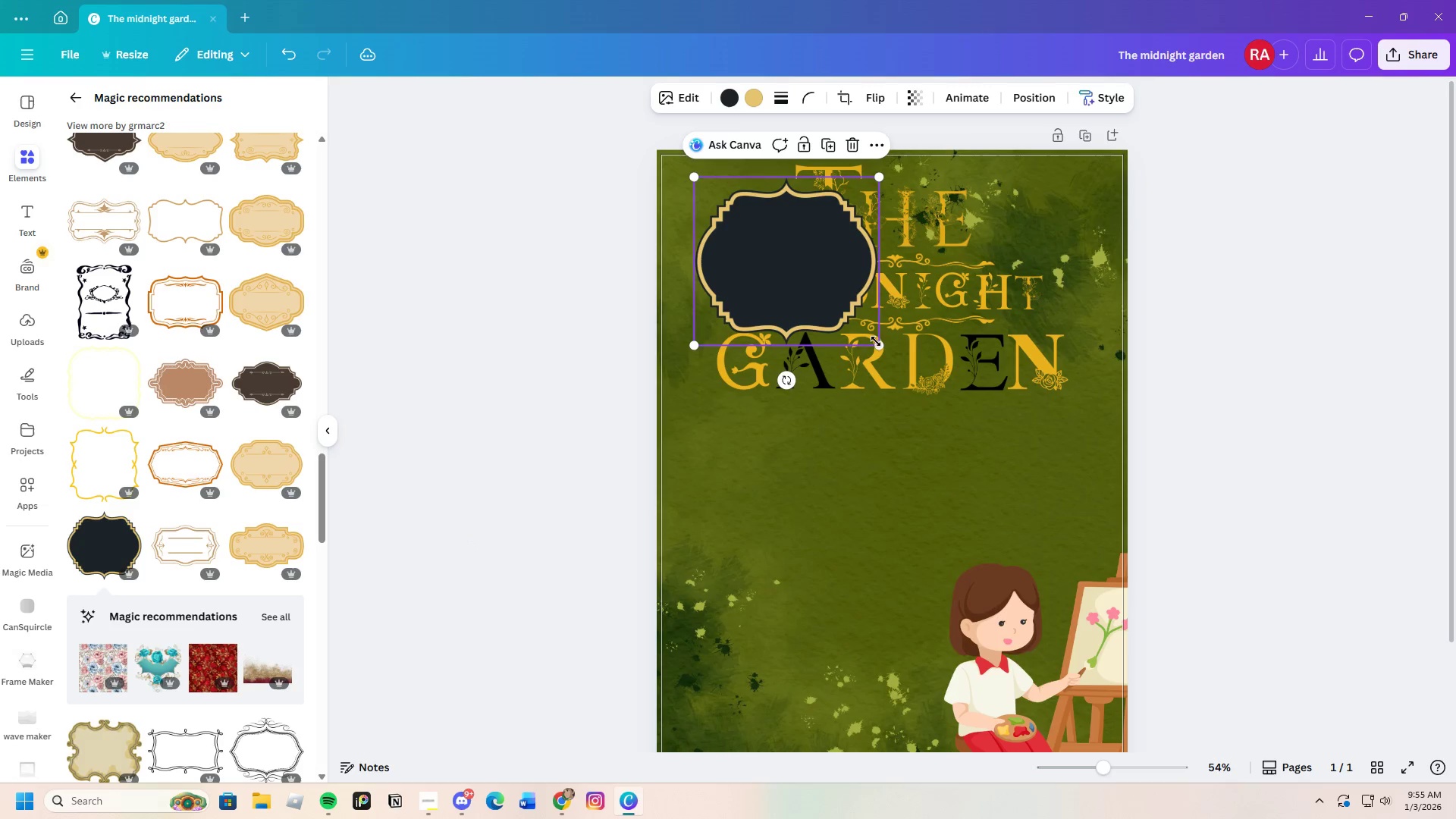 
left_click_drag(start_coordinate=[876, 341], to_coordinate=[1123, 512])
 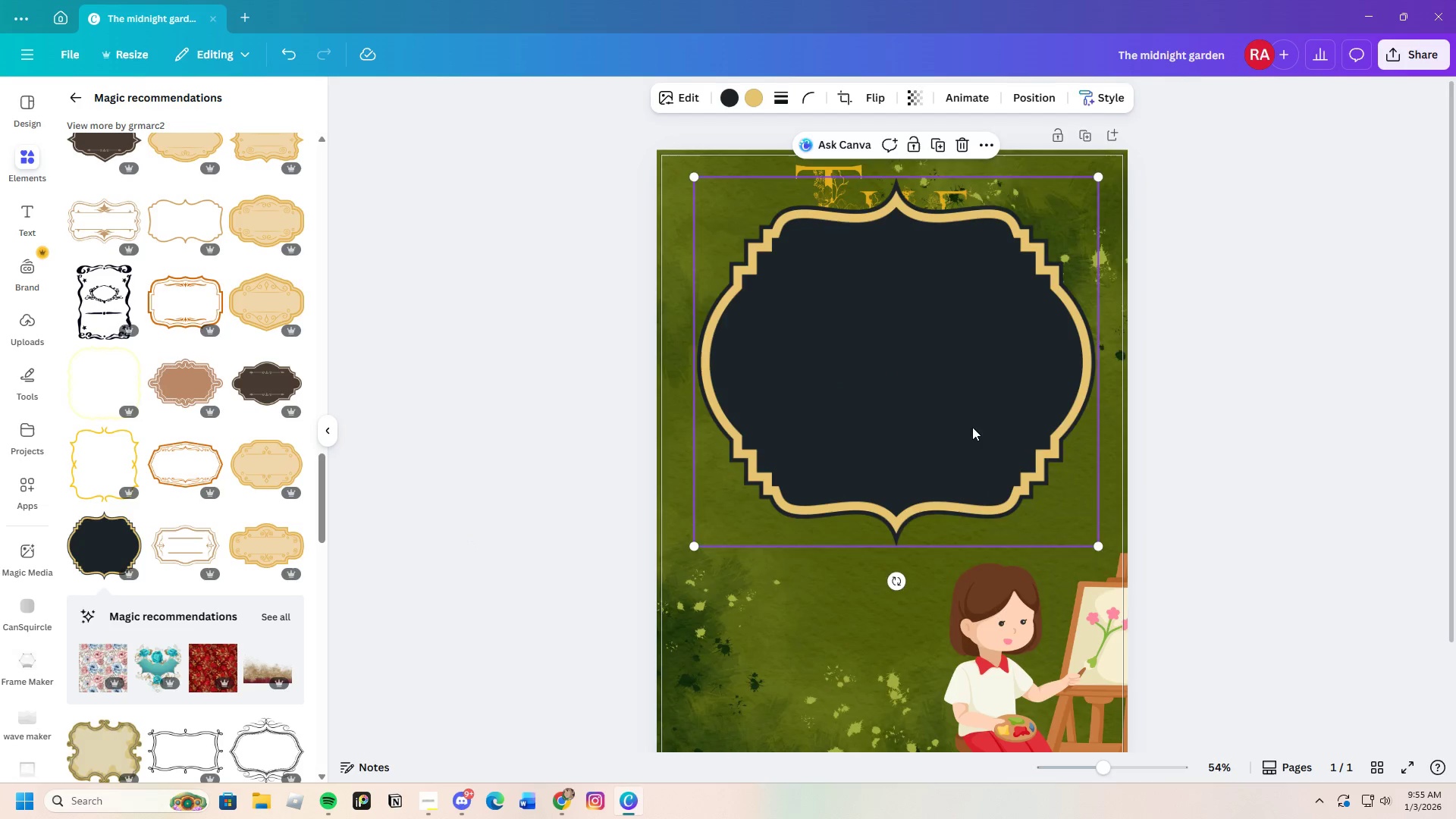 
left_click_drag(start_coordinate=[972, 429], to_coordinate=[966, 359])
 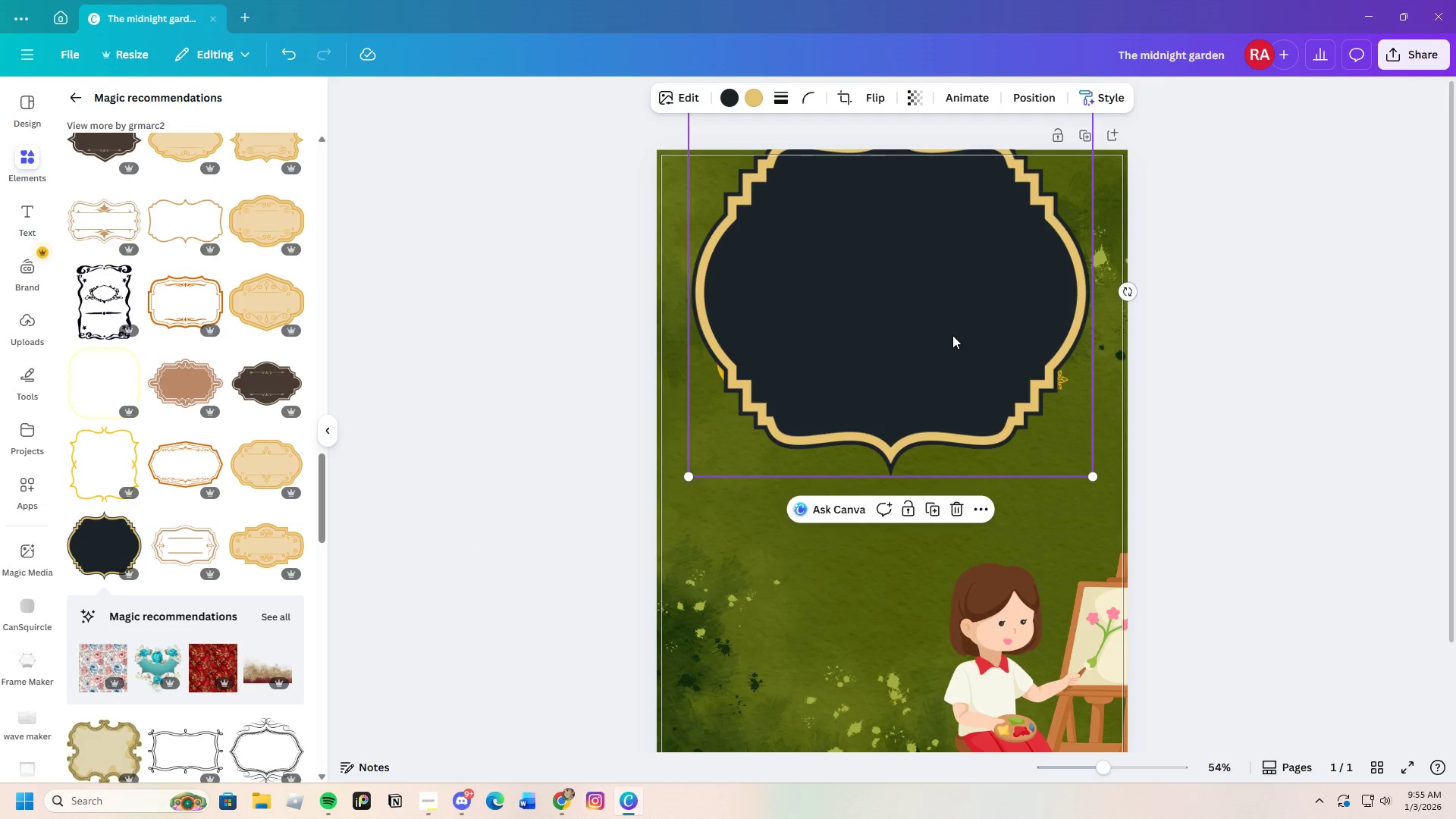 
right_click([949, 328])
 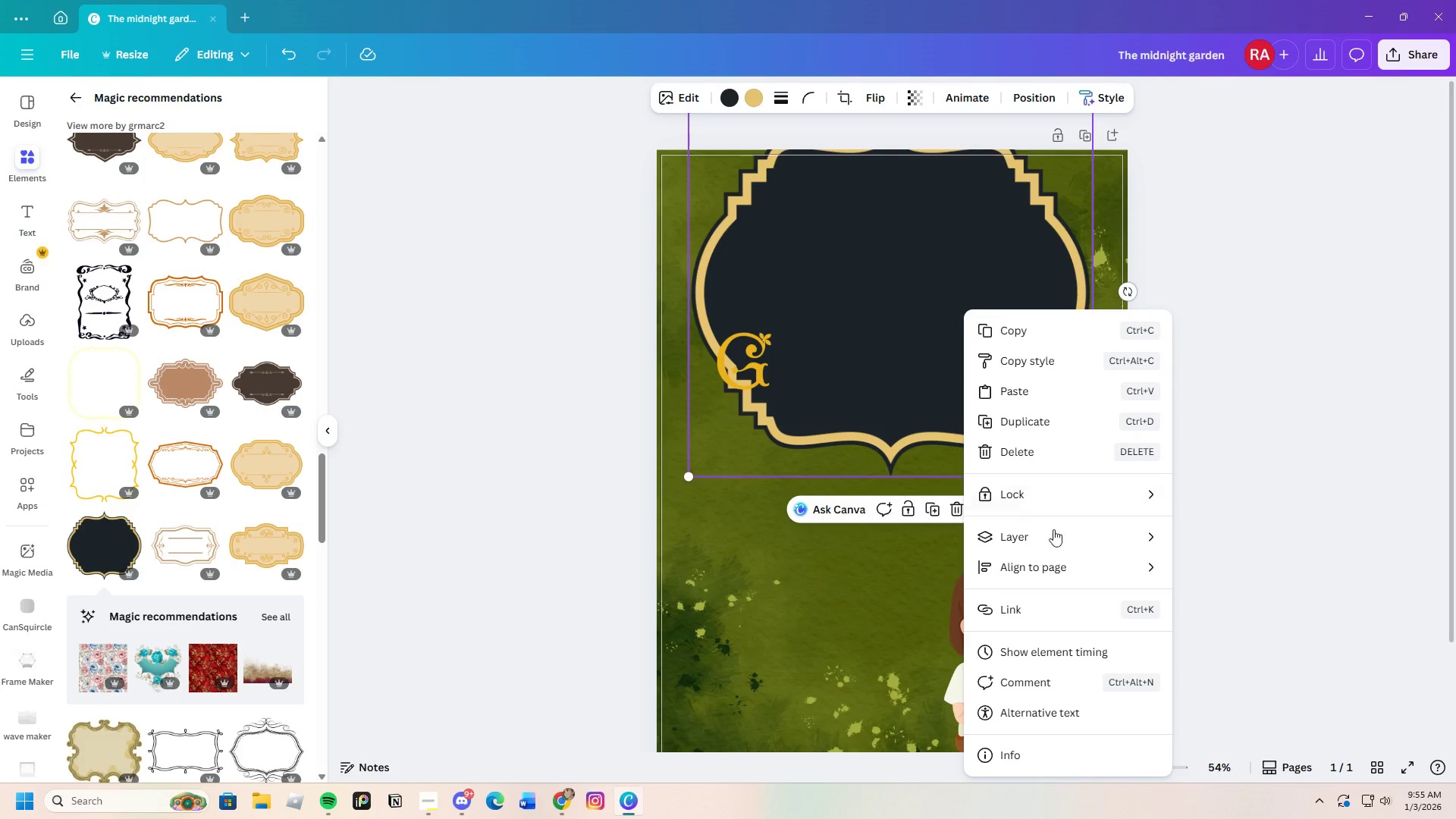 
wait(5.58)
 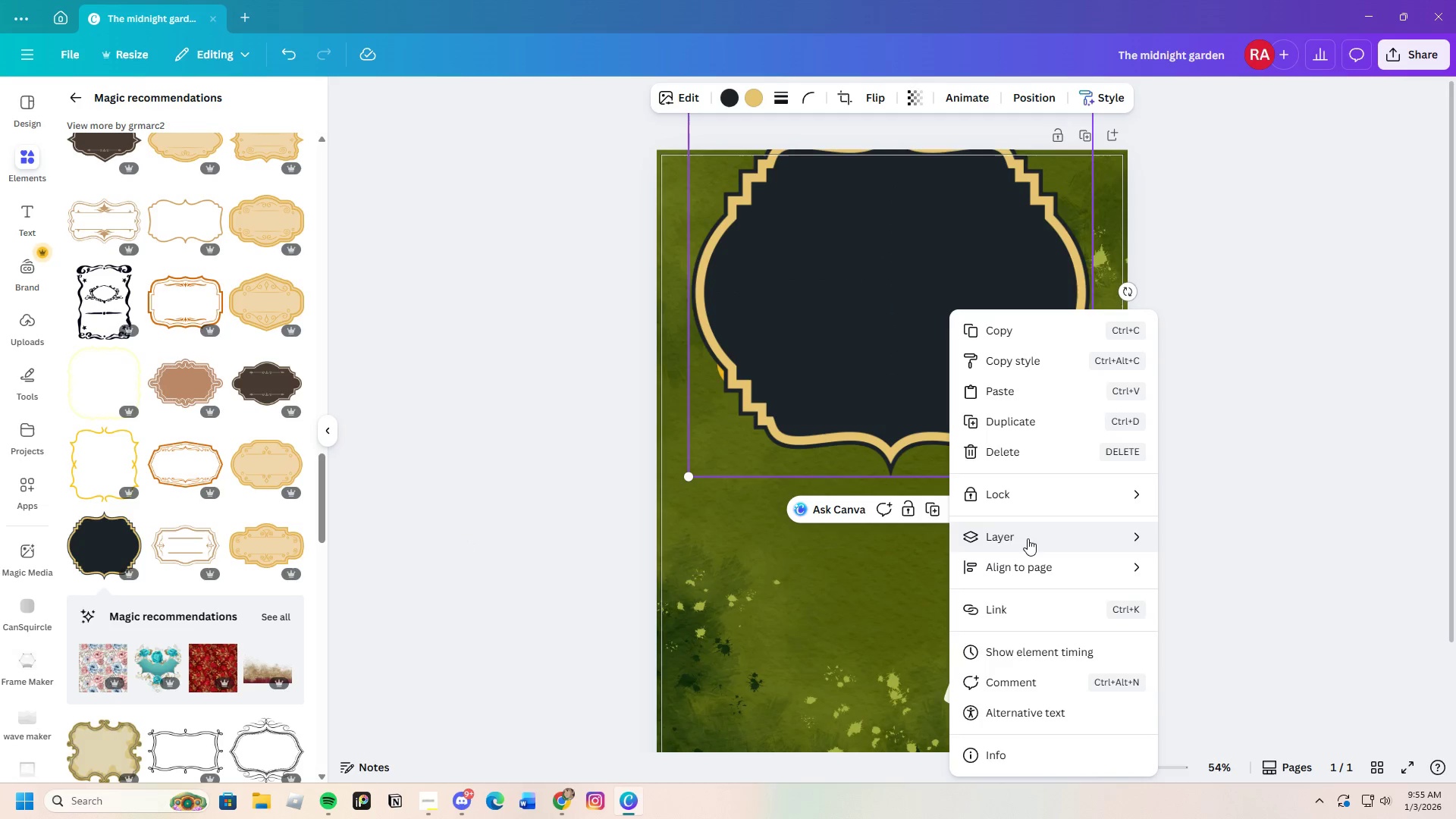 
left_click([1222, 598])
 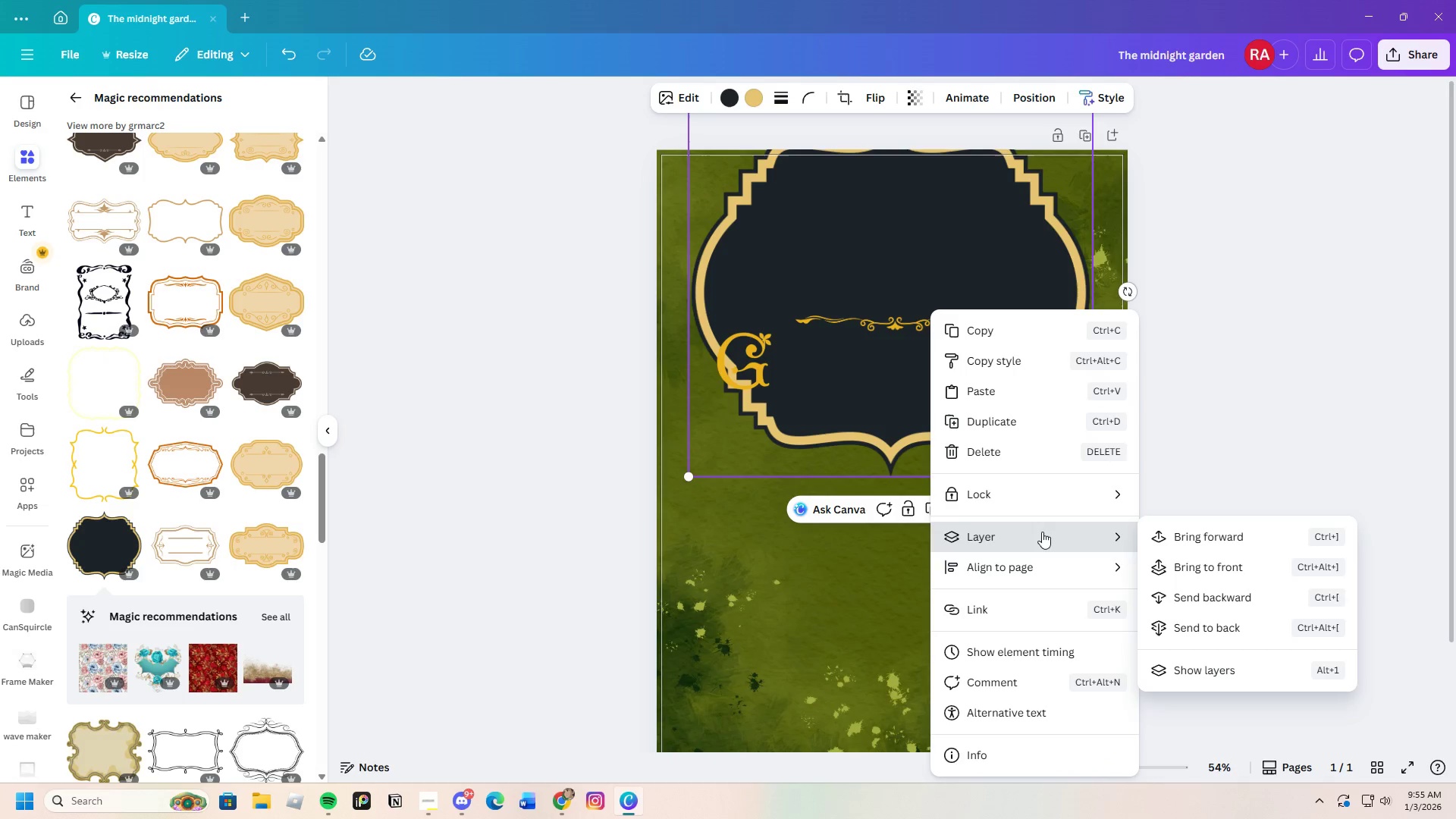 
left_click([1182, 596])
 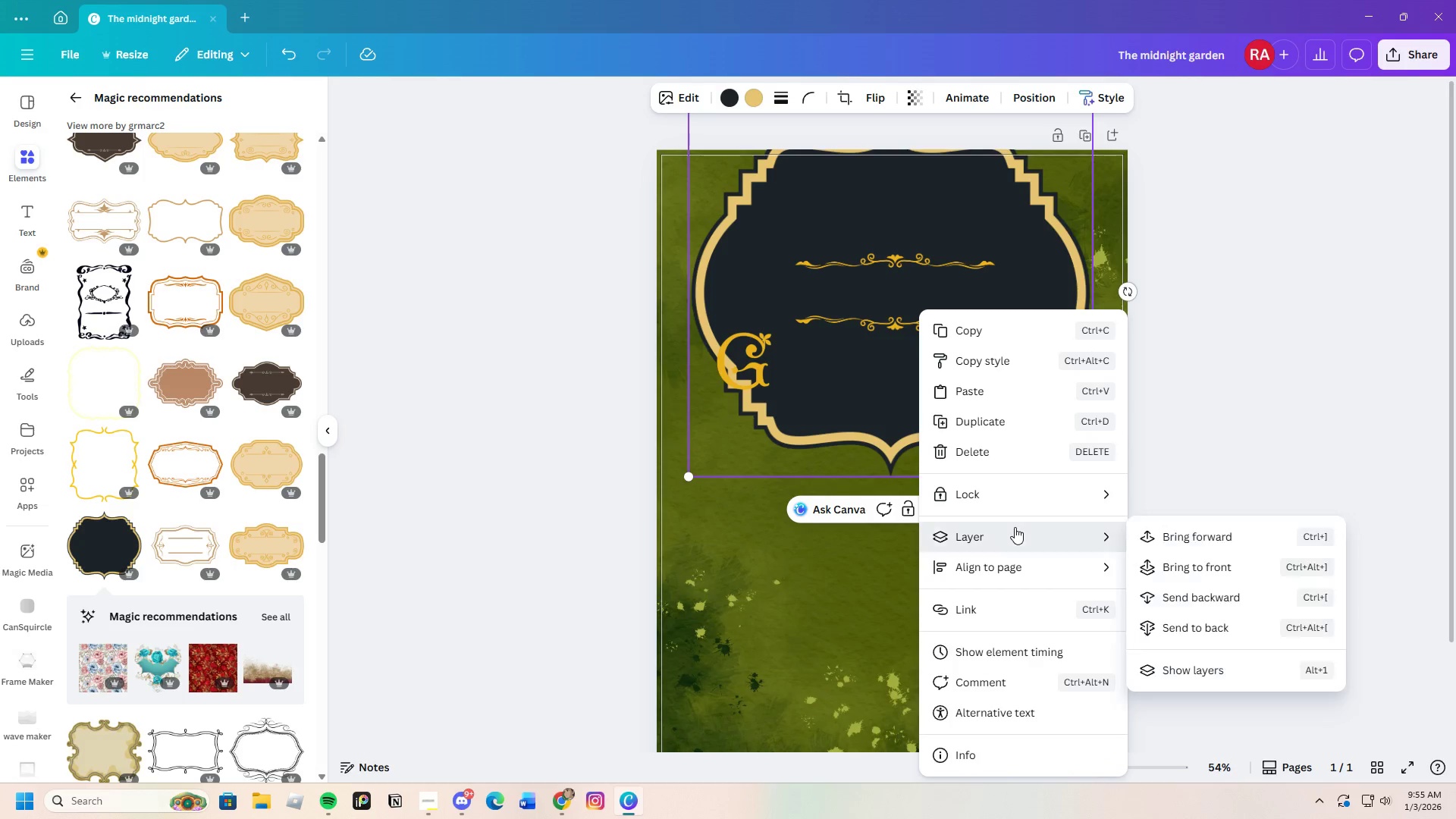 
left_click([1201, 598])
 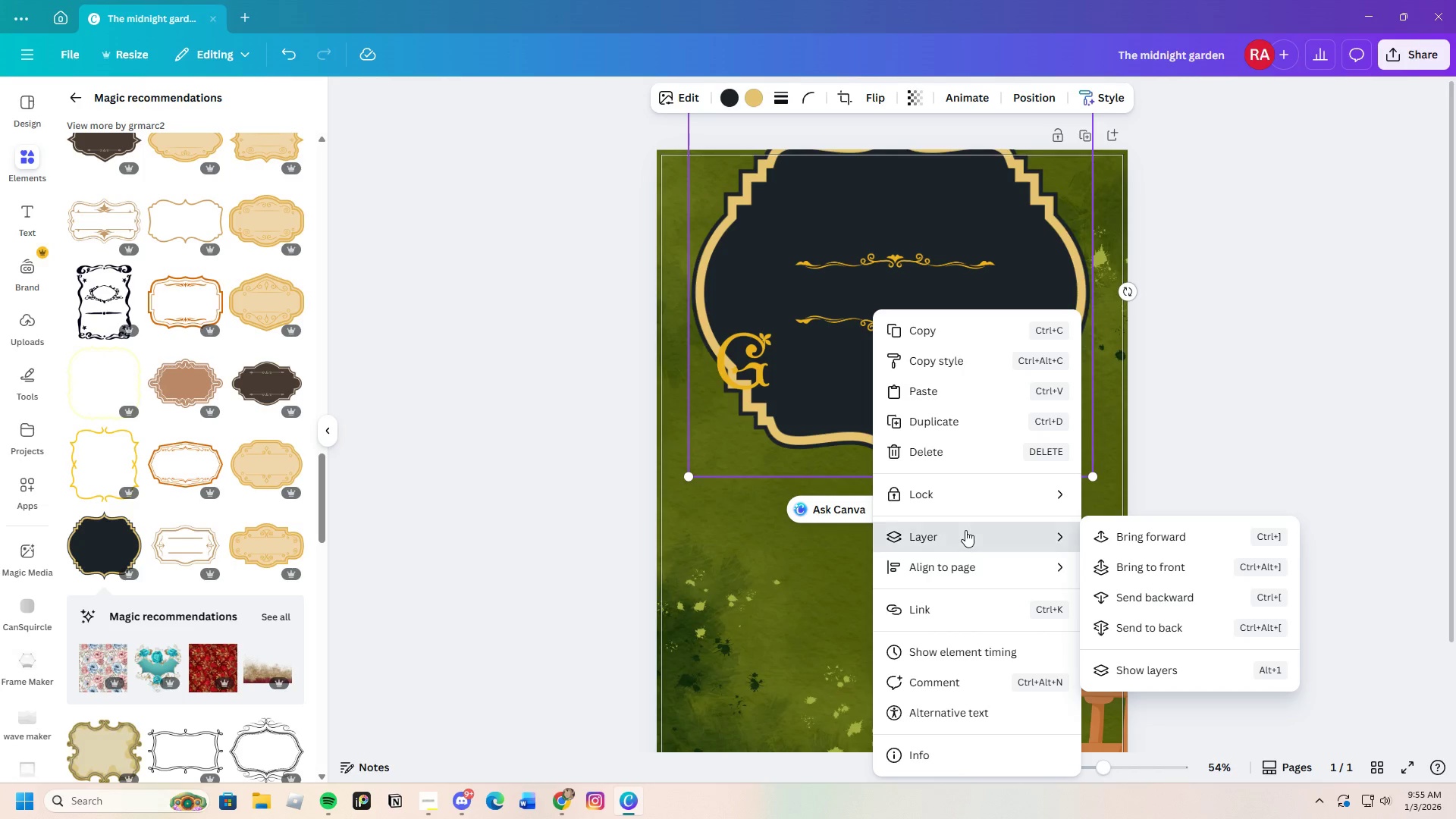 
left_click([1134, 600])
 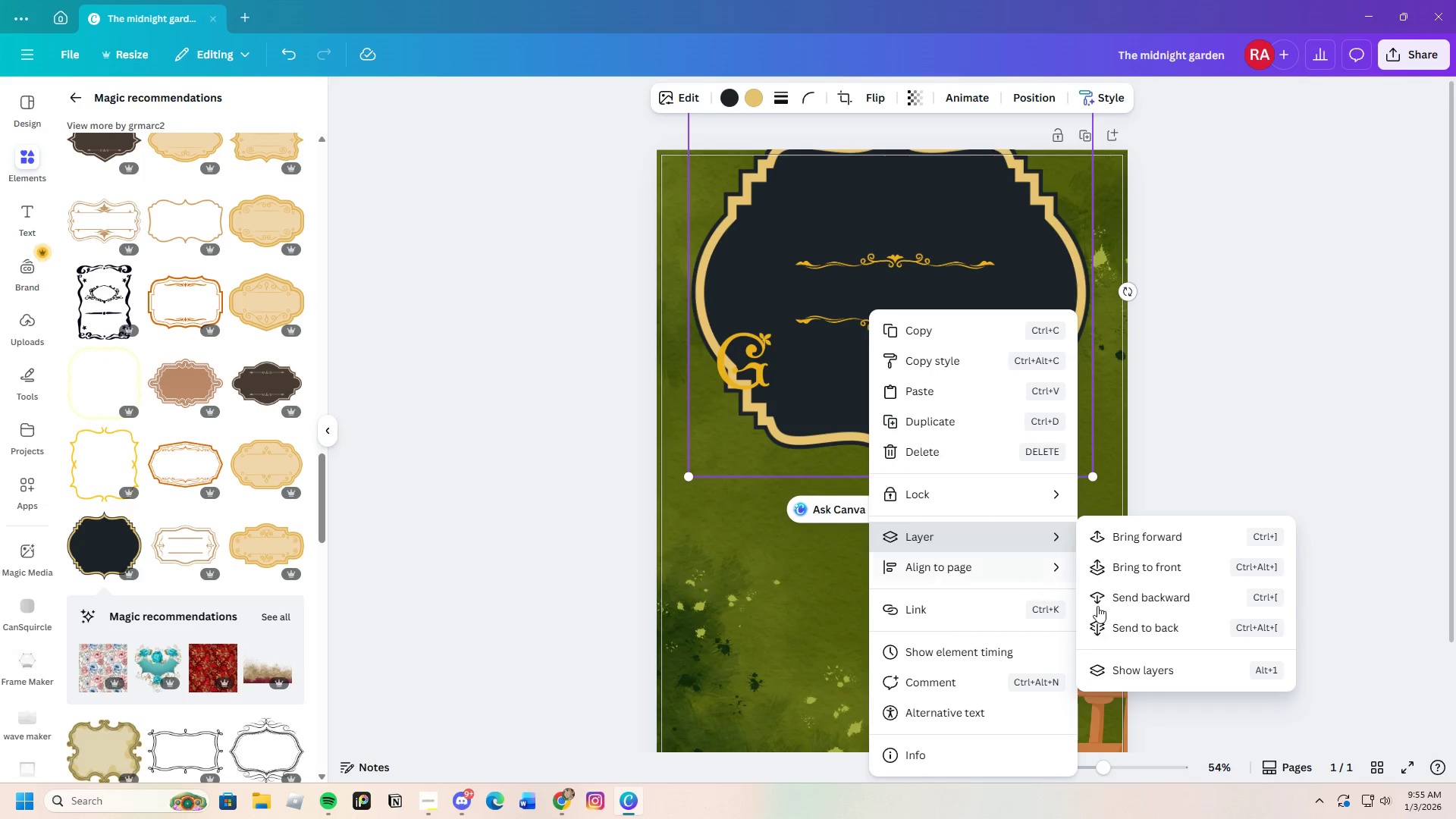 
left_click([1131, 602])
 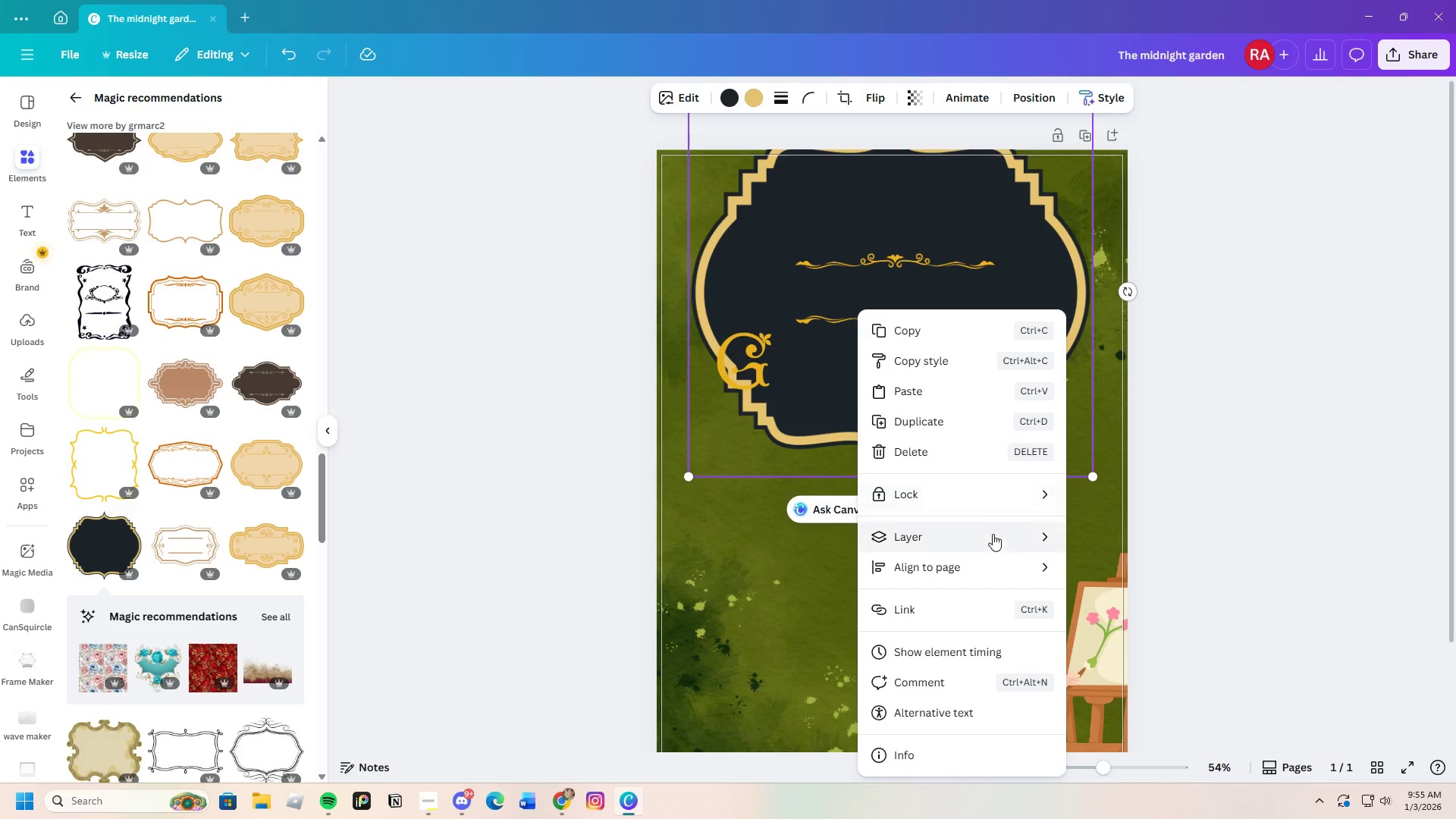 
mouse_move([1003, 546])
 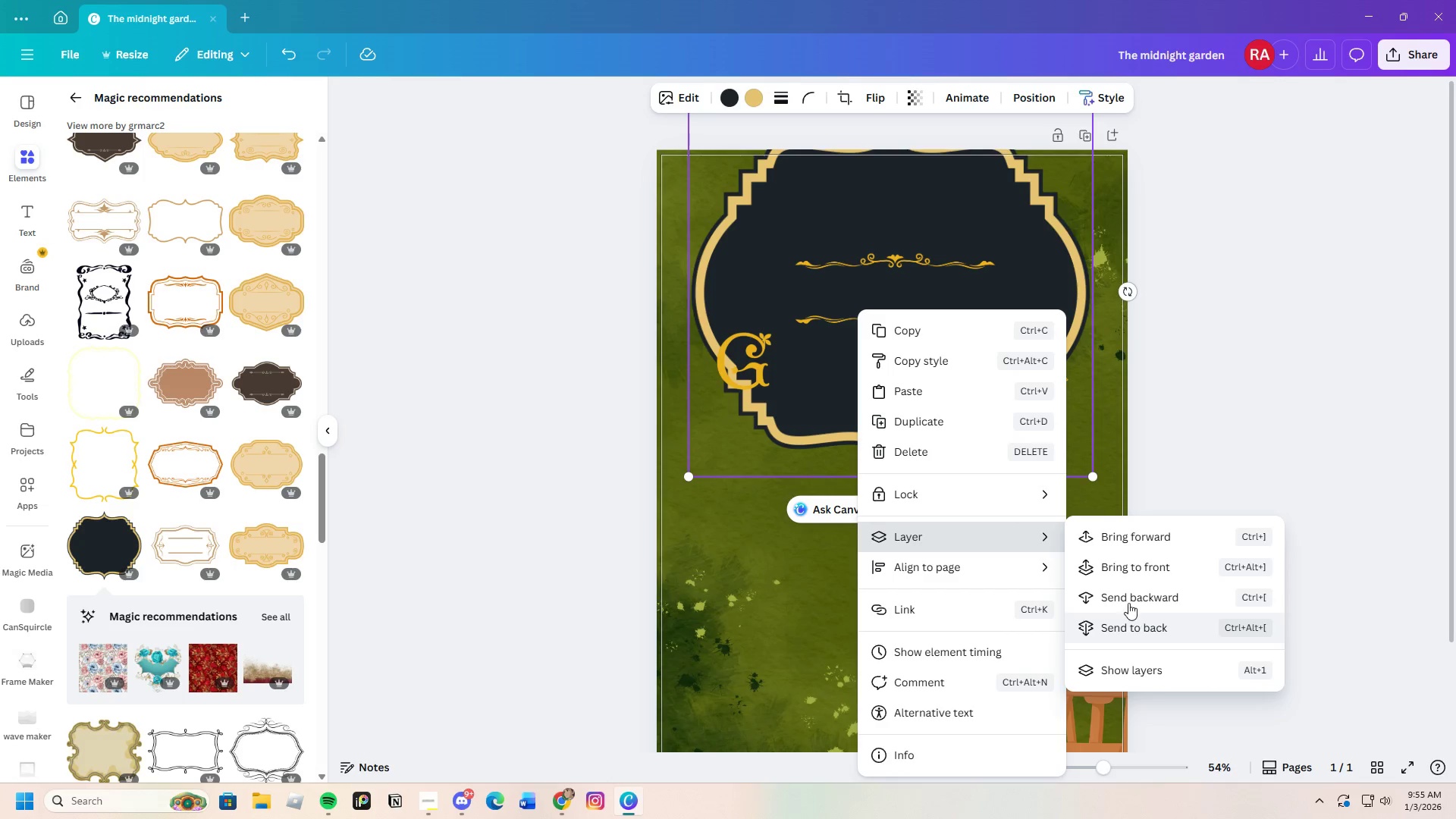 
left_click([1127, 601])
 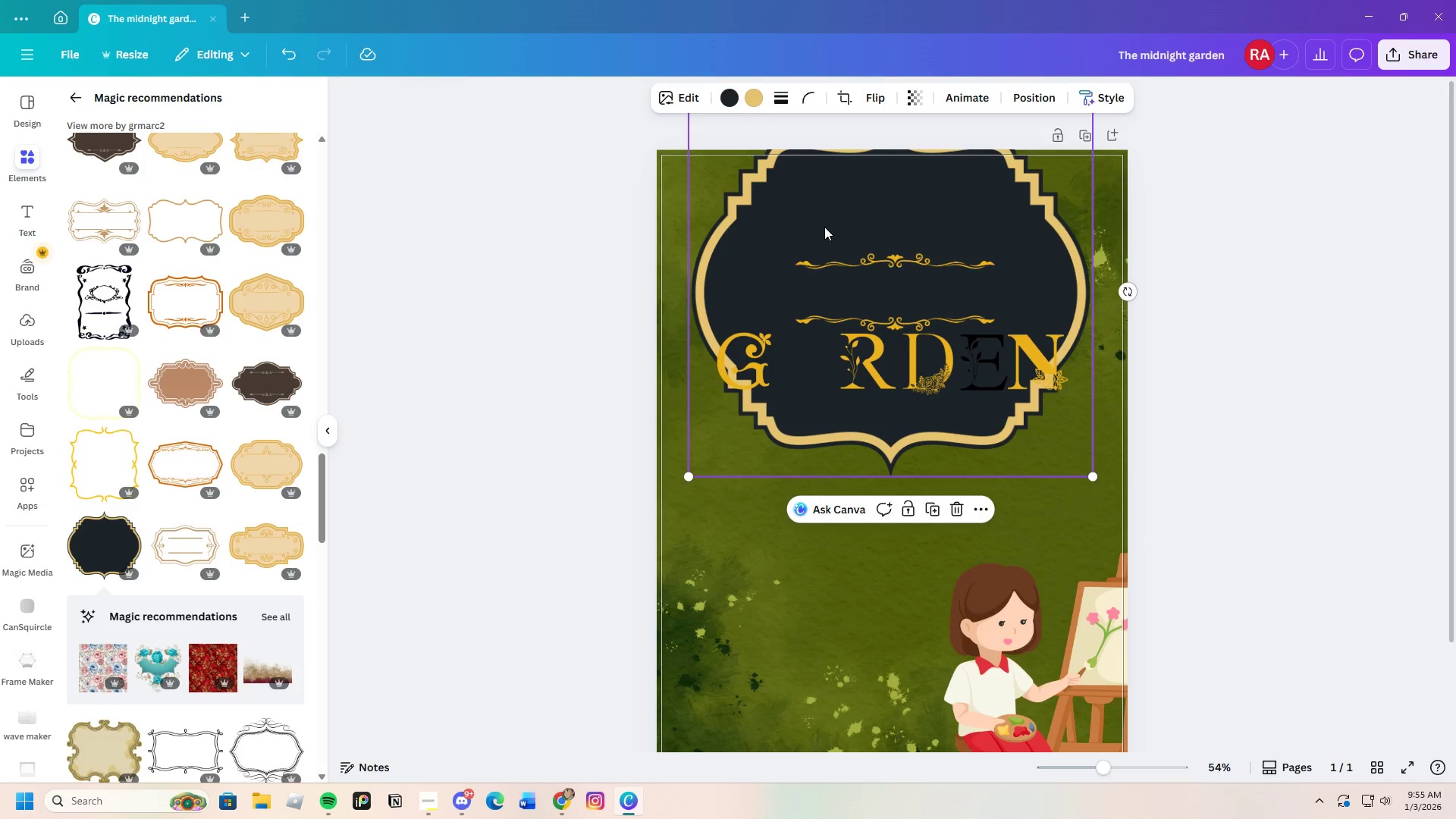 
right_click([819, 224])
 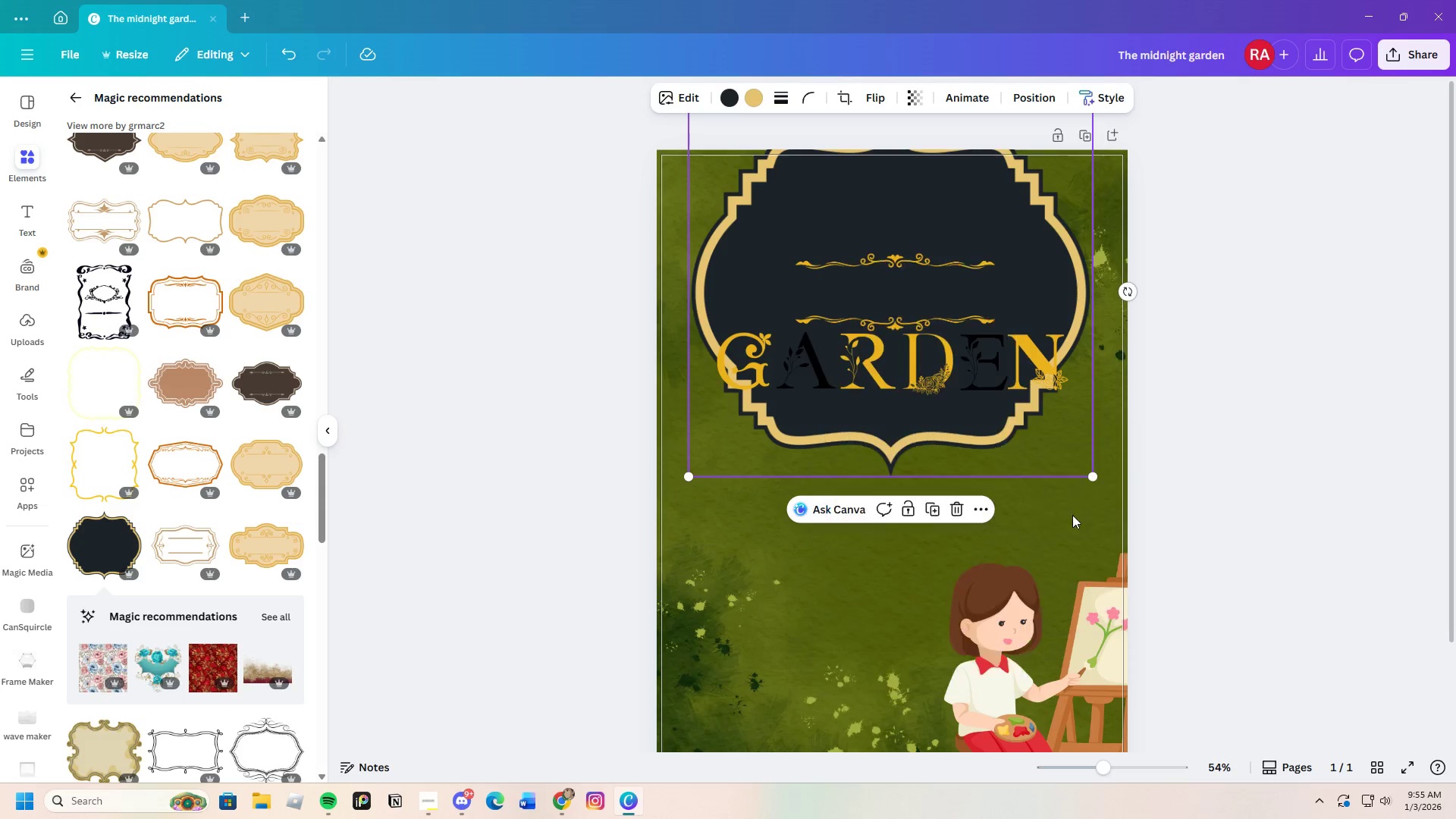 
right_click([796, 208])
 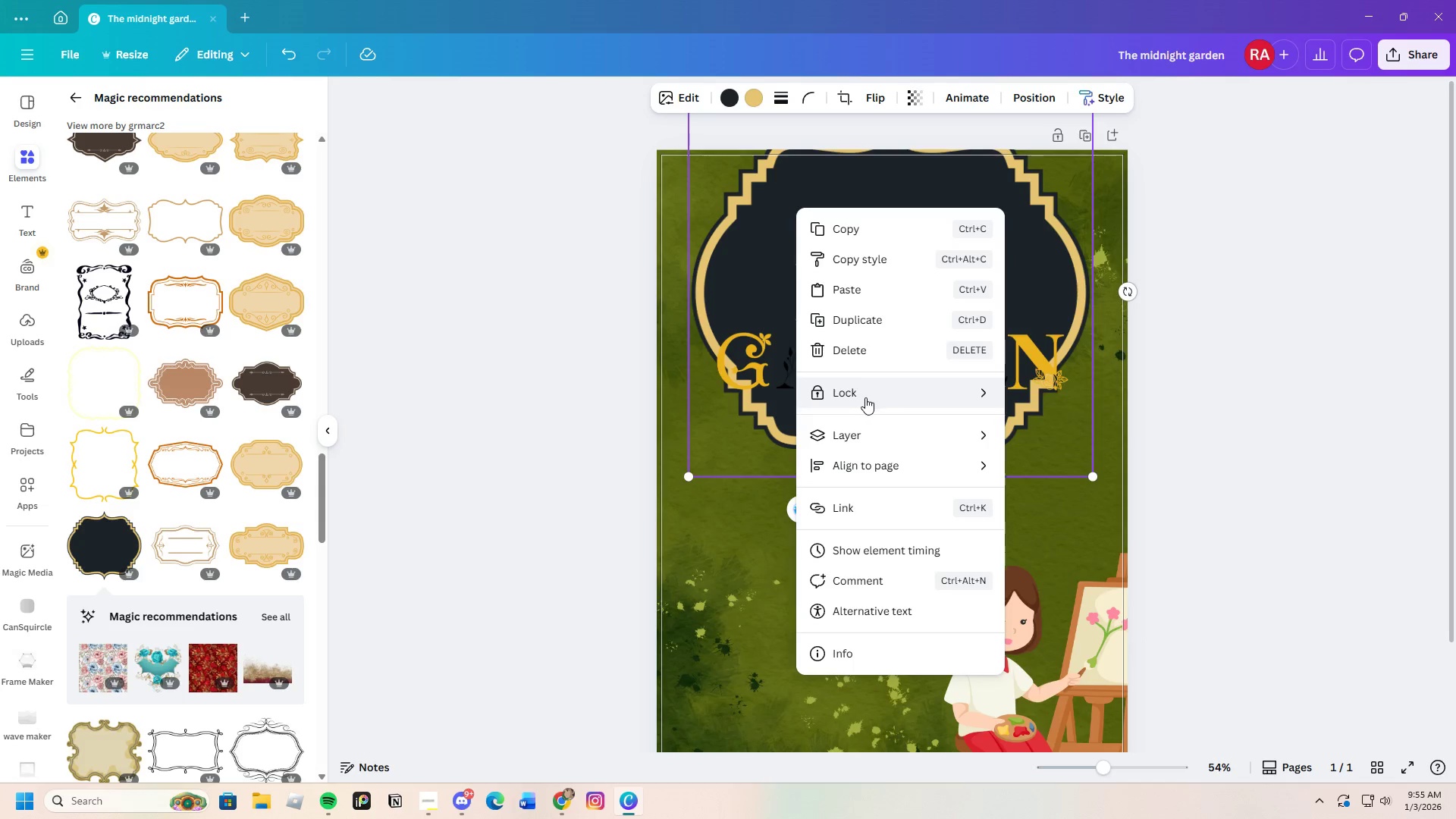 
wait(6.09)
 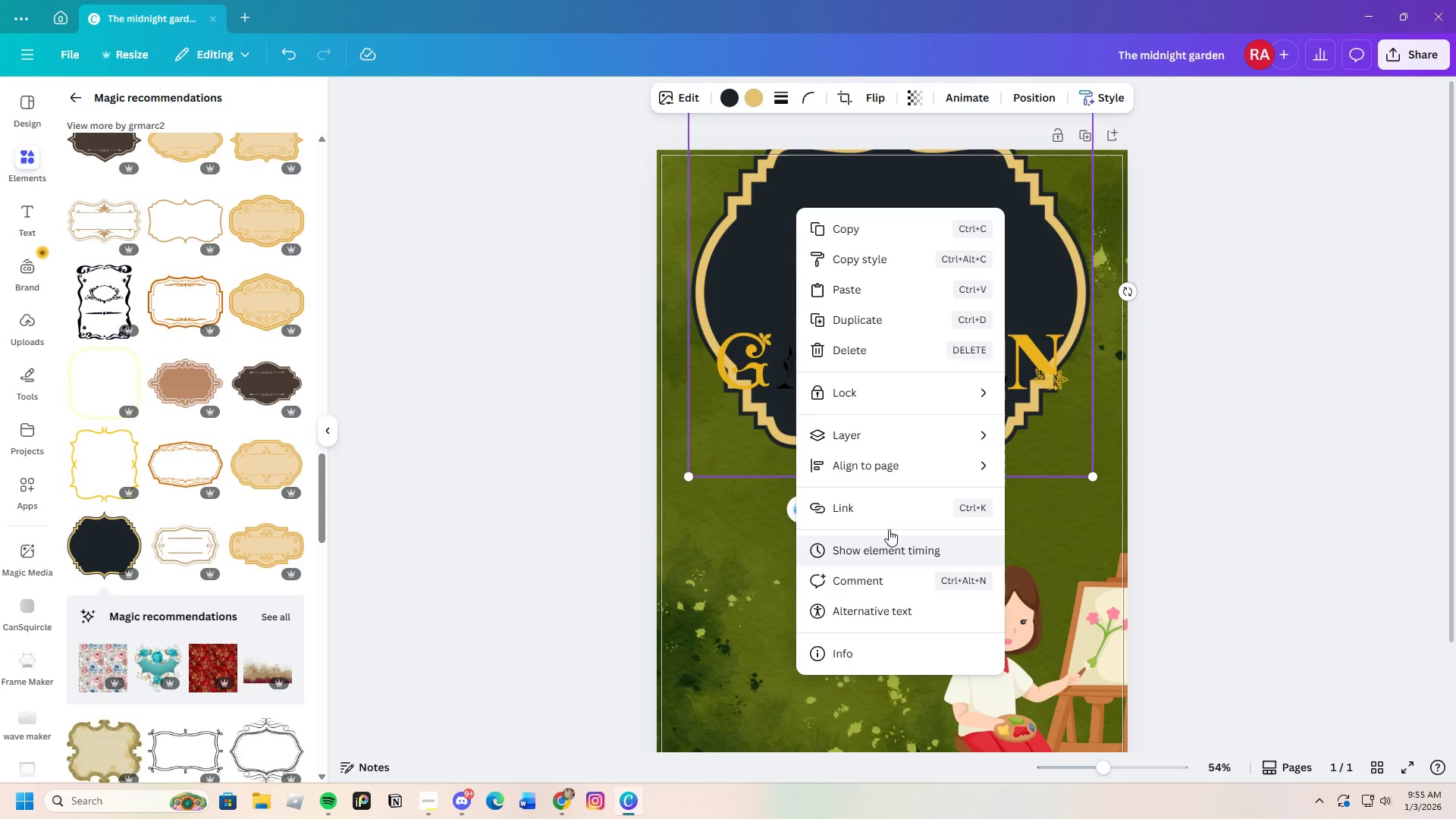 
left_click([1078, 499])
 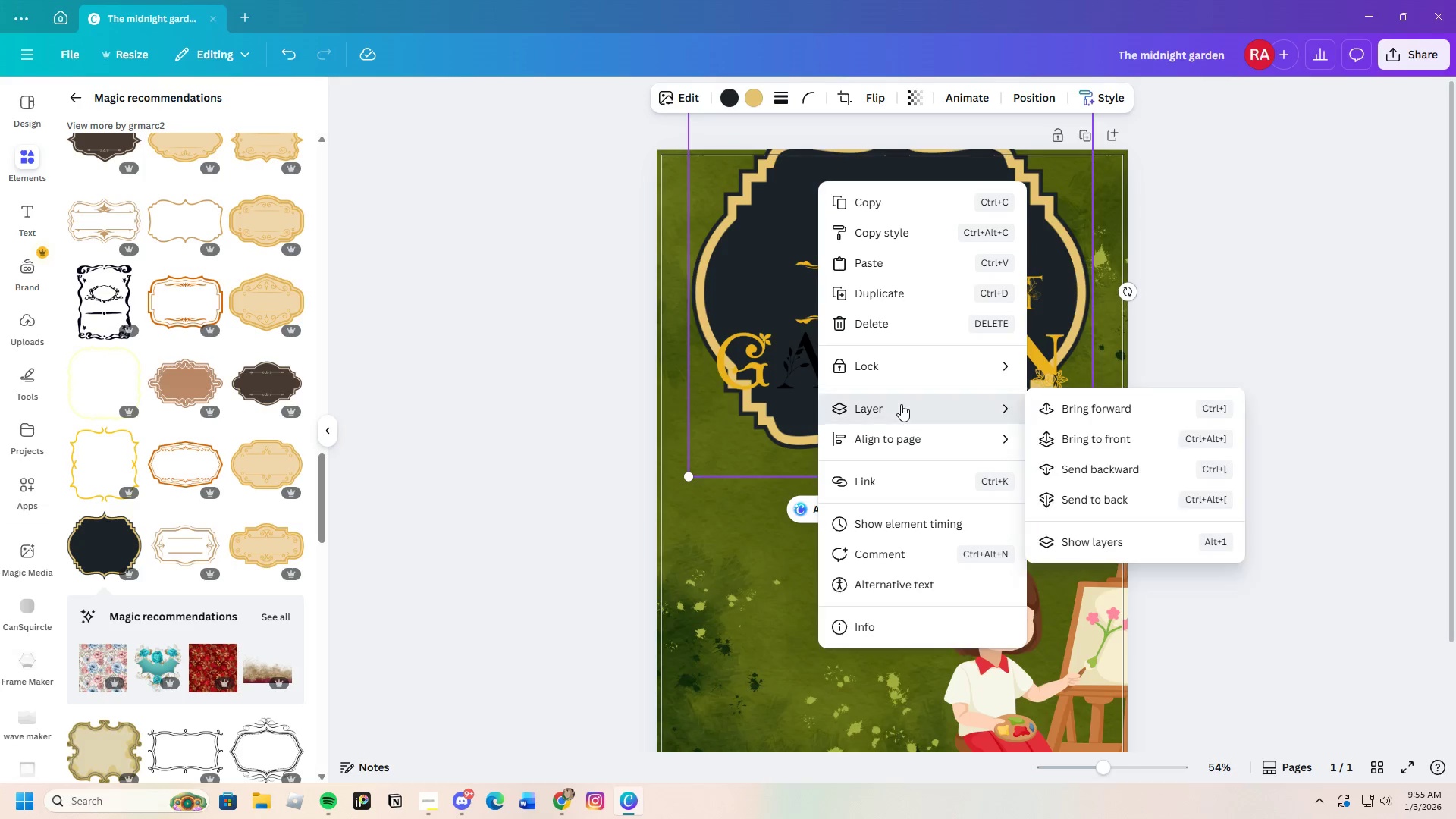 
left_click([1071, 475])
 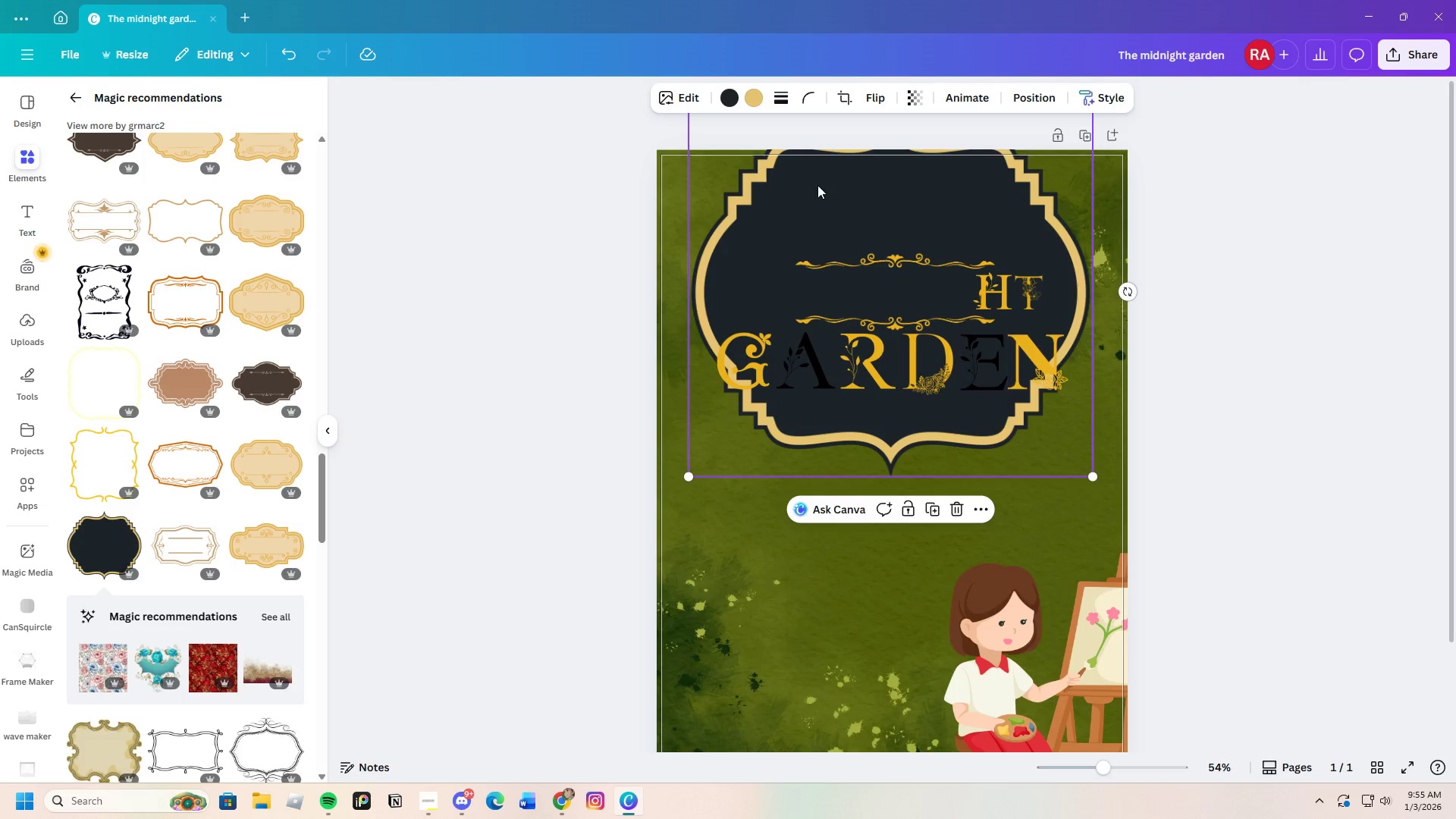 
right_click([815, 182])
 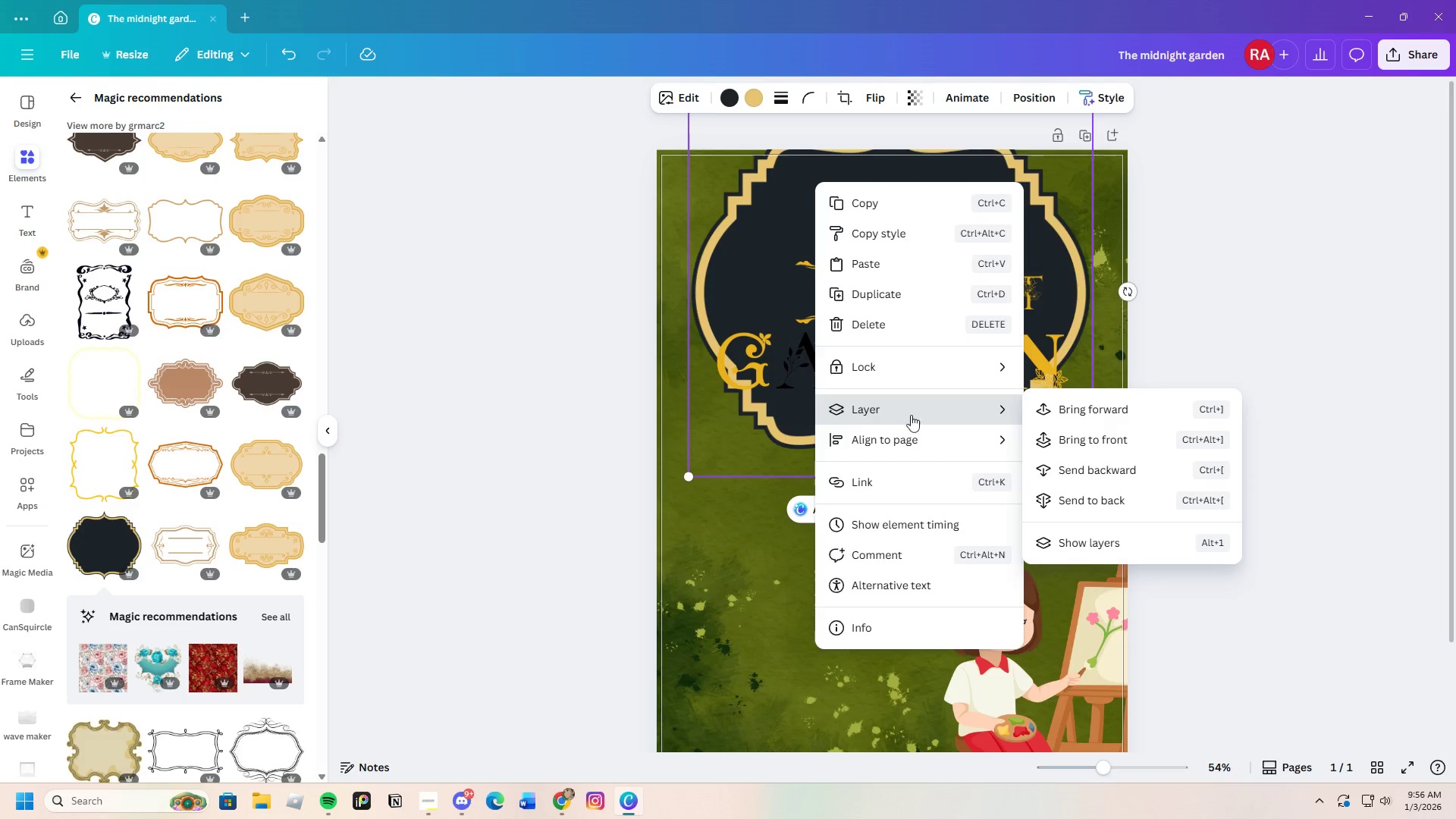 
left_click([1069, 471])
 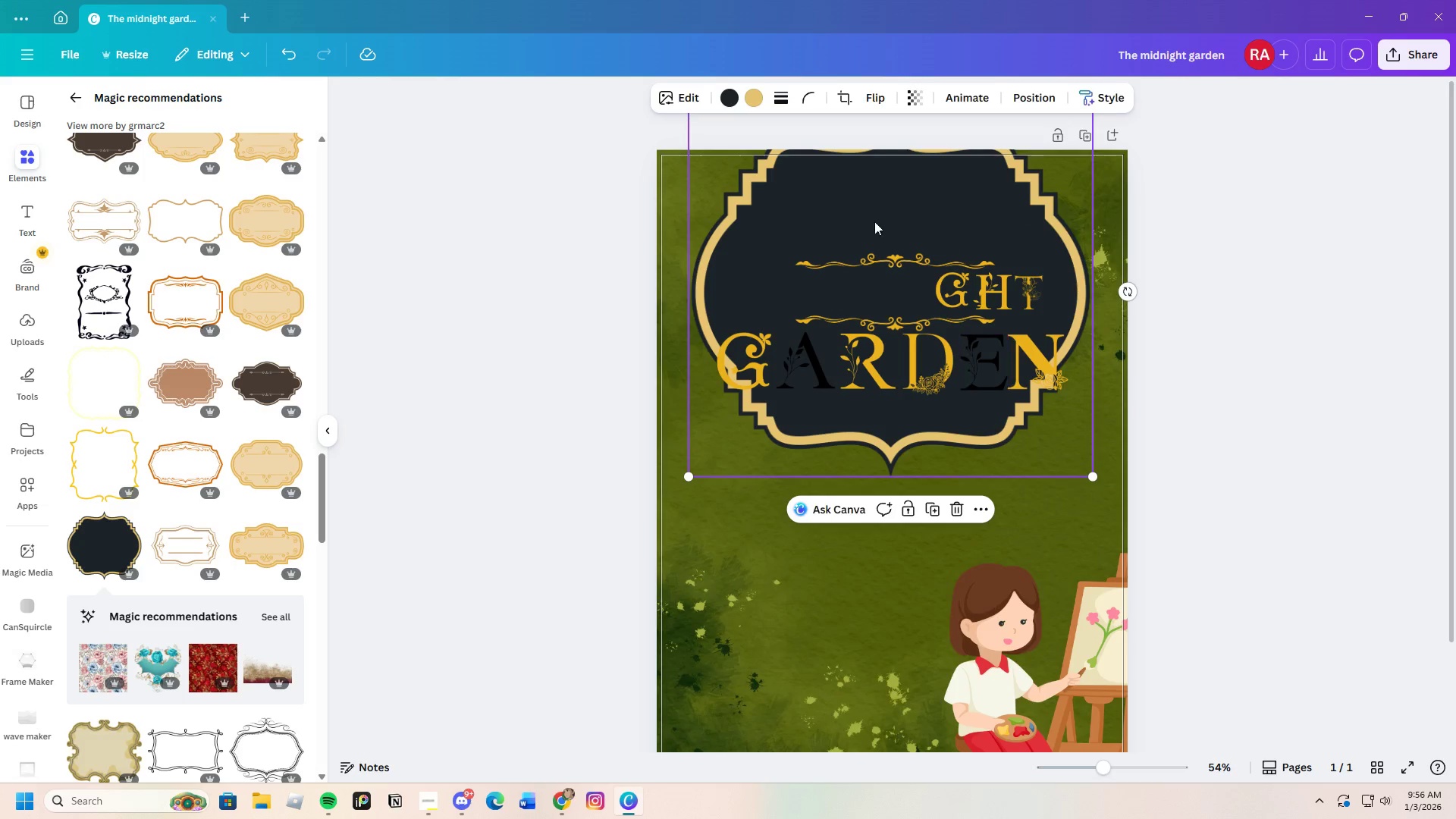 
right_click([866, 211])
 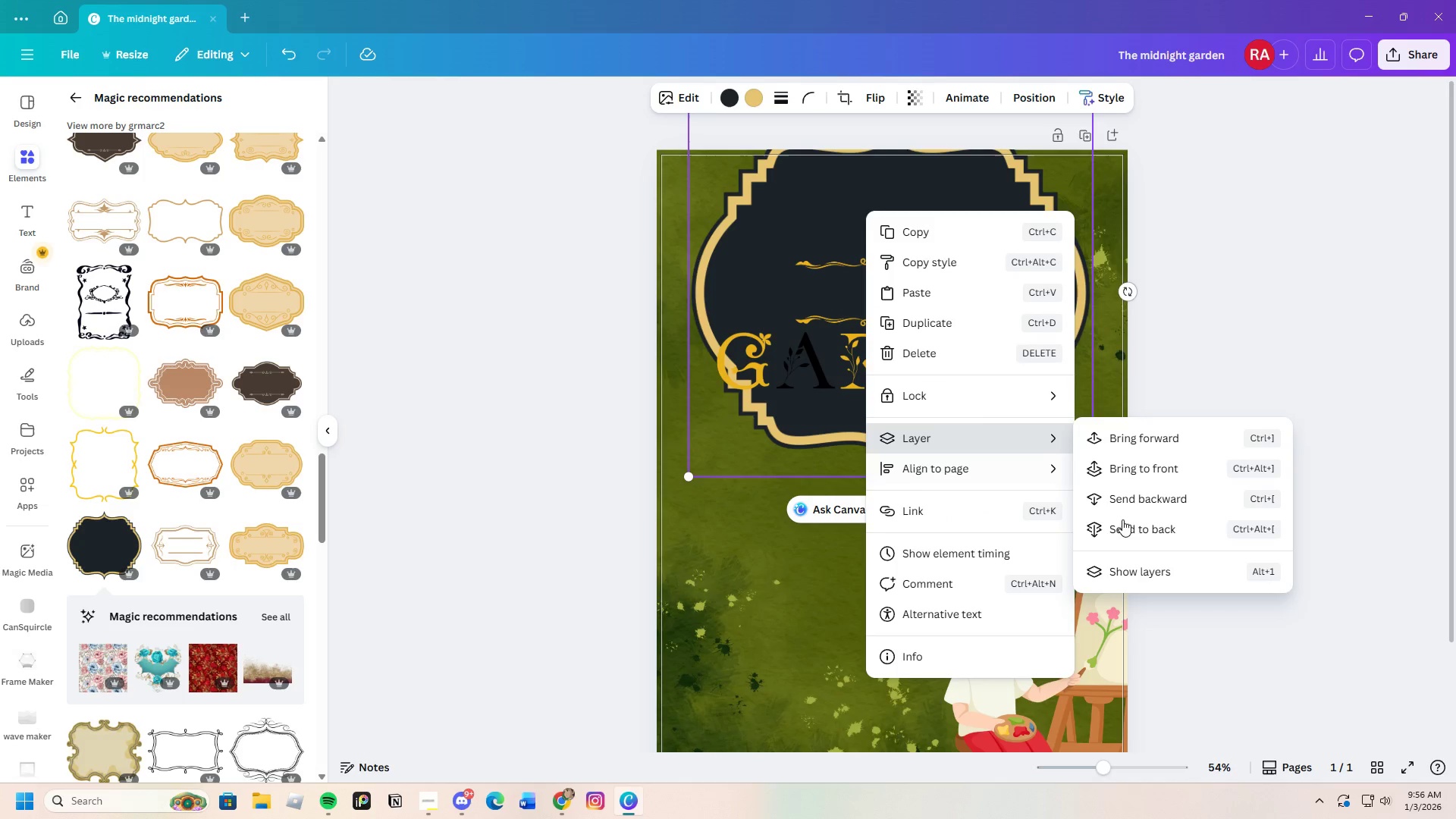 
left_click([1128, 498])
 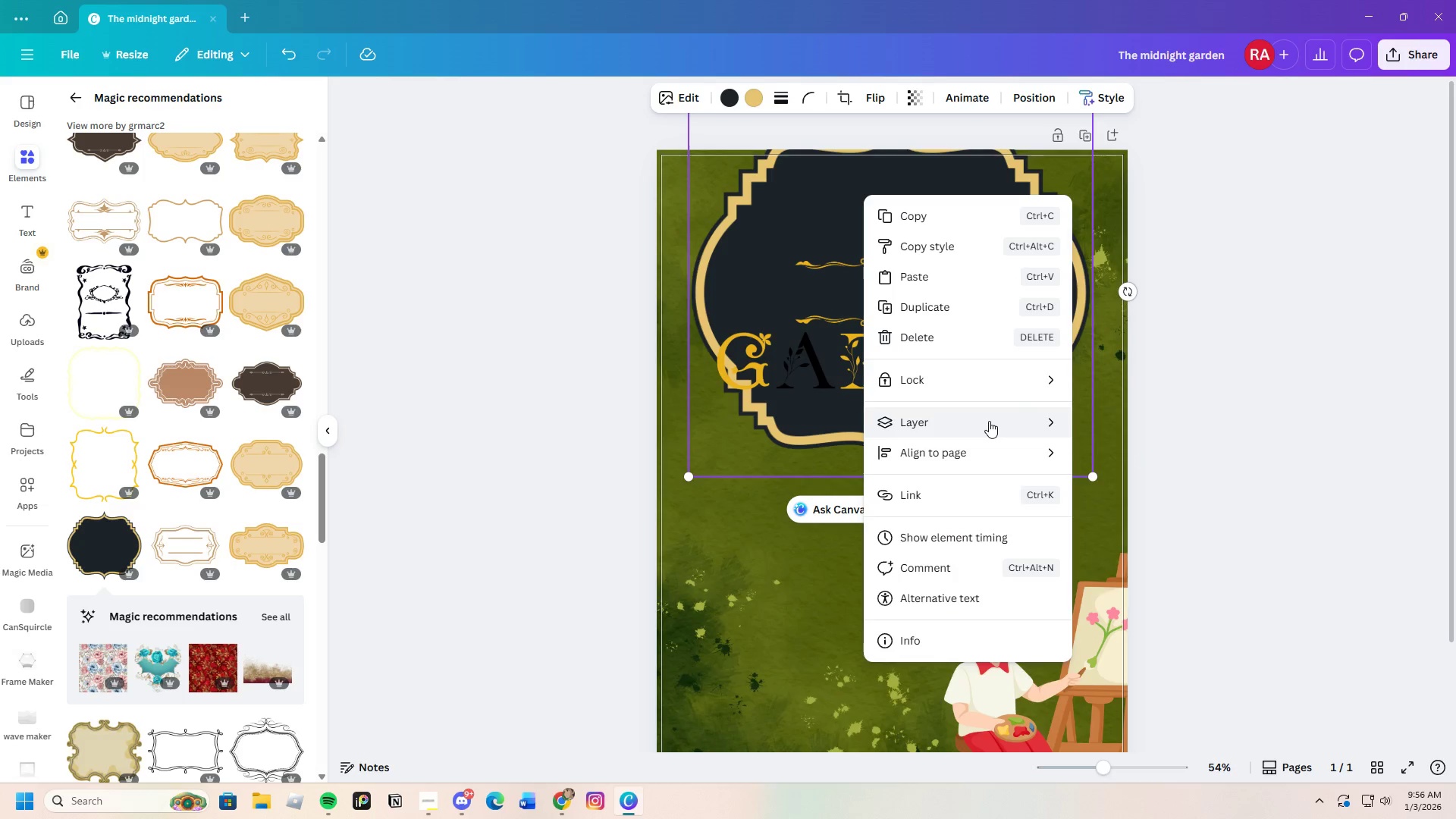 
left_click([1128, 480])
 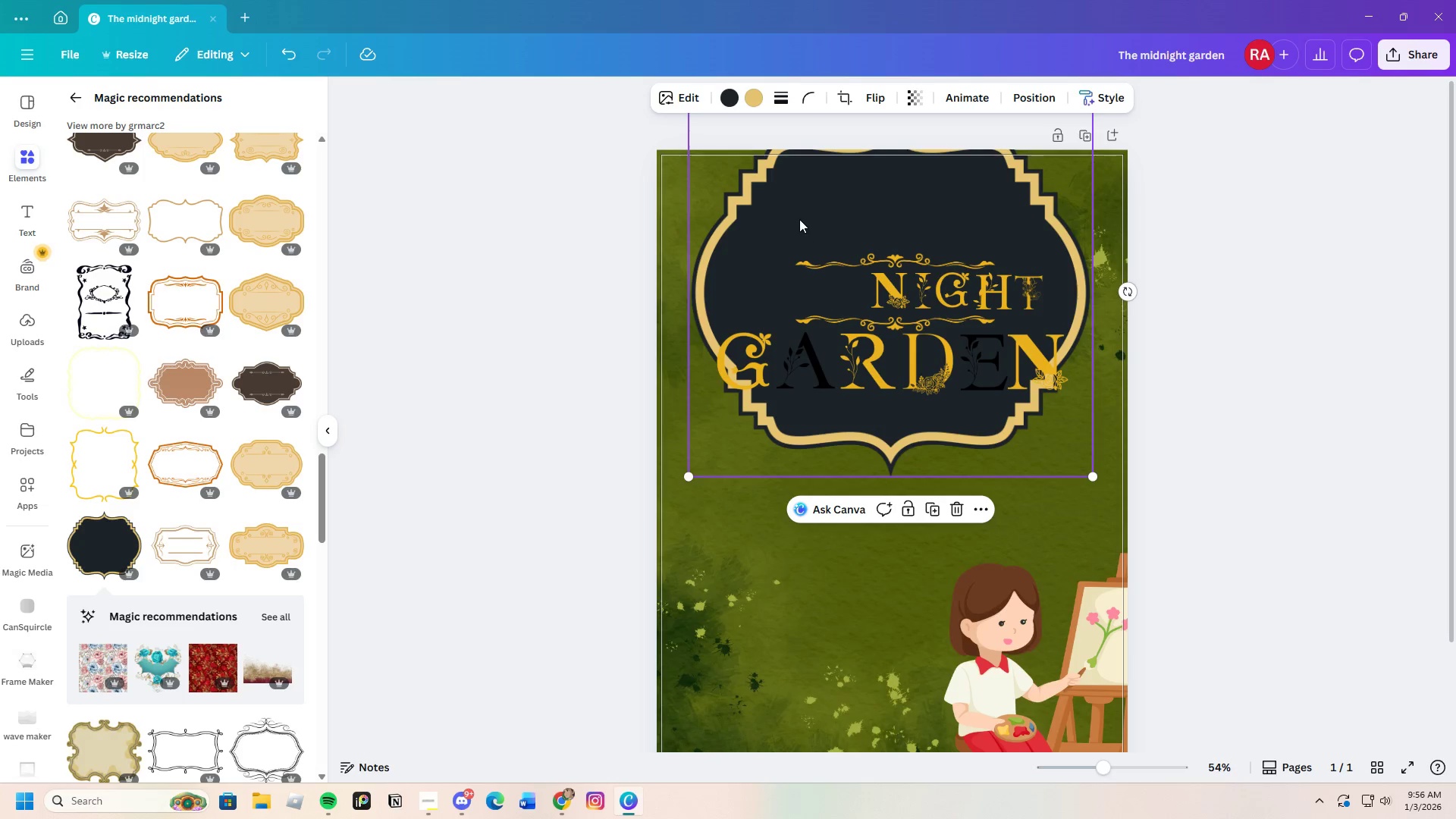 
right_click([797, 215])
 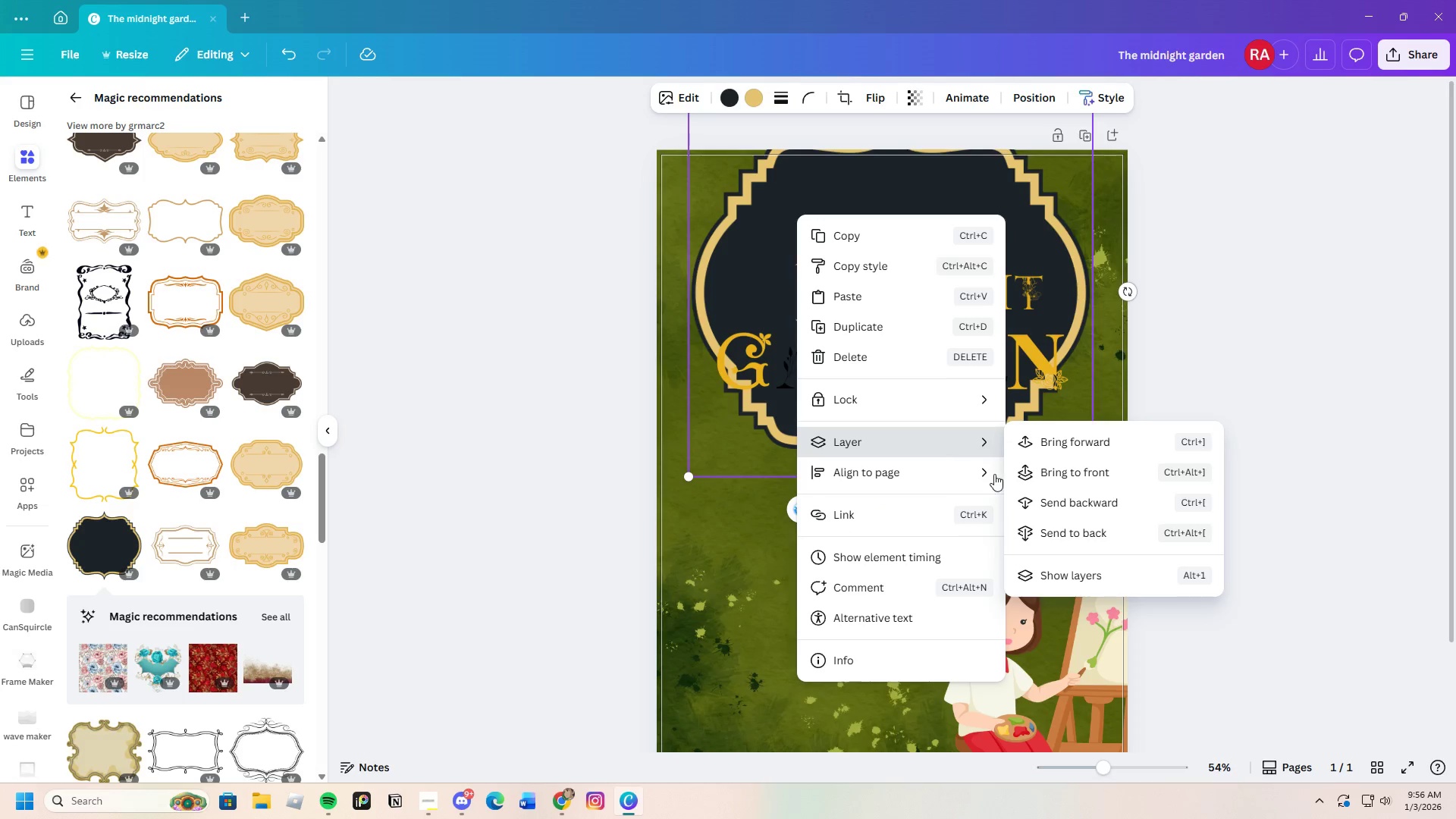 
left_click([1059, 499])
 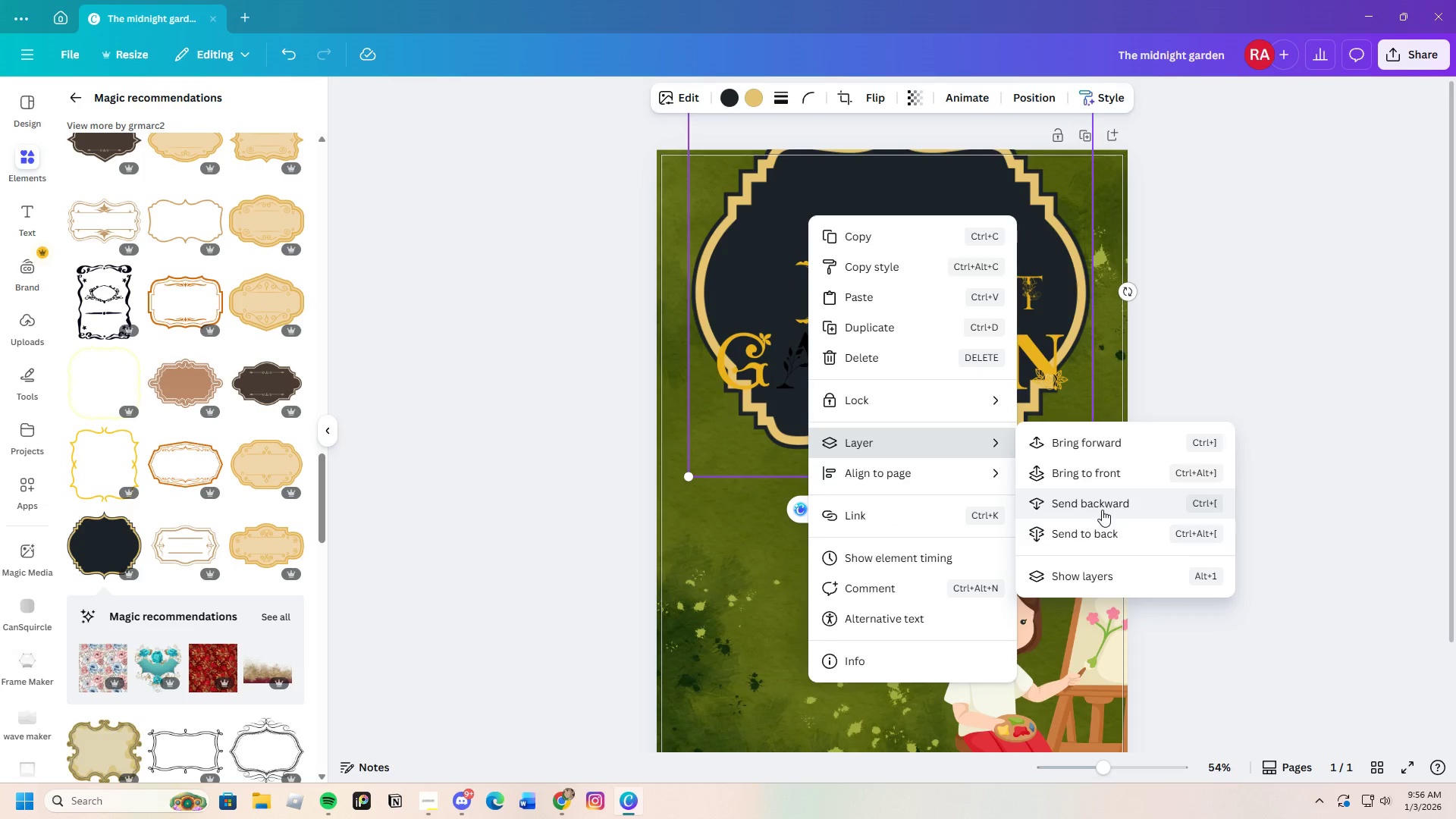 
right_click([802, 233])
 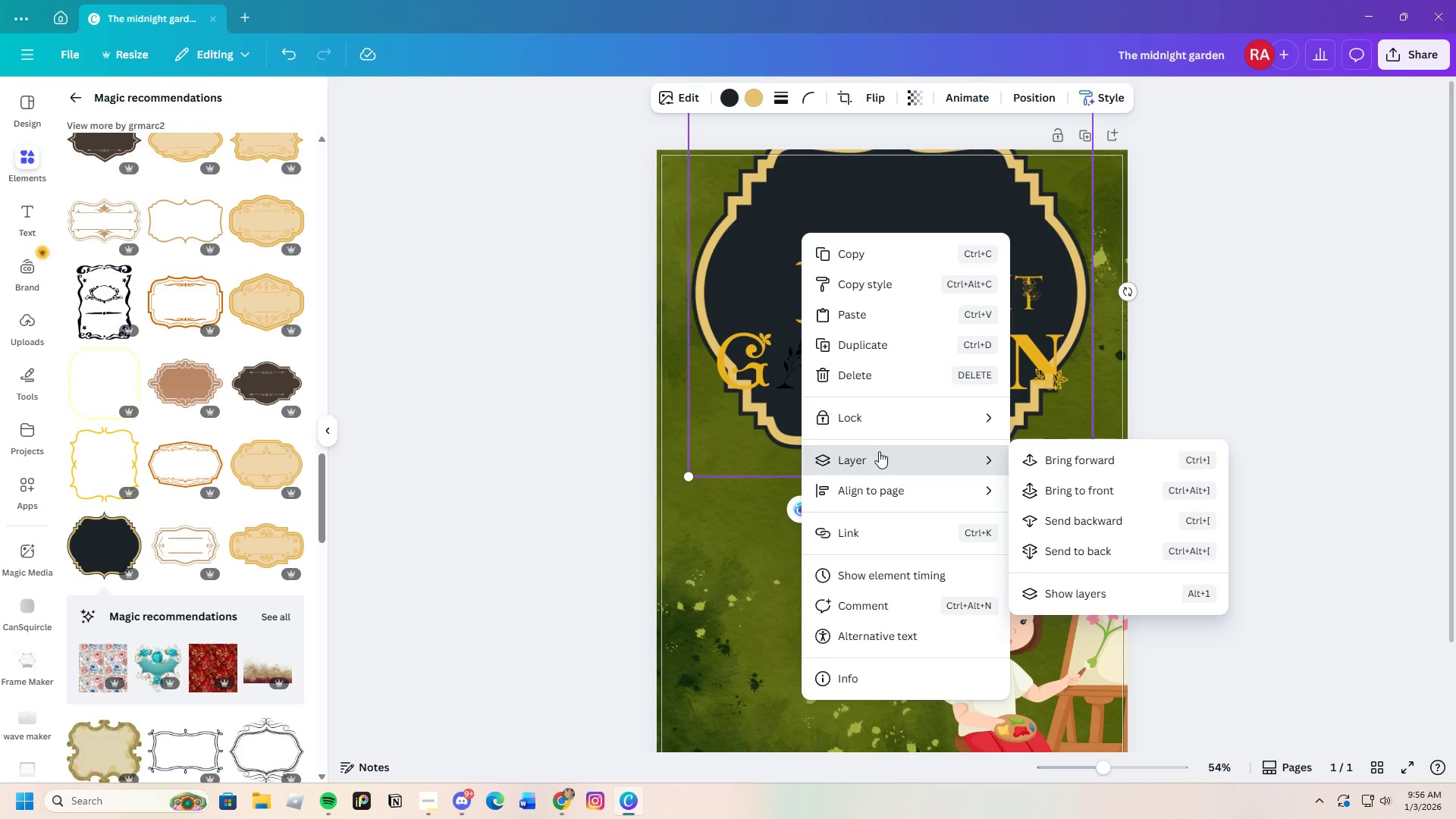 
left_click([1121, 519])
 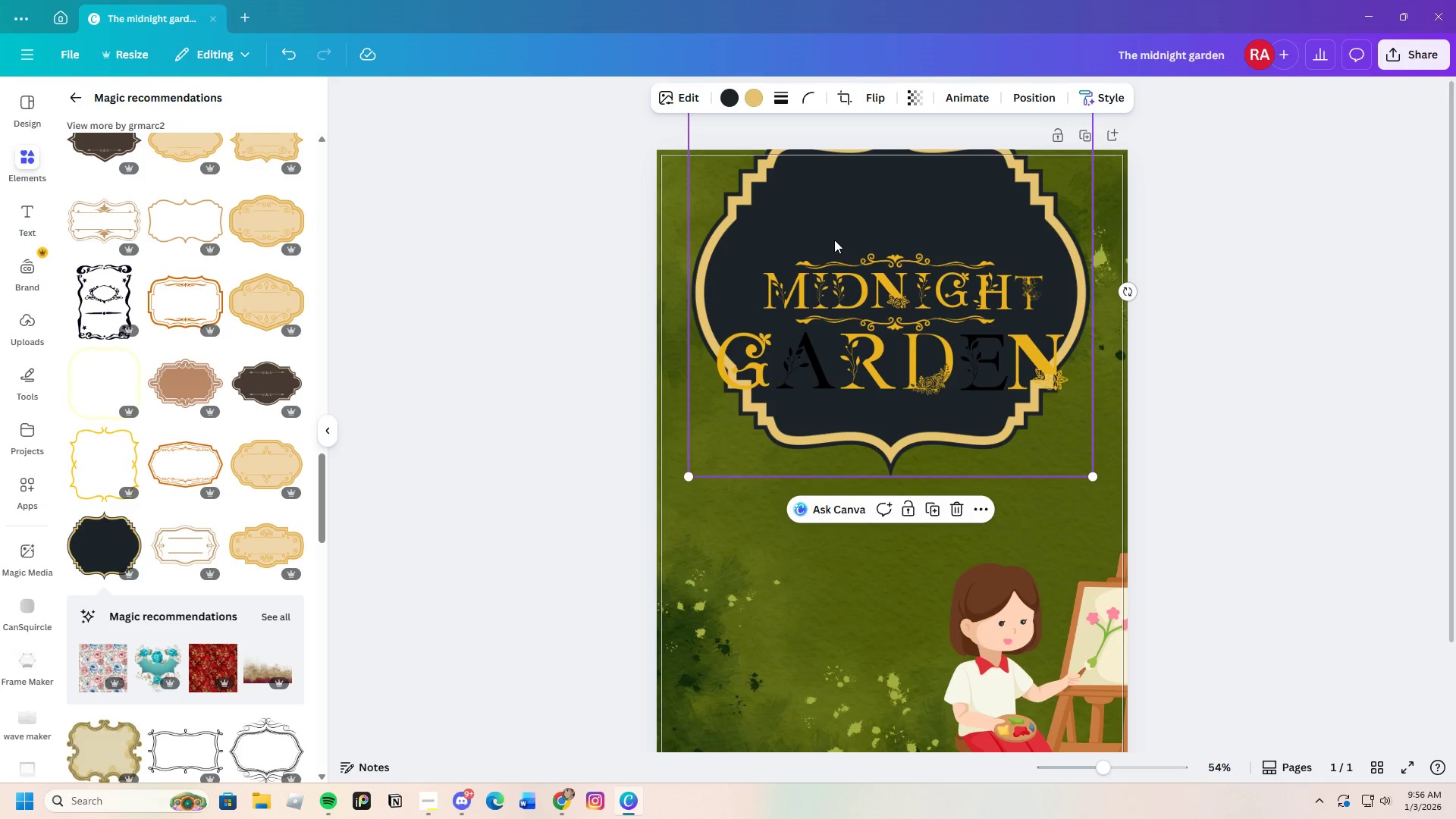 
right_click([832, 237])
 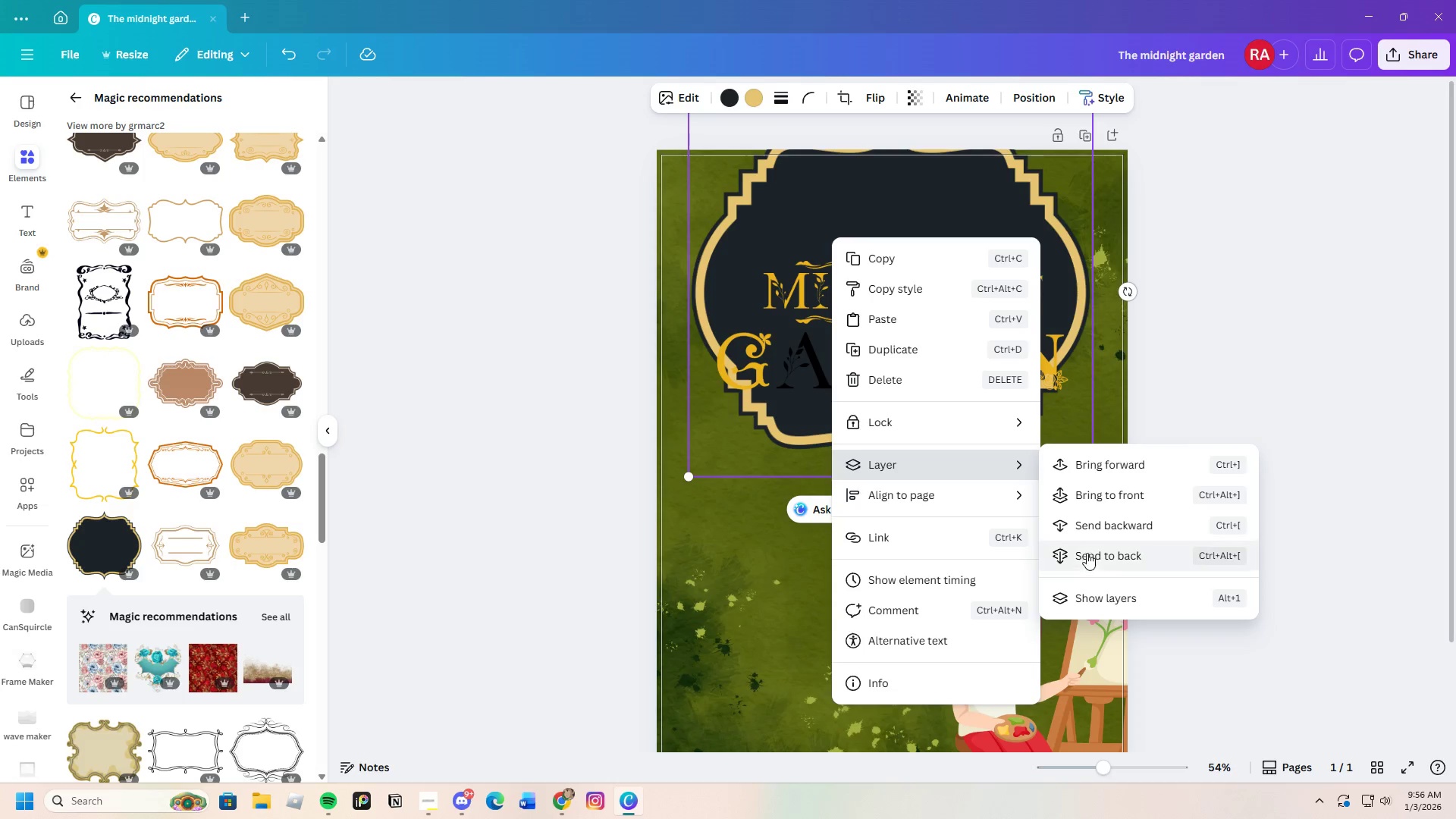 
left_click([1097, 525])
 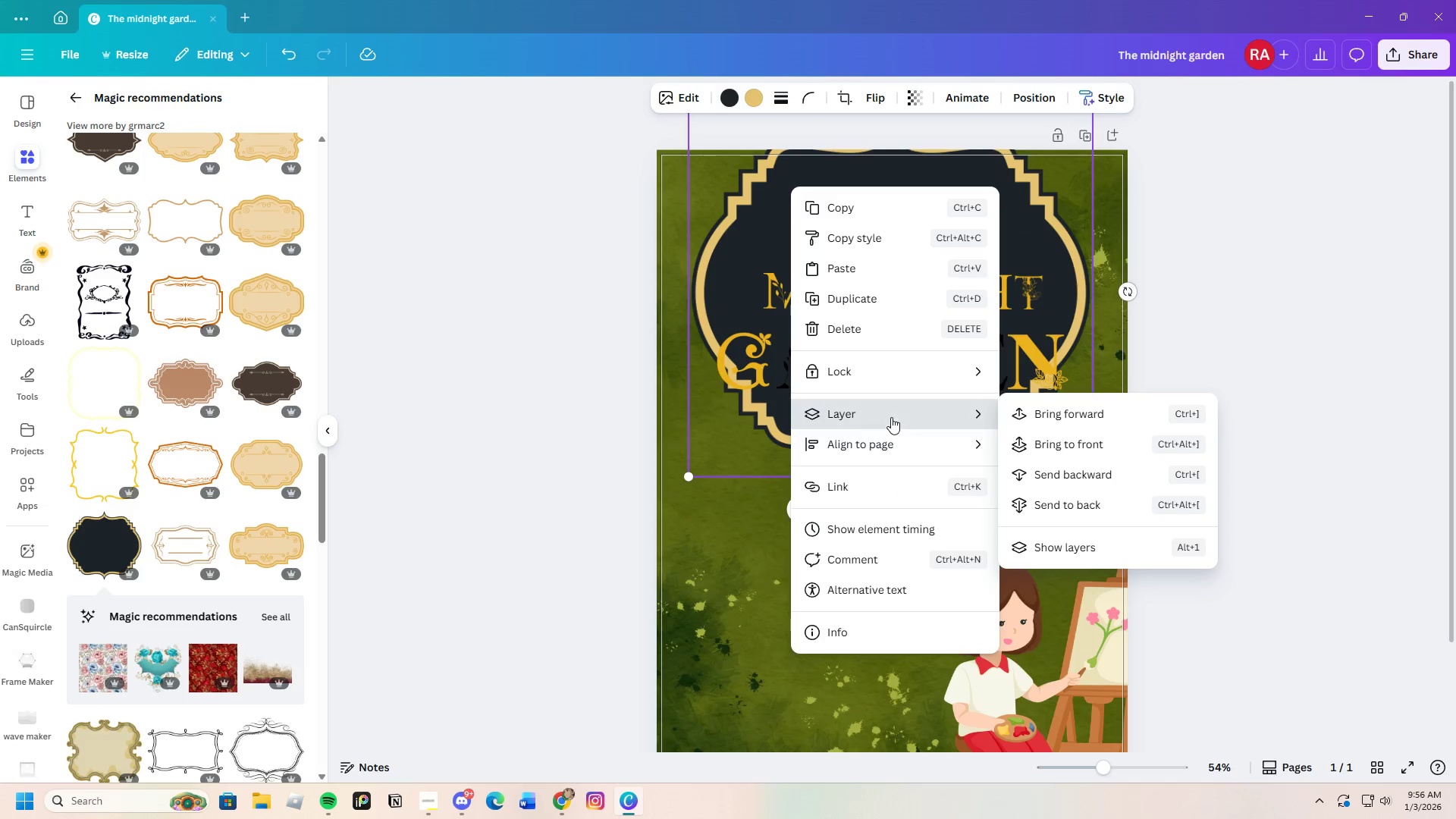 
left_click([1087, 466])
 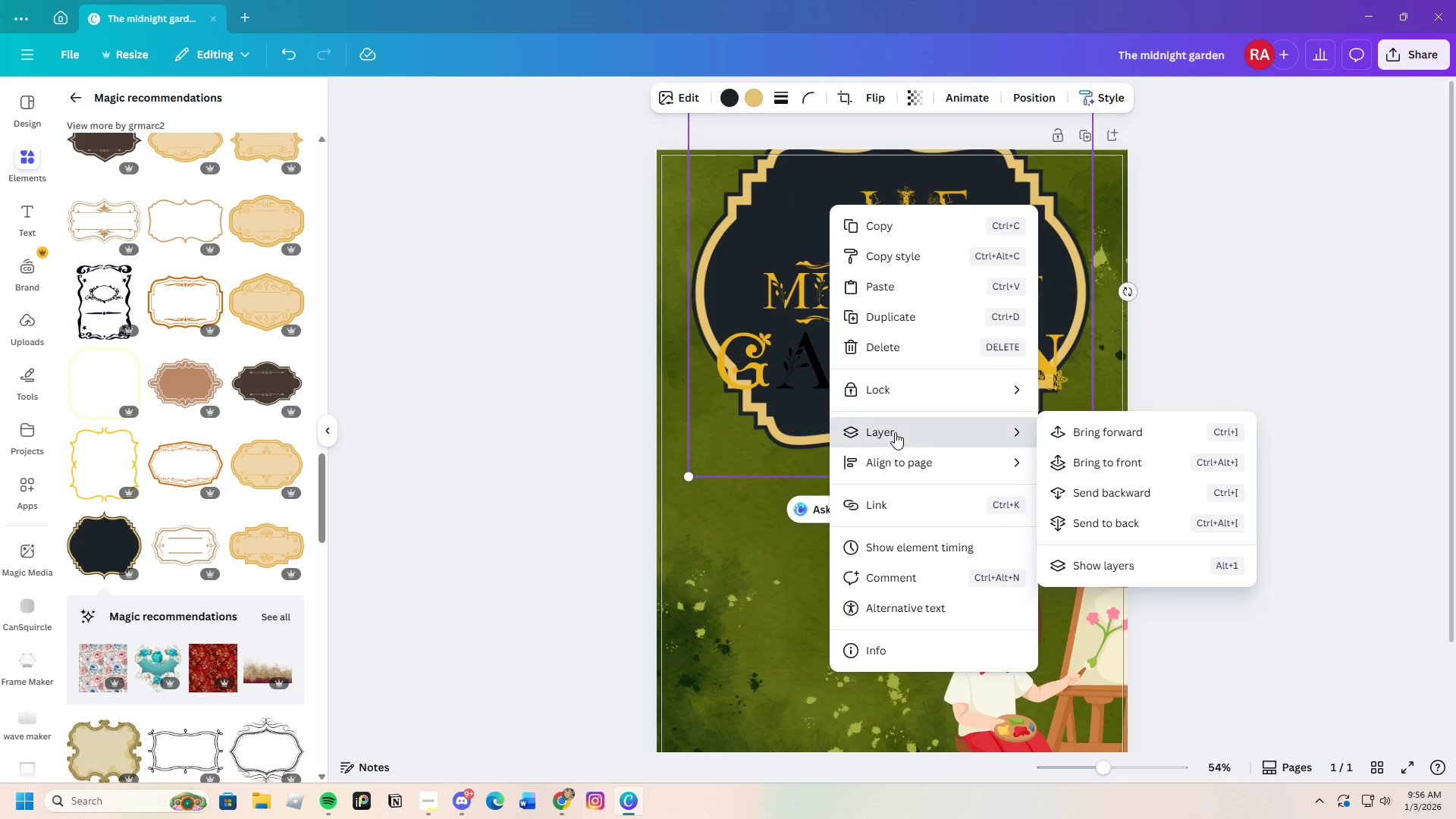 
left_click([1075, 491])
 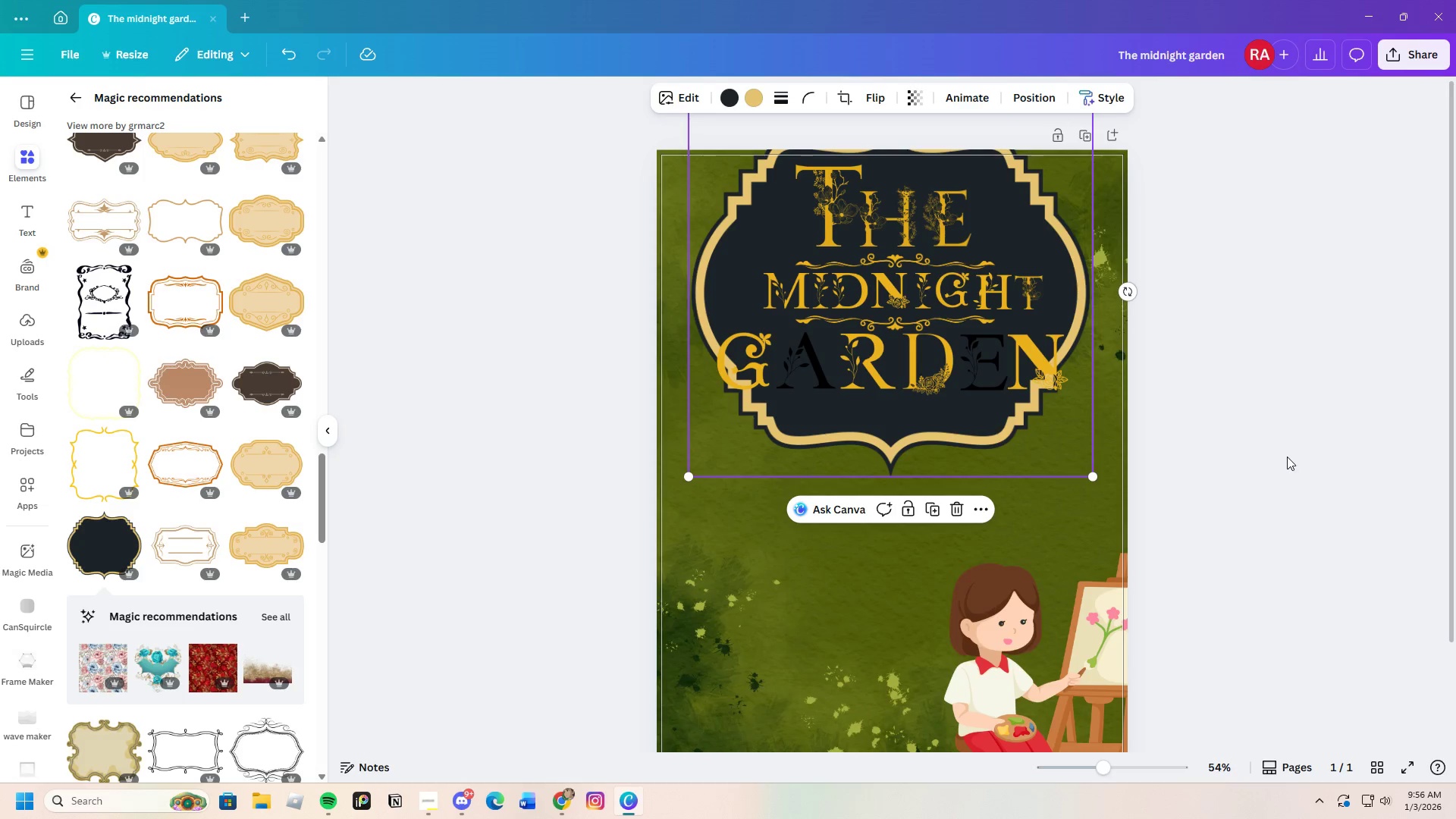 
left_click([1280, 453])
 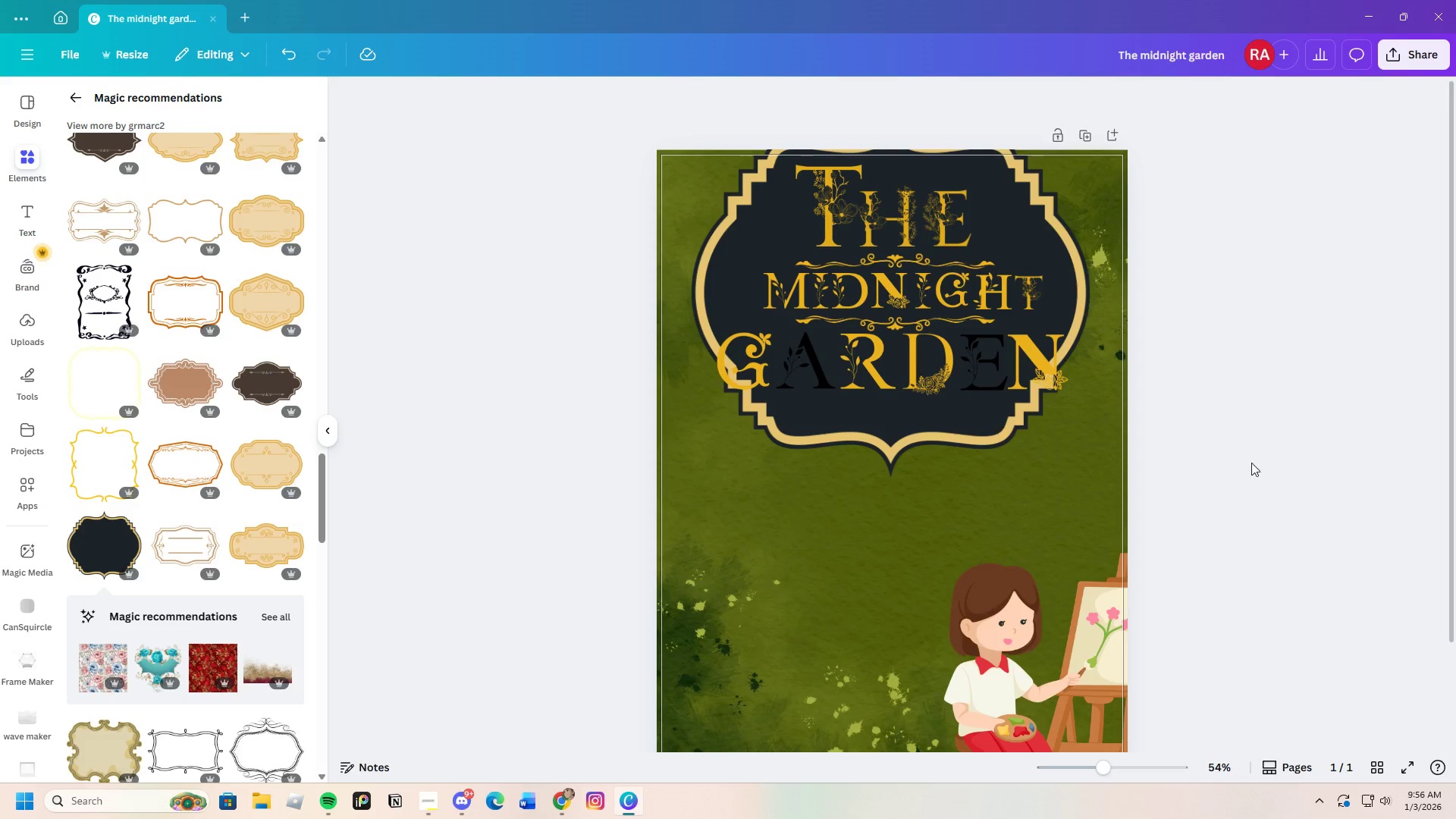 
scroll: coordinate [1240, 478], scroll_direction: down, amount: 2.0
 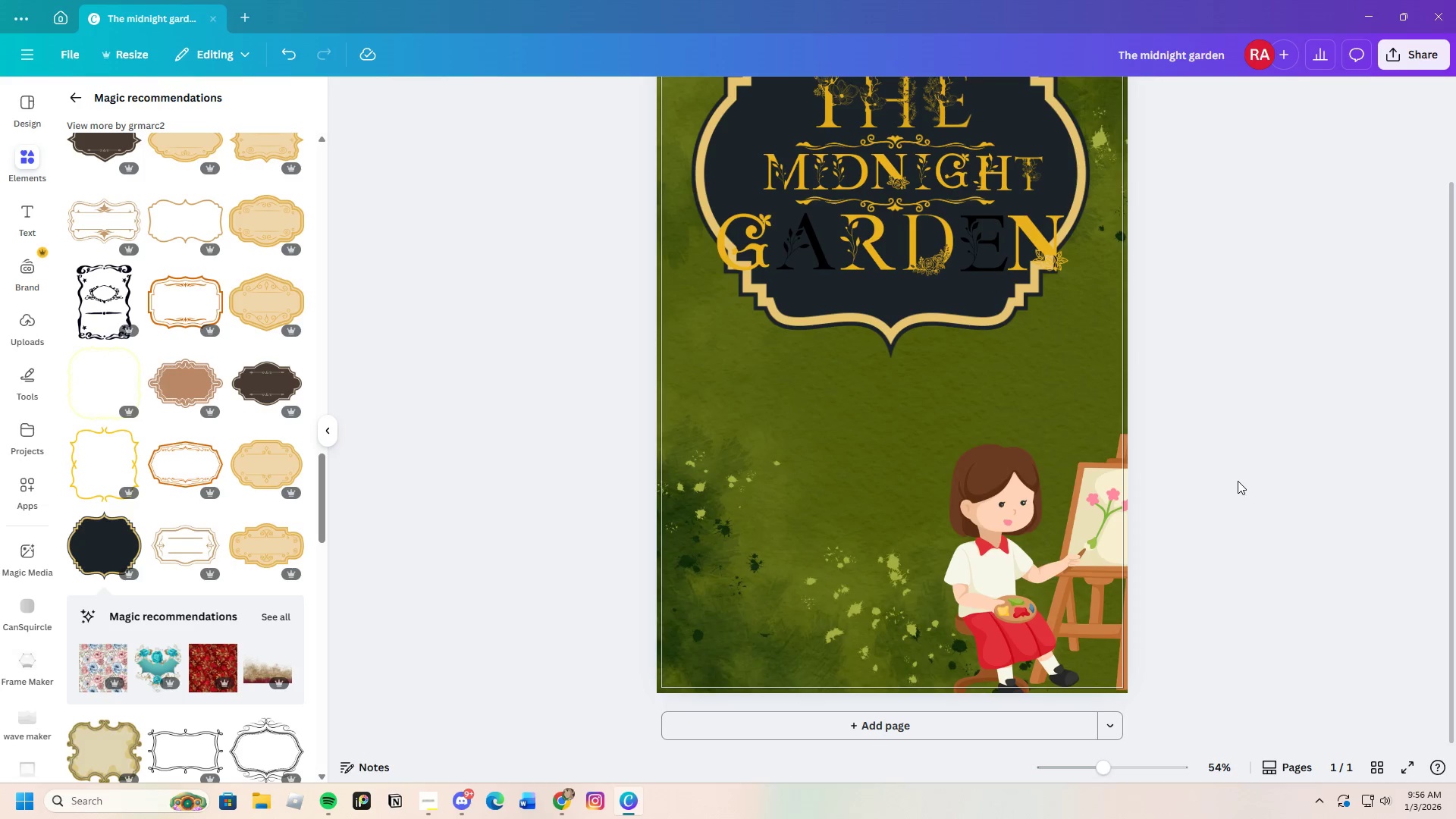 
scroll: coordinate [1238, 481], scroll_direction: up, amount: 3.0
 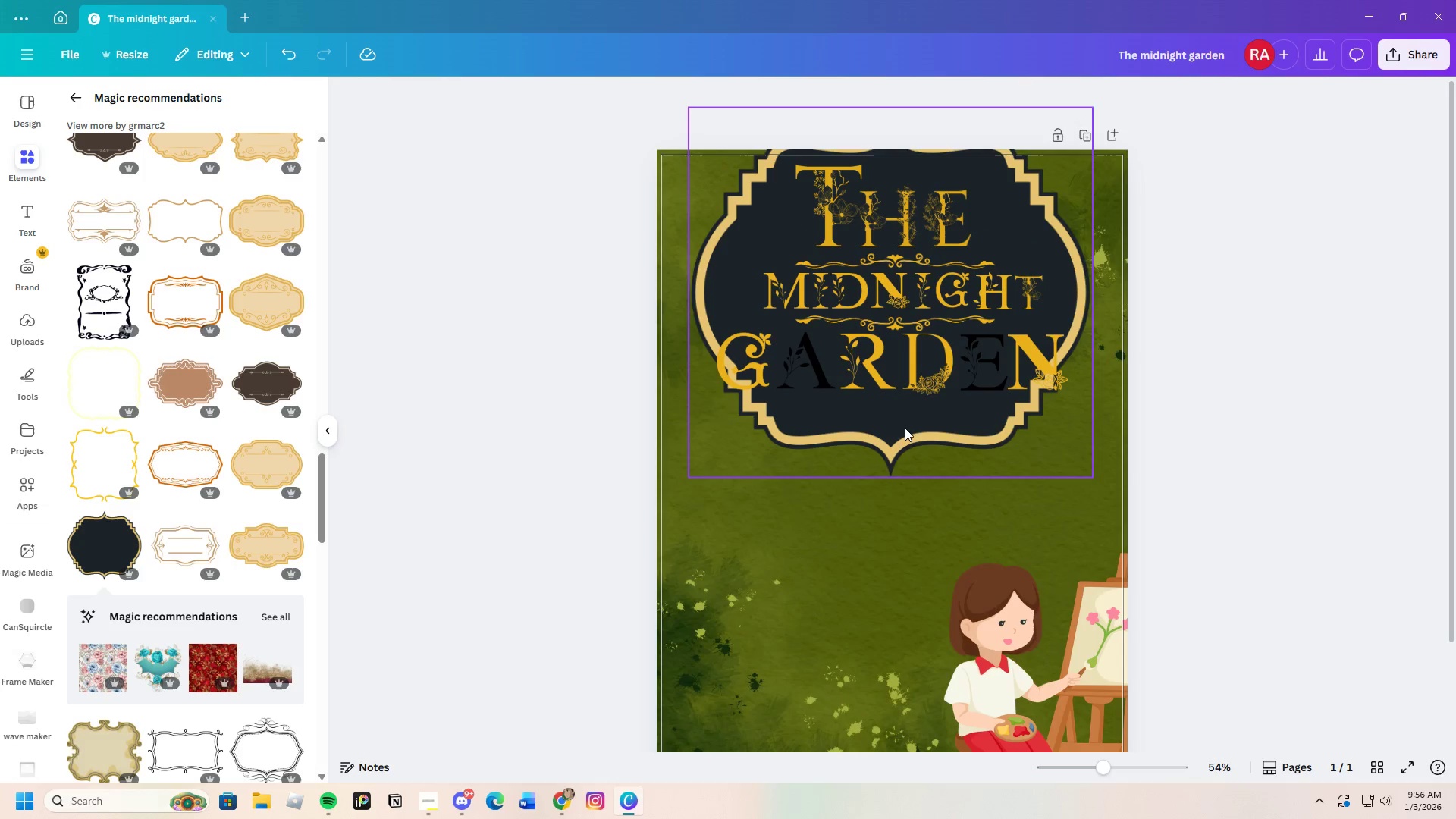 
left_click_drag(start_coordinate=[903, 427], to_coordinate=[911, 428])
 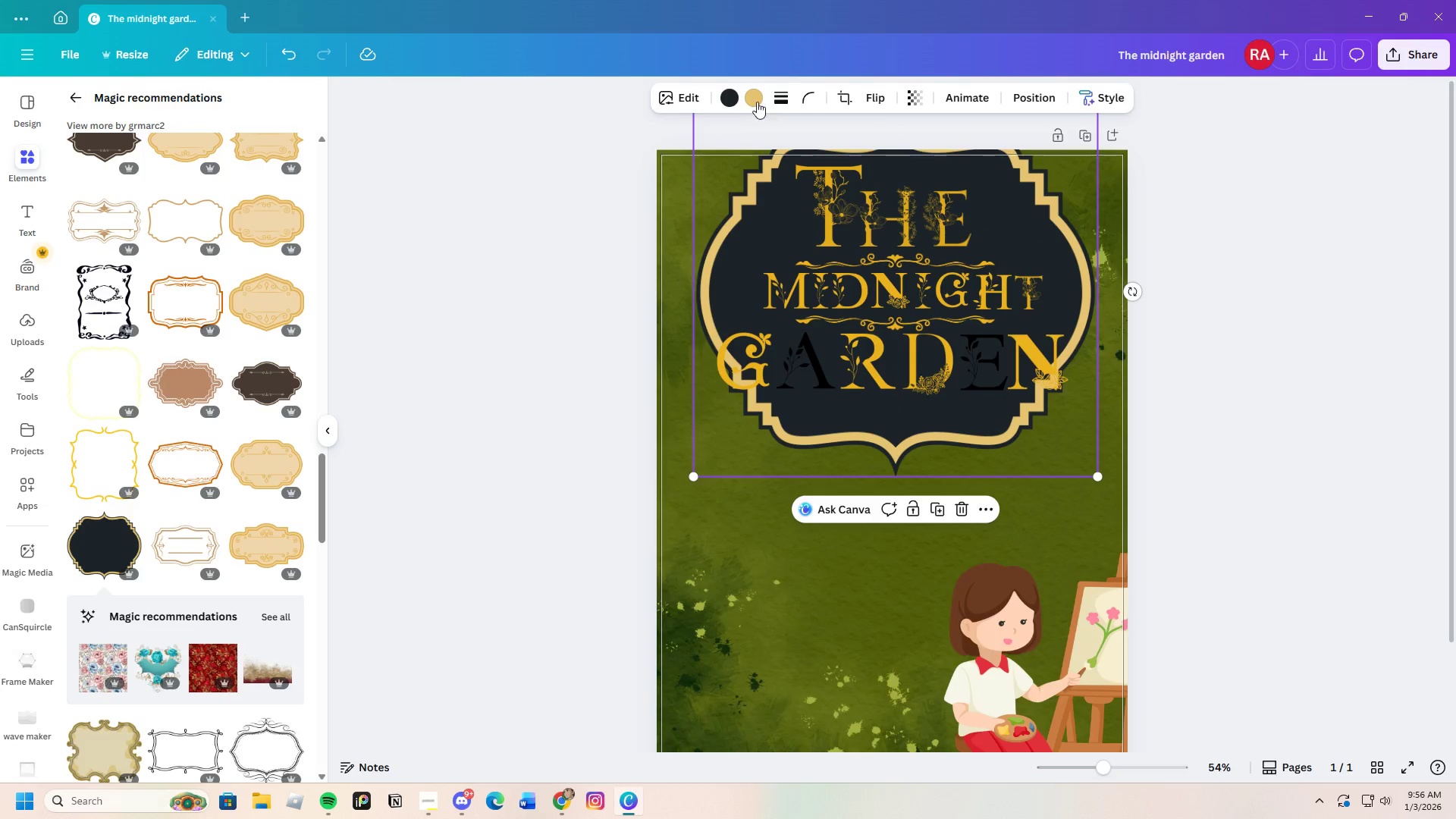 
left_click([754, 99])
 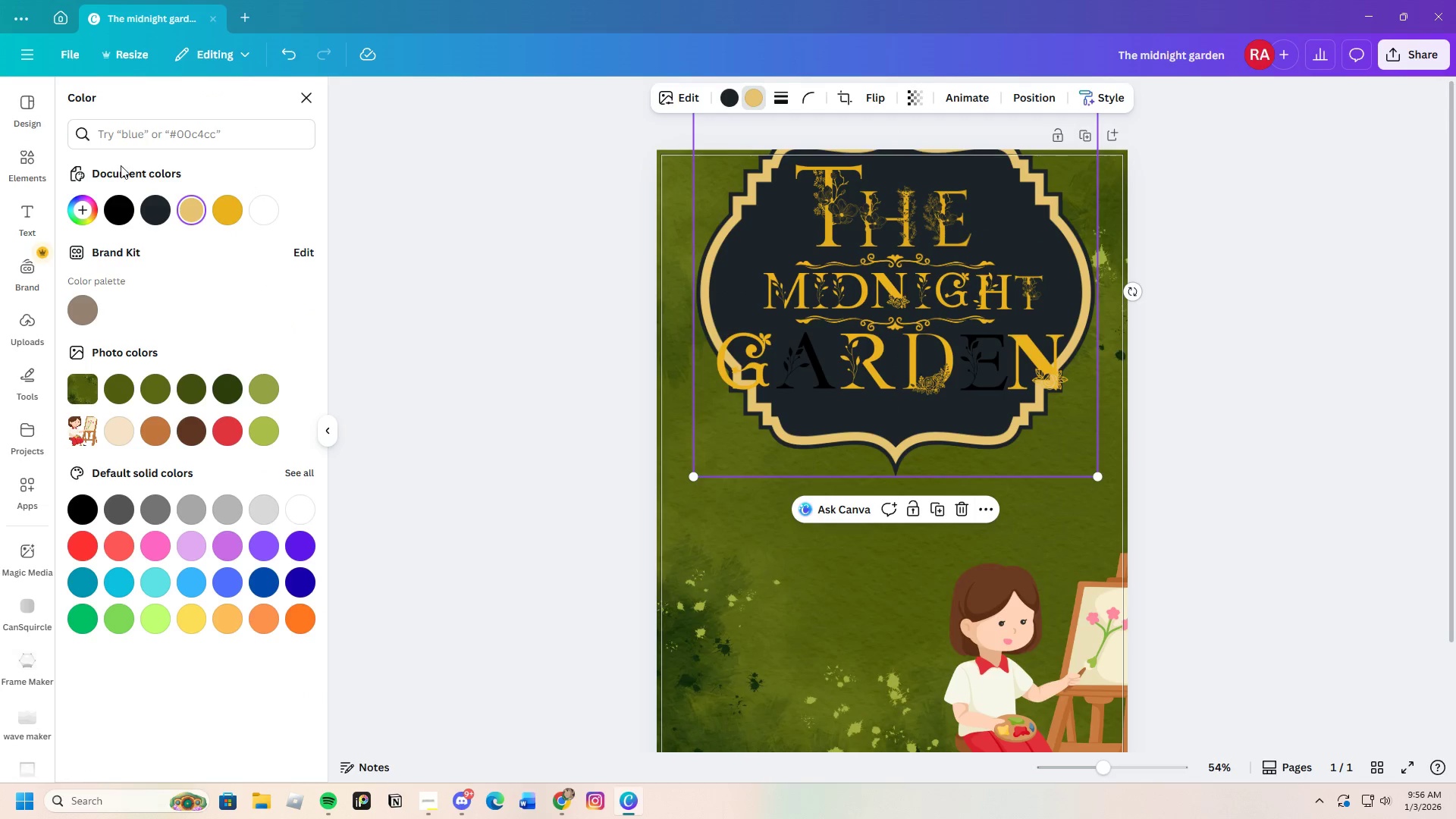 
mouse_move([136, 211])
 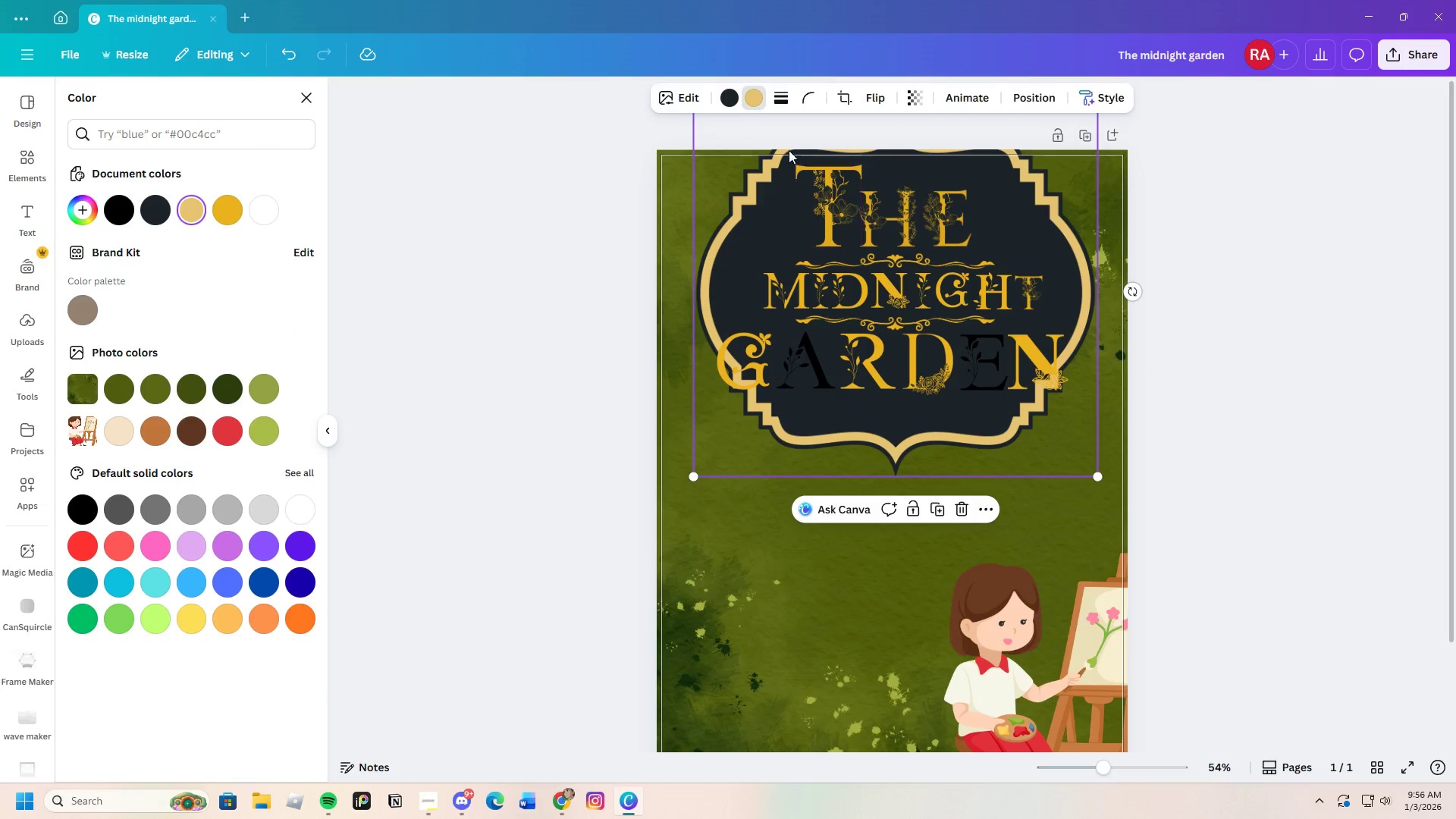 
left_click([732, 93])
 